 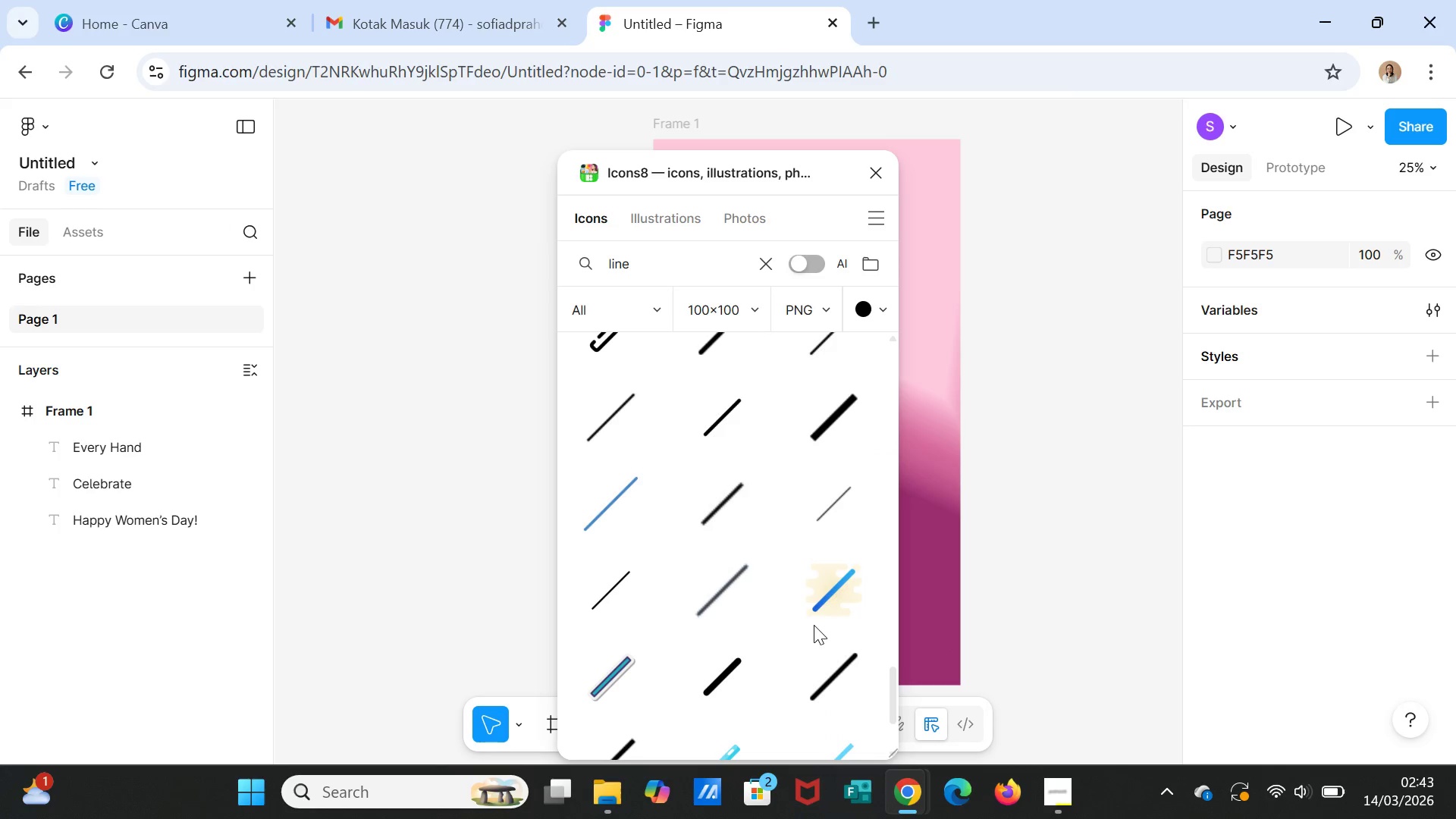 
scroll: coordinate [811, 621], scroll_direction: up, amount: 1.0
 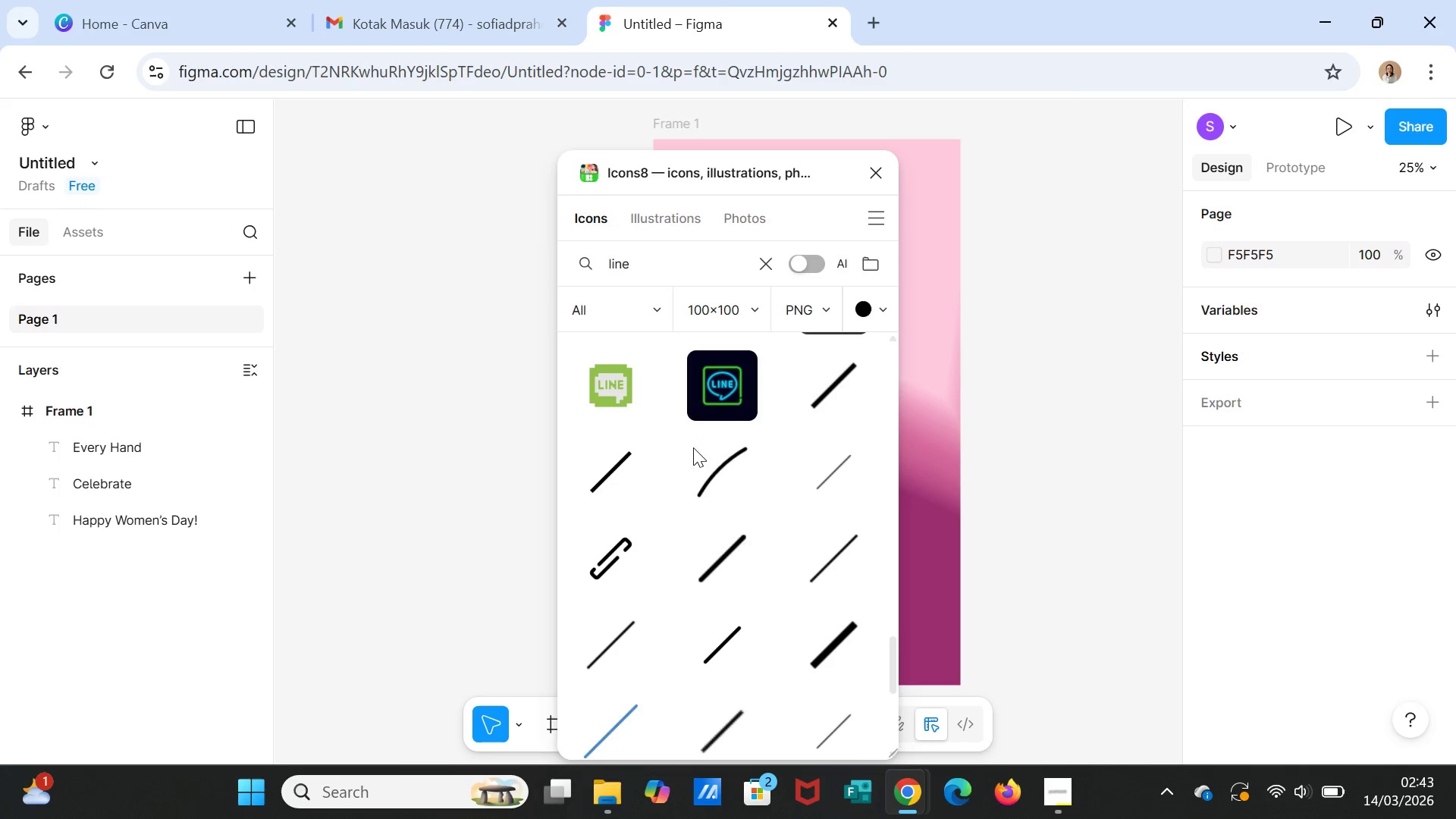 
left_click([718, 466])
 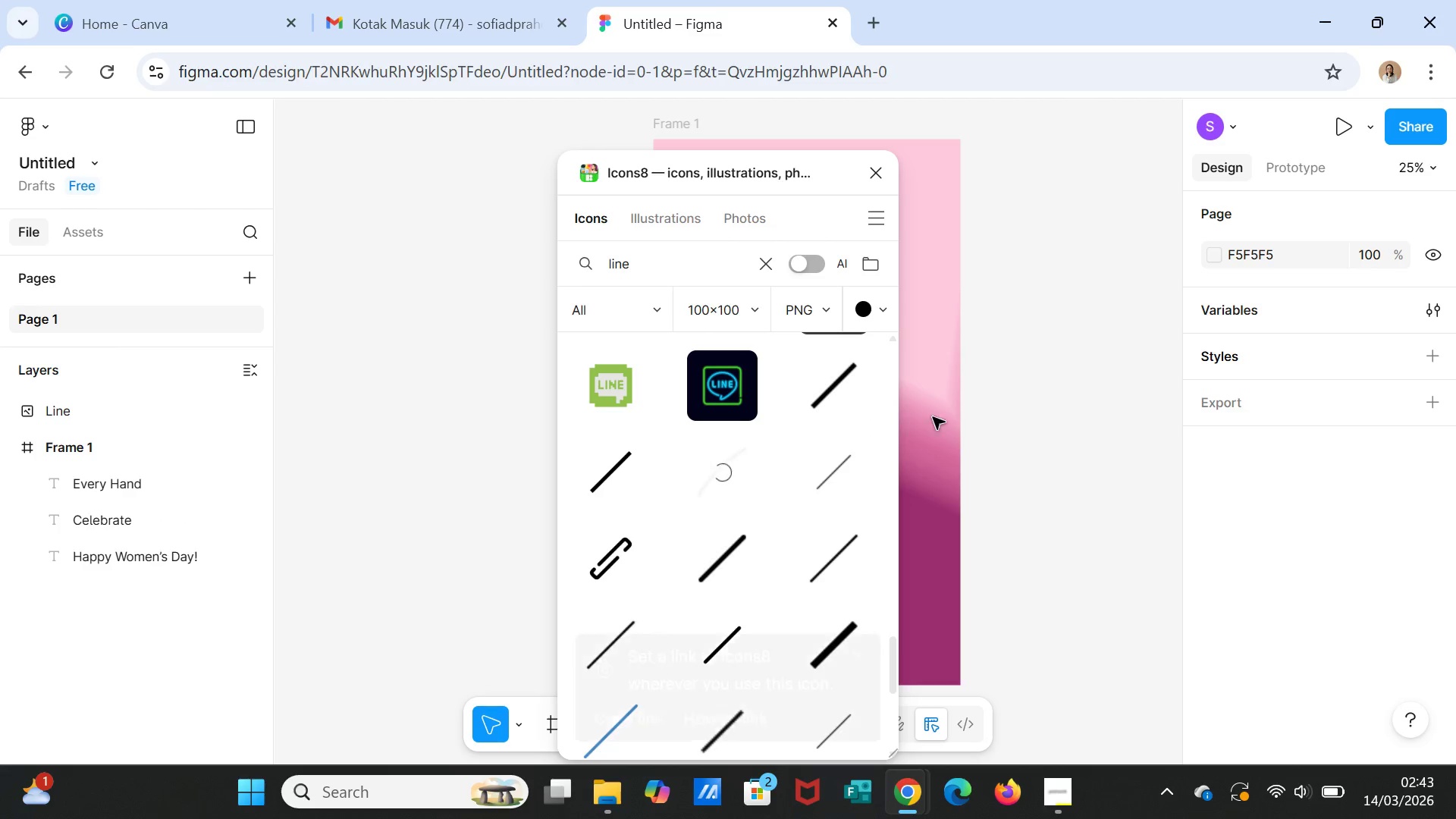 
left_click([1028, 449])
 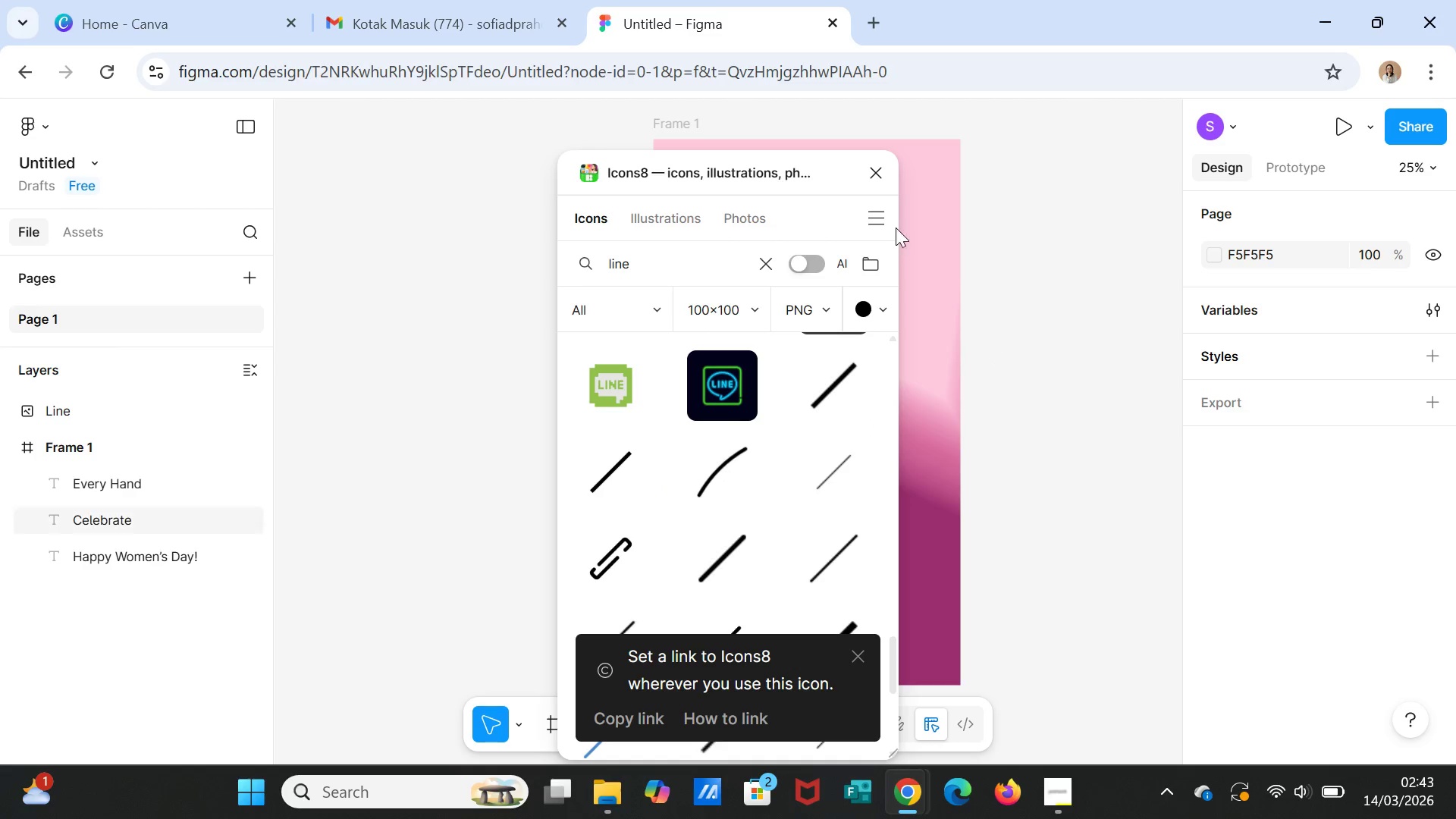 
left_click([883, 172])
 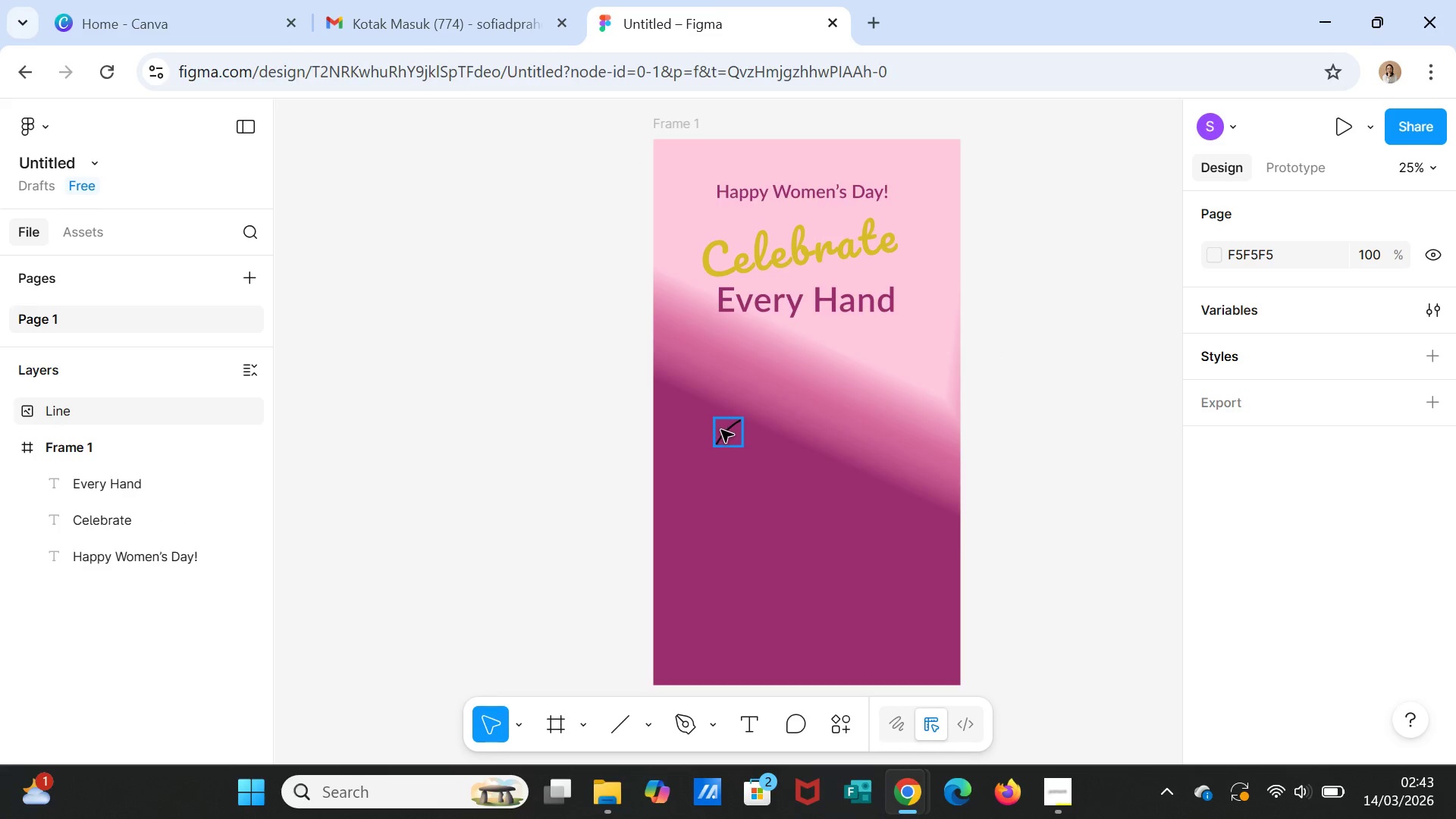 
left_click_drag(start_coordinate=[723, 432], to_coordinate=[809, 345])
 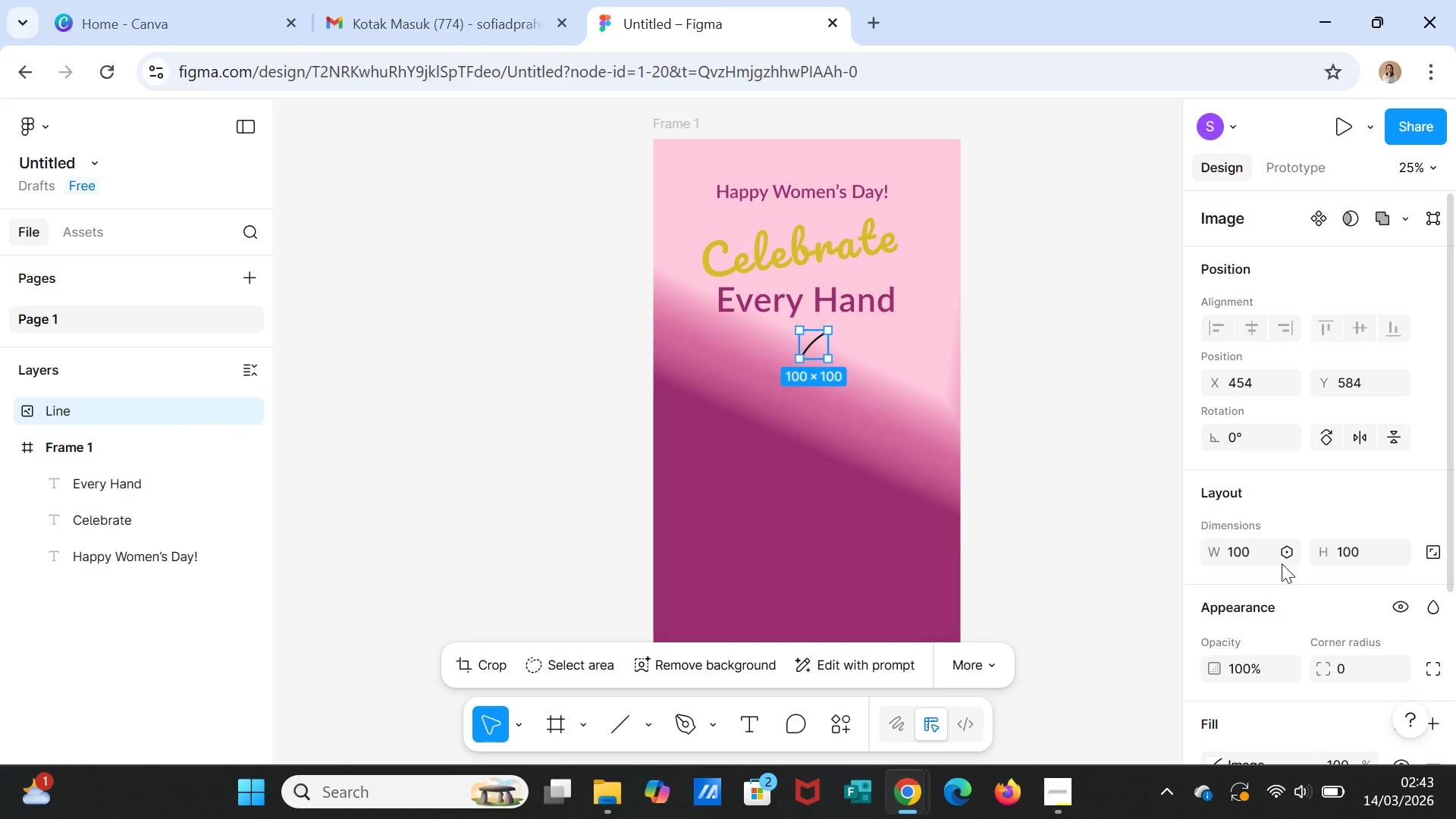 
scroll: coordinate [1337, 537], scroll_direction: down, amount: 1.0
 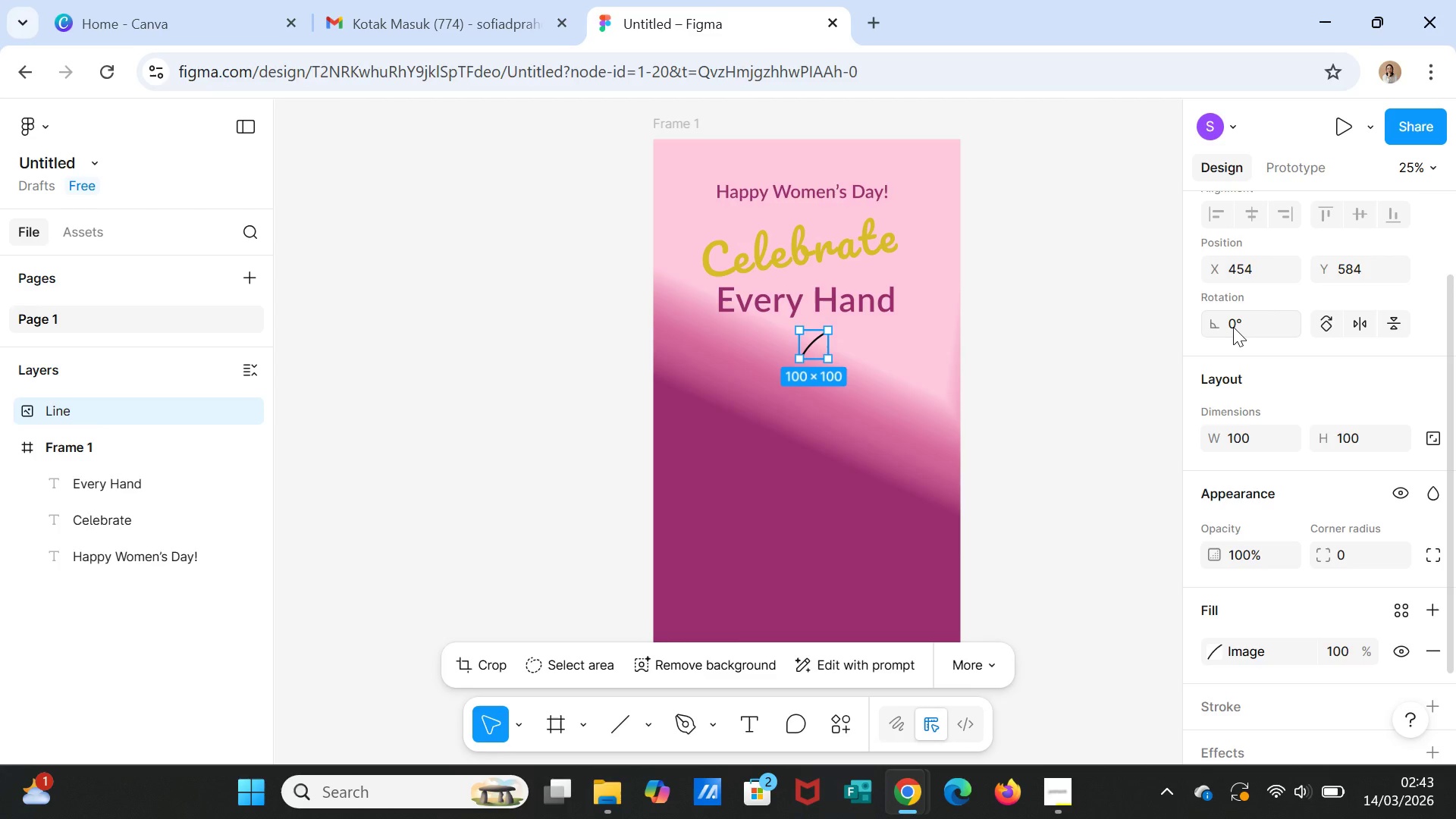 
left_click([1233, 327])
 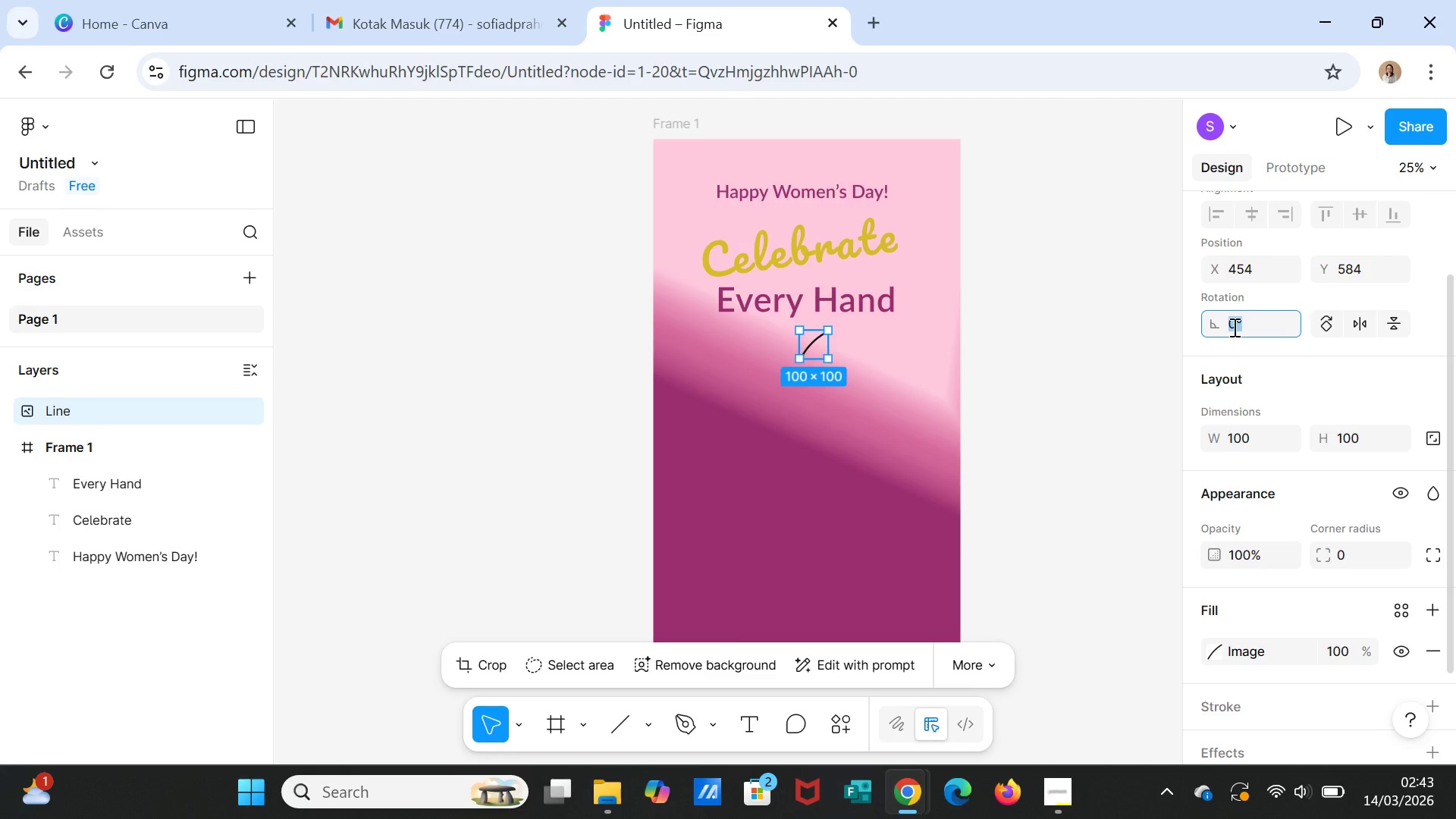 
left_click([1233, 327])
 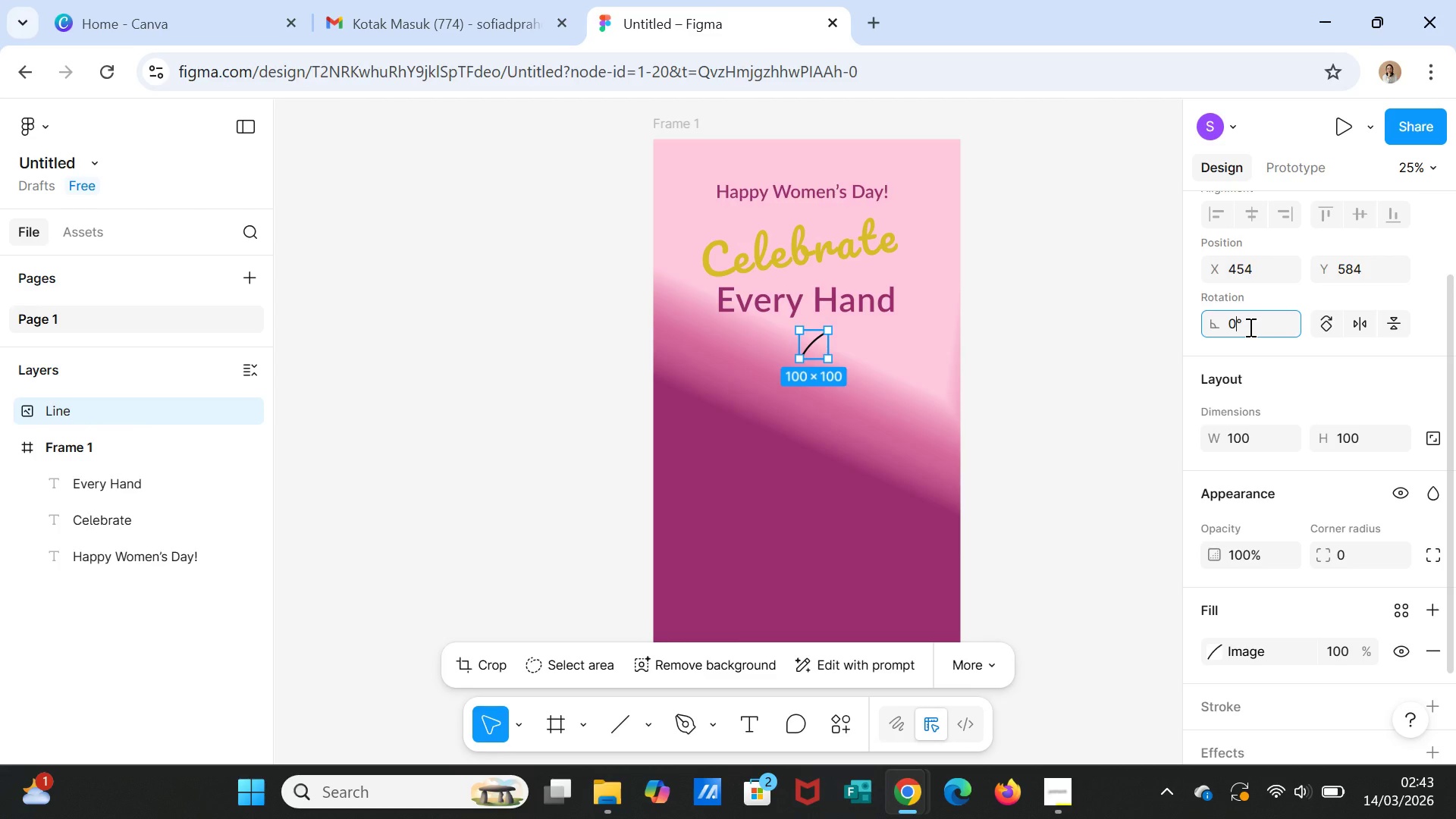 
key(Backspace)
type(76)
 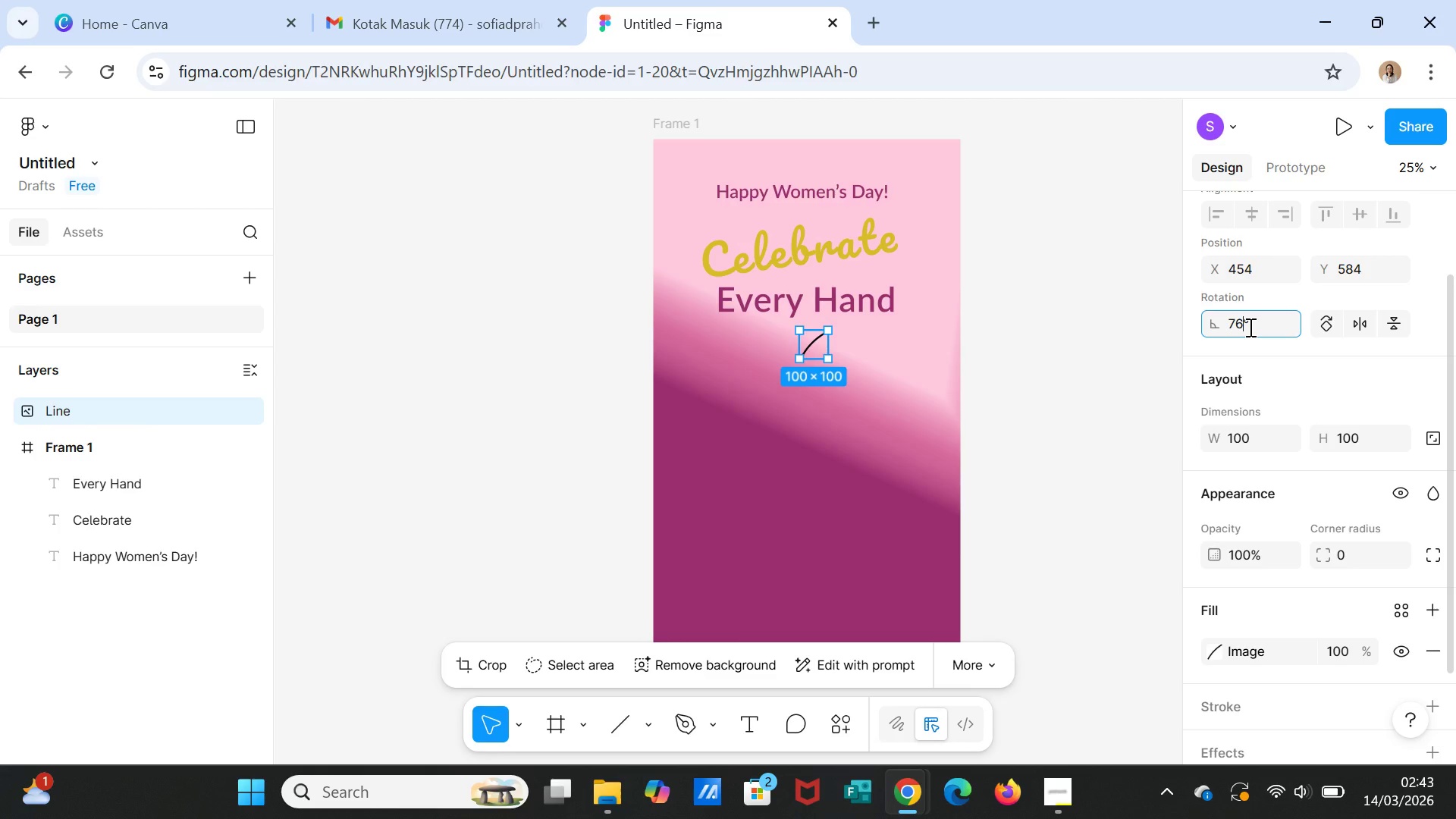 
key(Enter)
 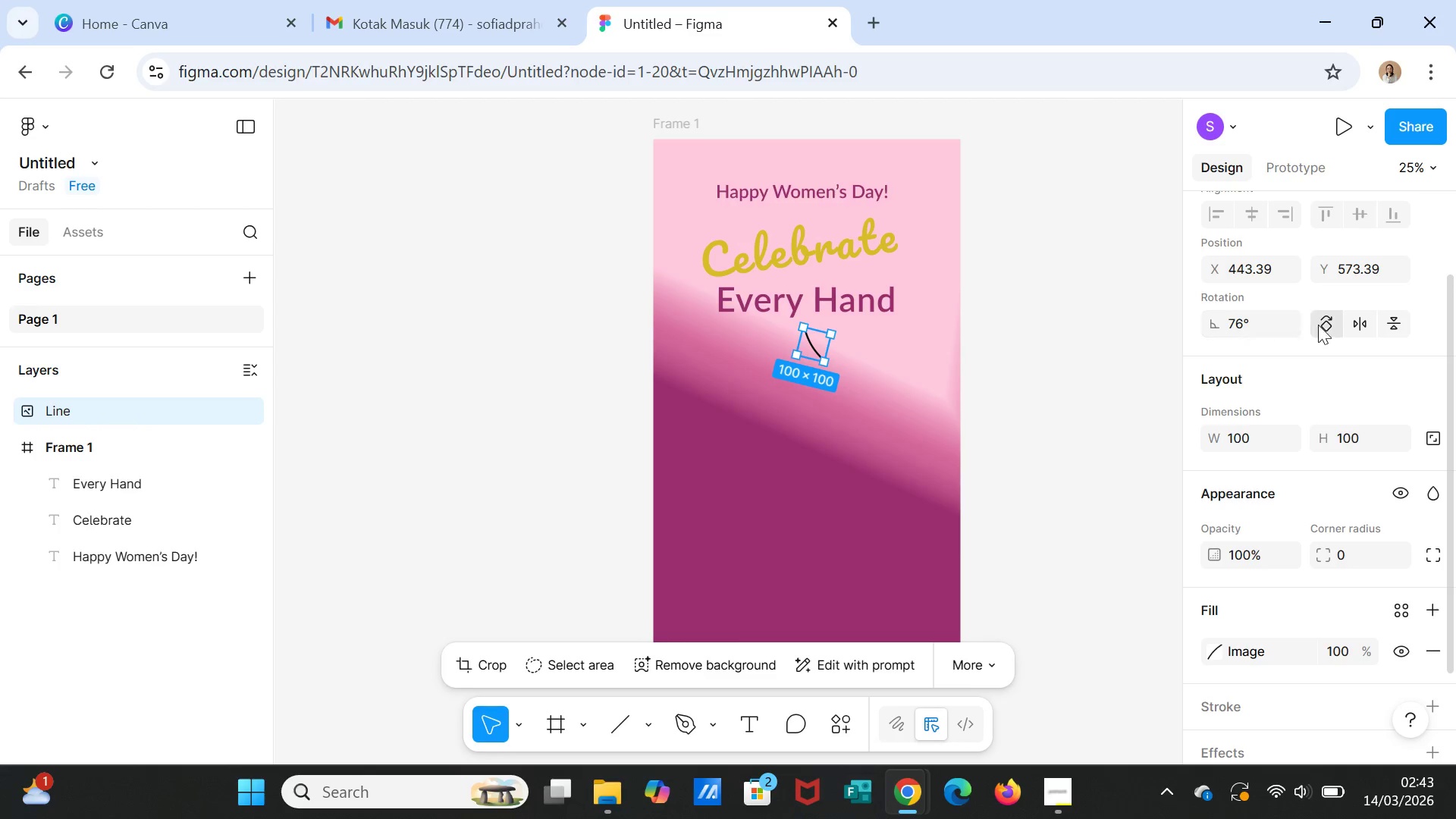 
left_click([1327, 322])
 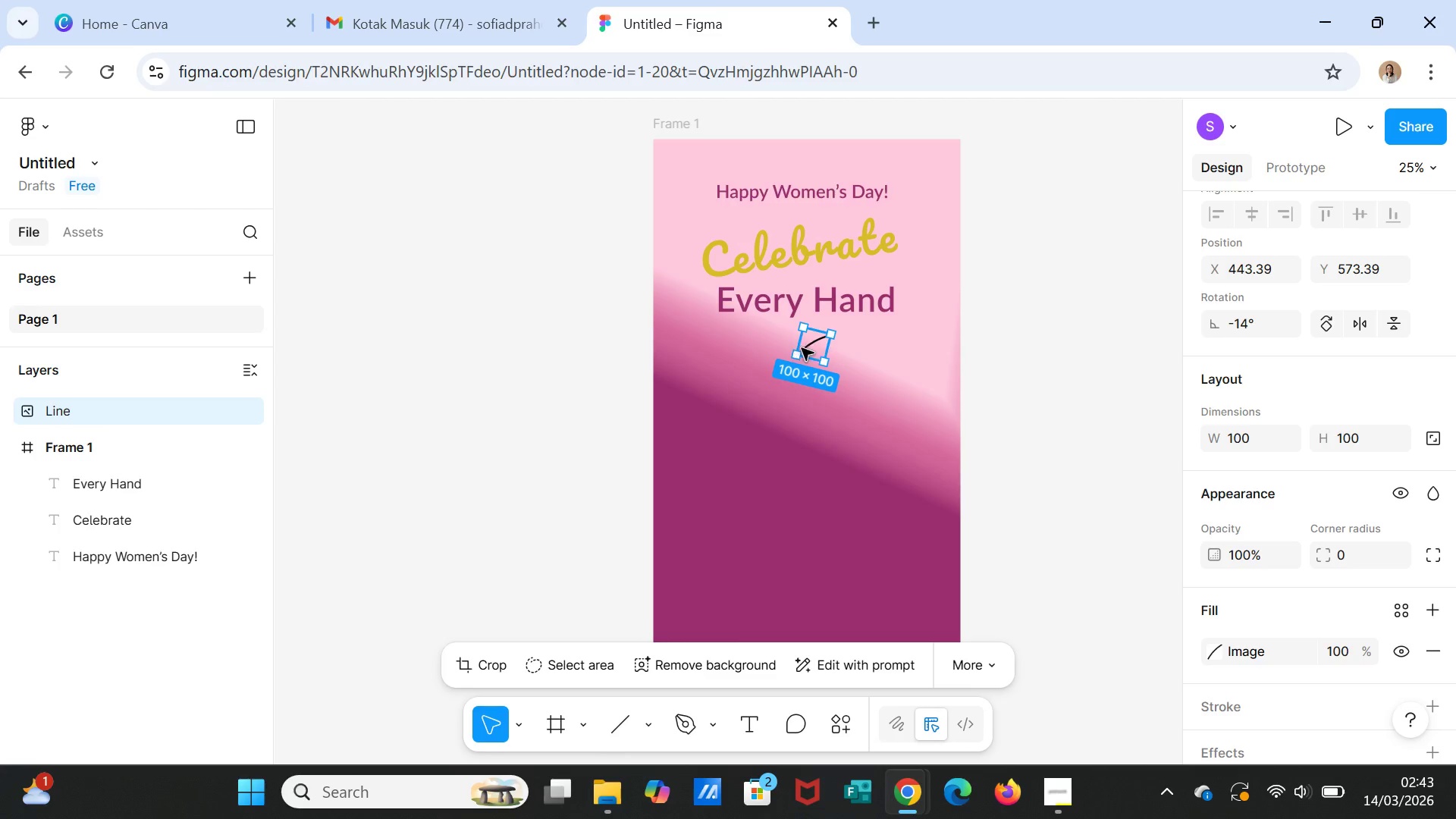 
left_click_drag(start_coordinate=[797, 348], to_coordinate=[725, 359])
 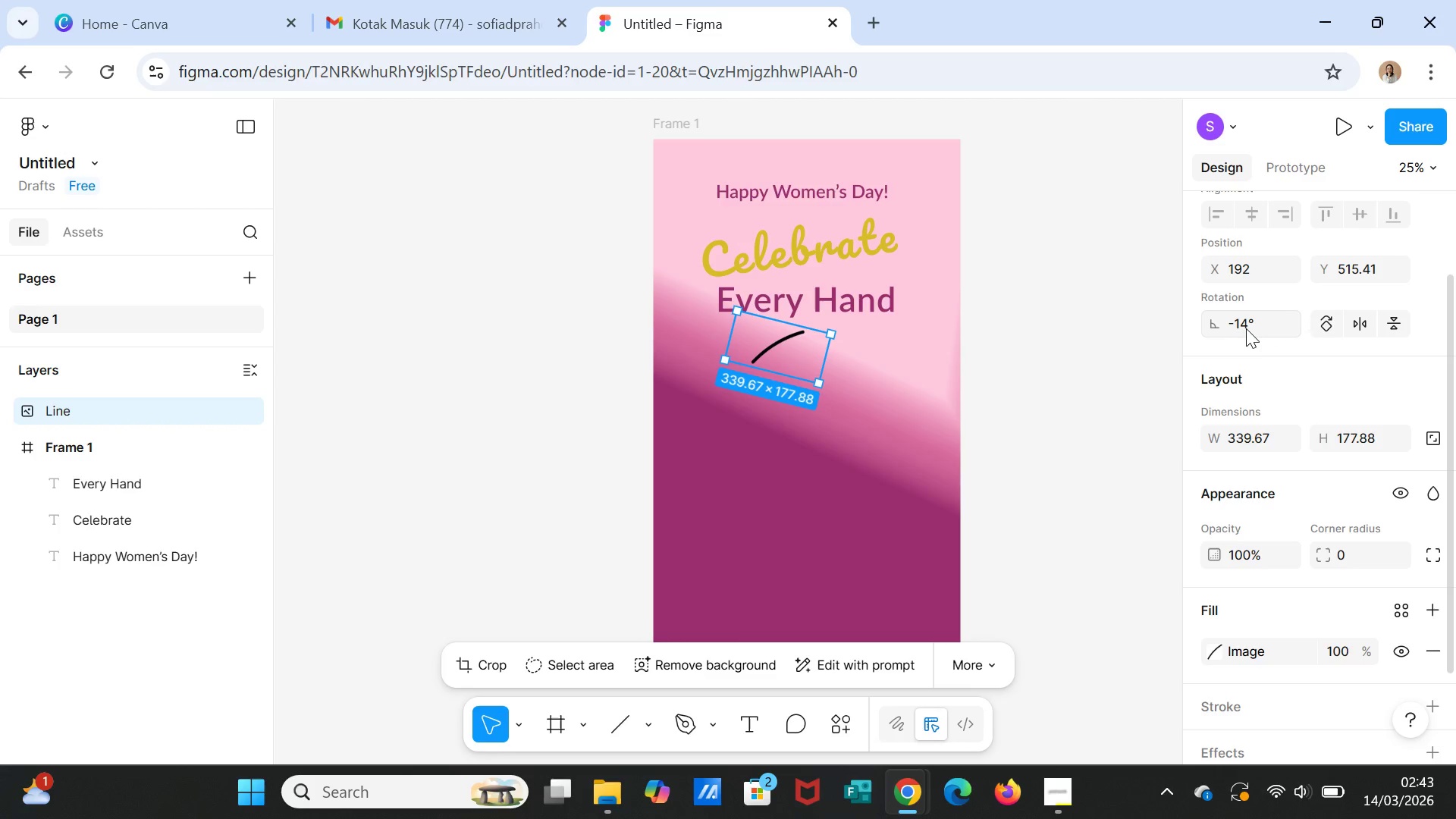 
left_click([1327, 323])
 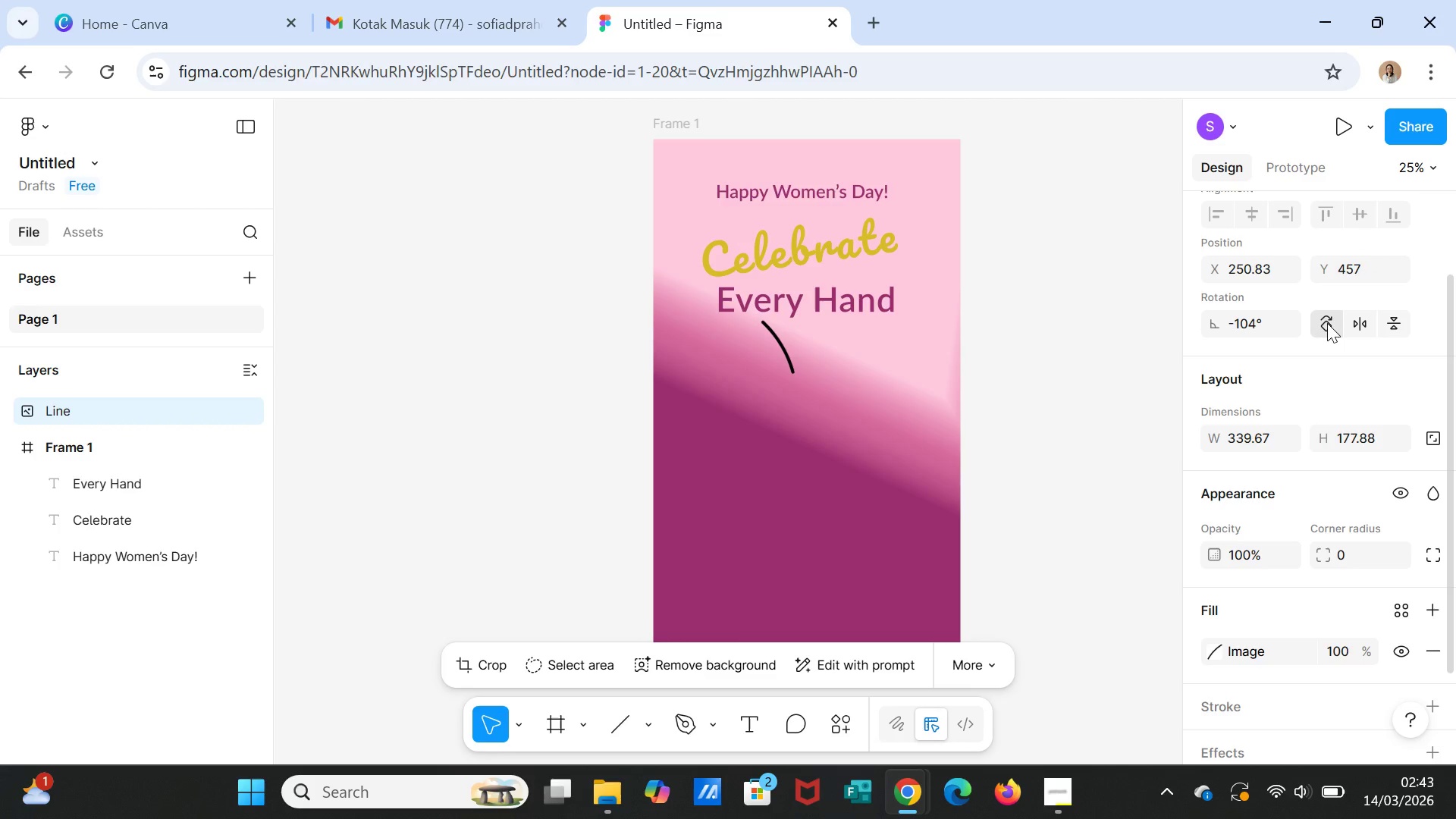 
left_click([1327, 323])
 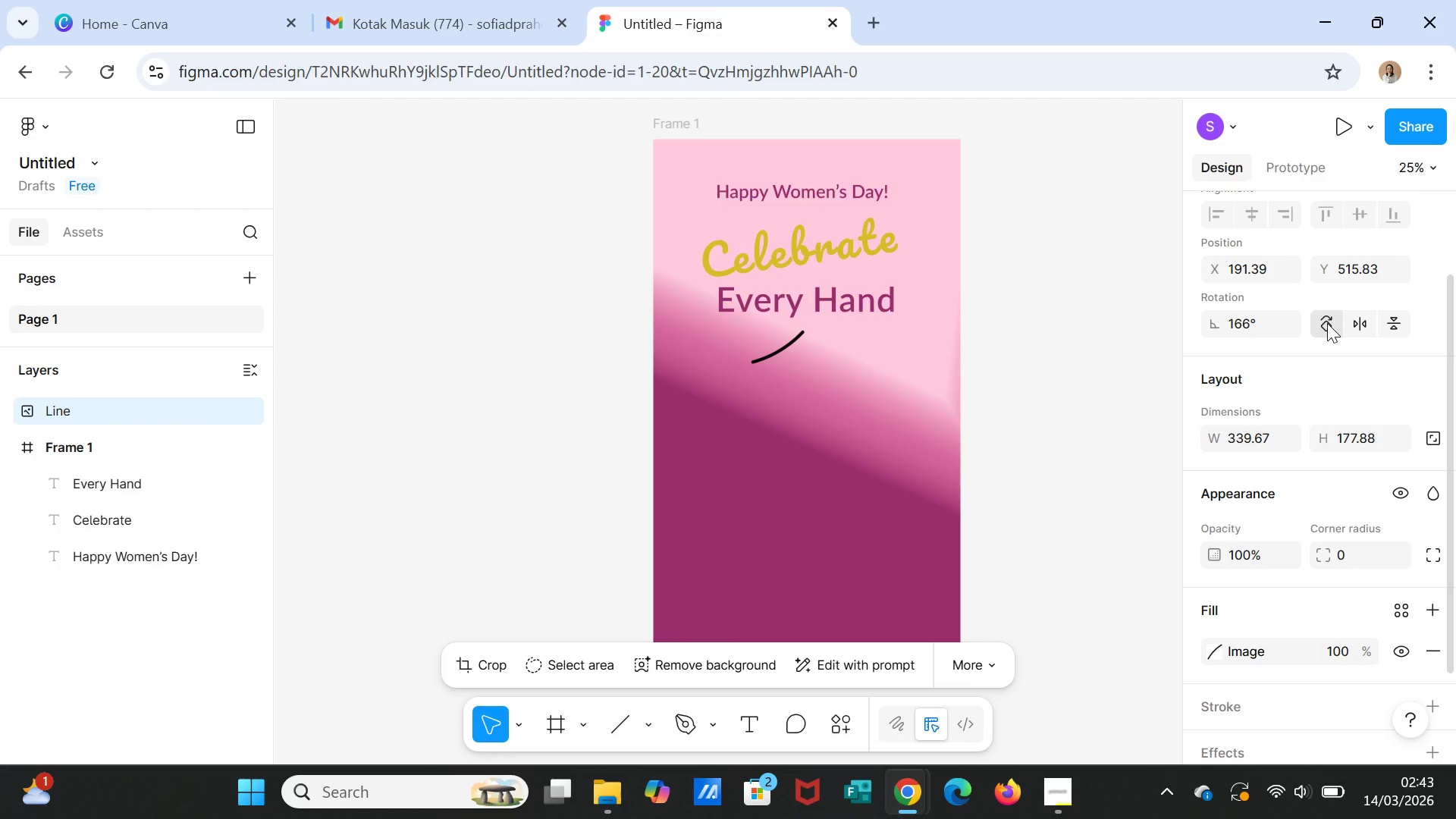 
left_click([1327, 323])
 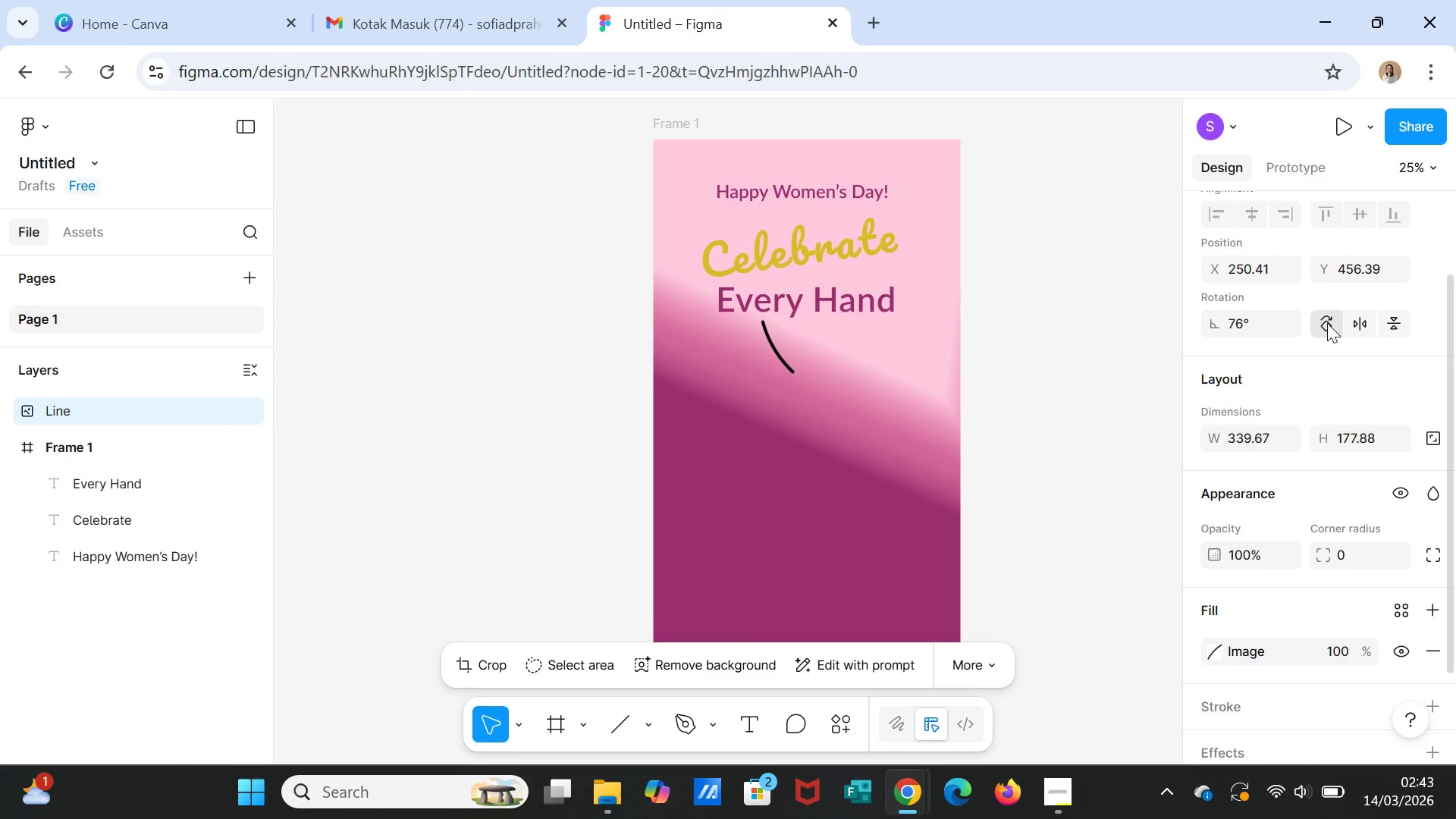 
left_click([1327, 323])
 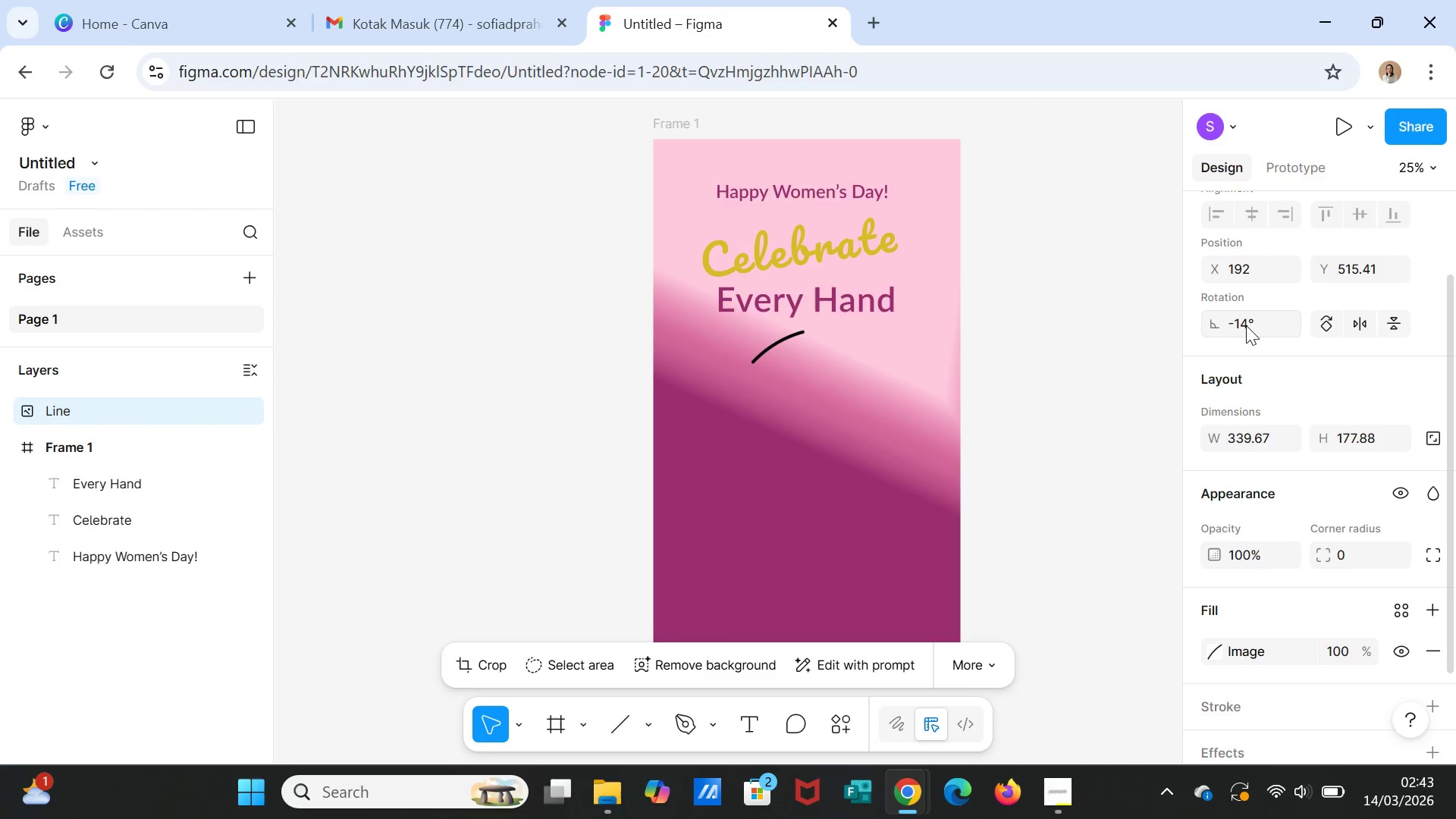 
left_click([1244, 325])
 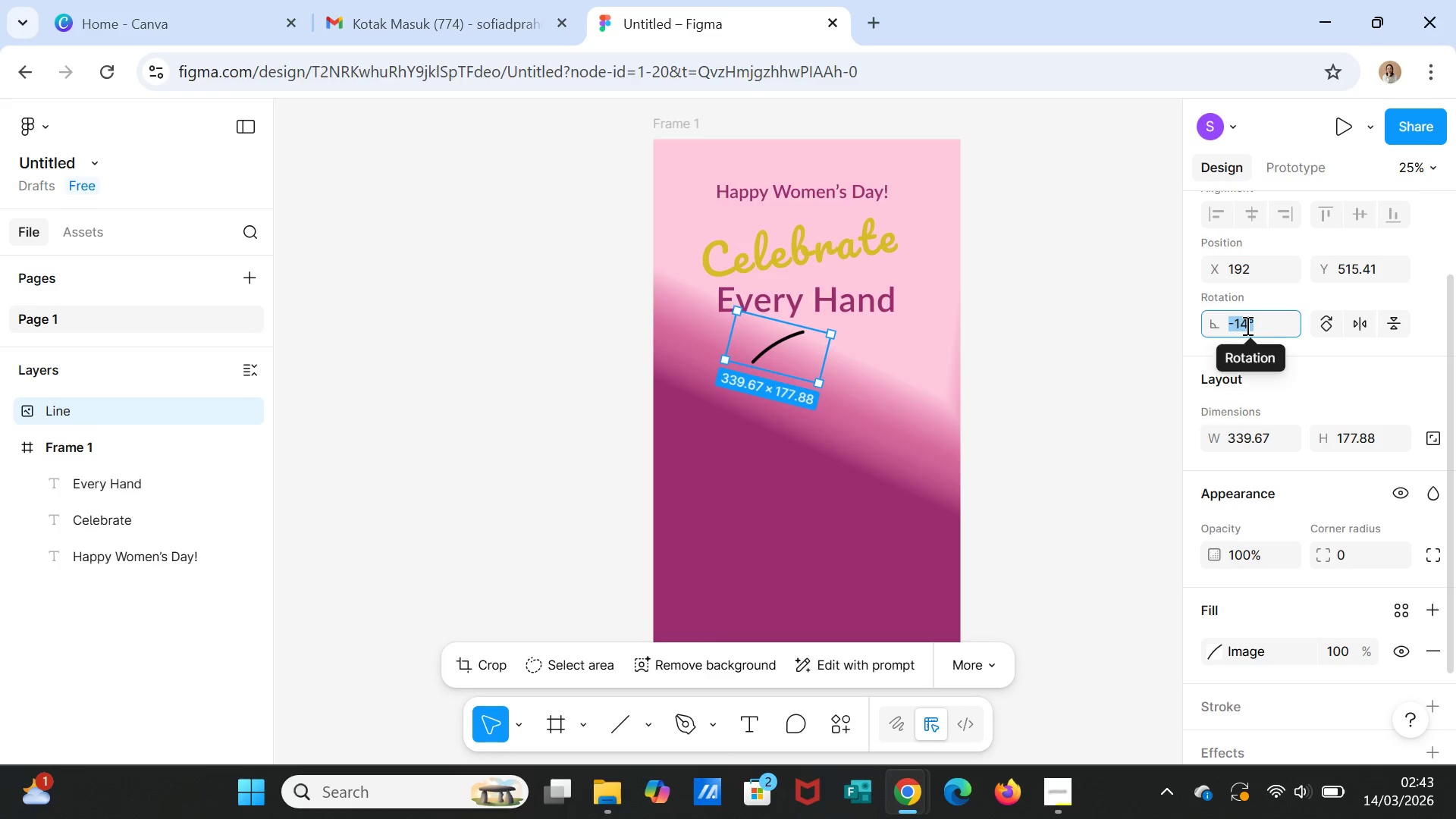 
left_click([1246, 325])
 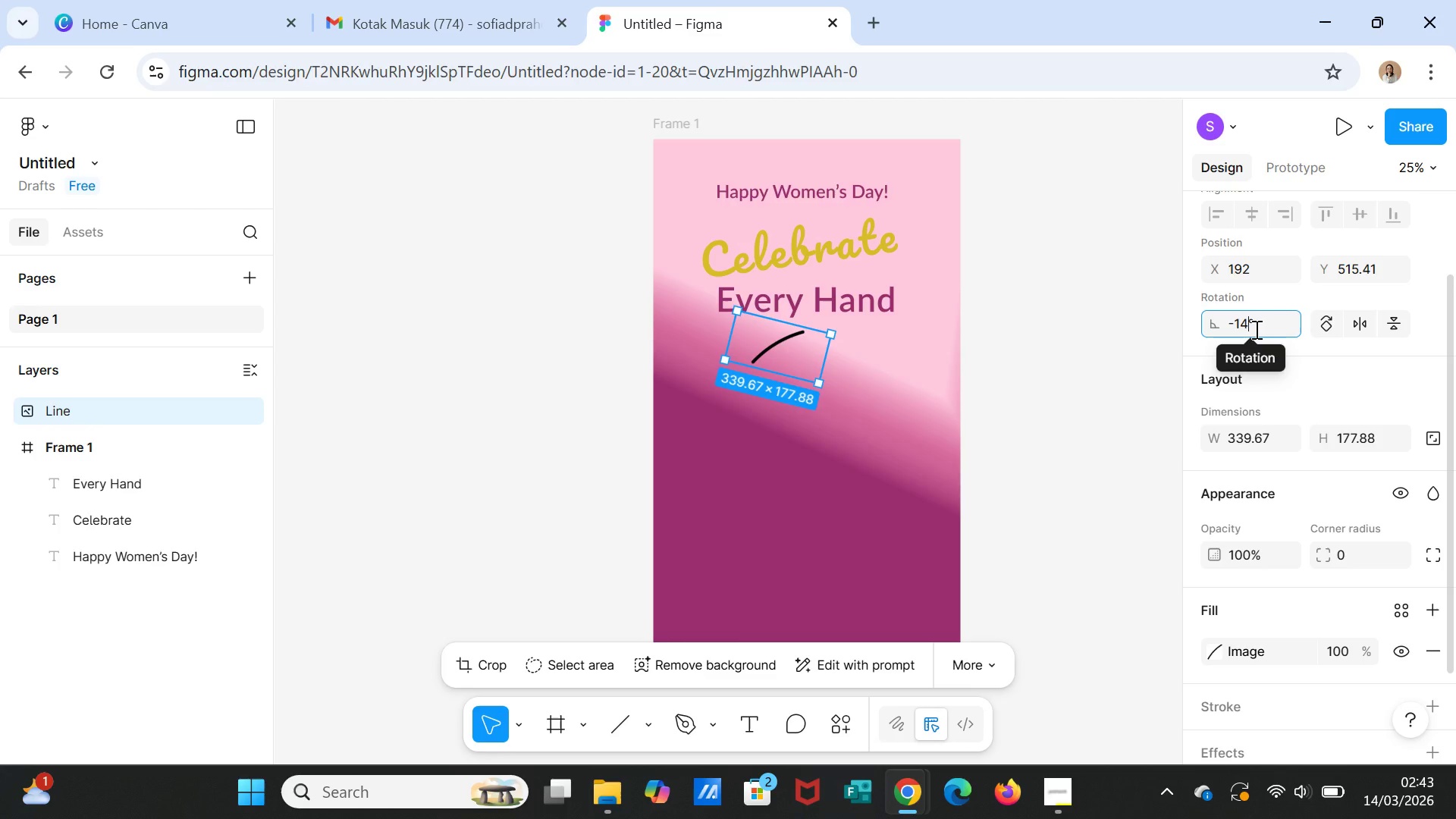 
key(Backspace)
key(Backspace)
type(50)
 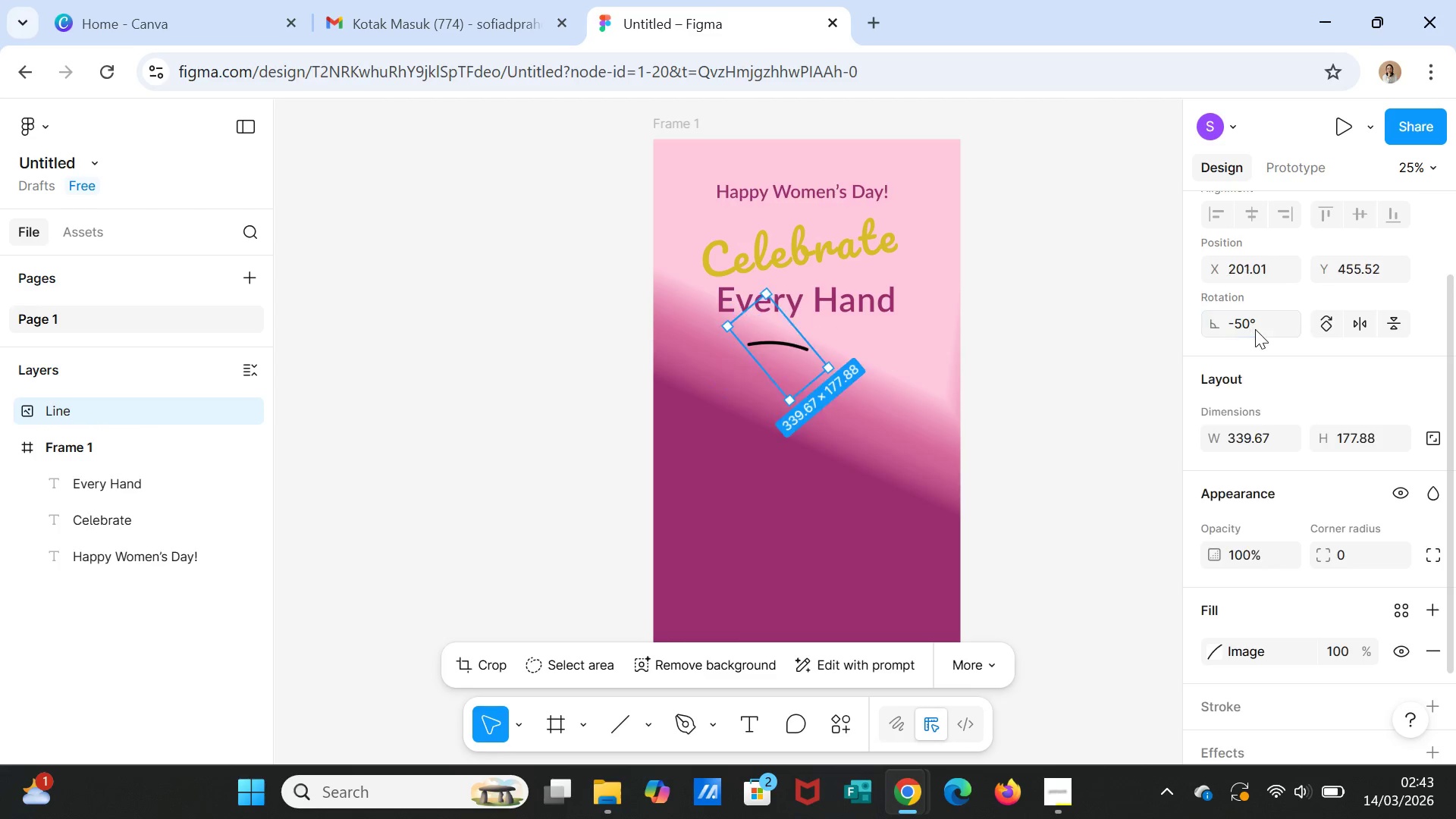 
key(Enter)
 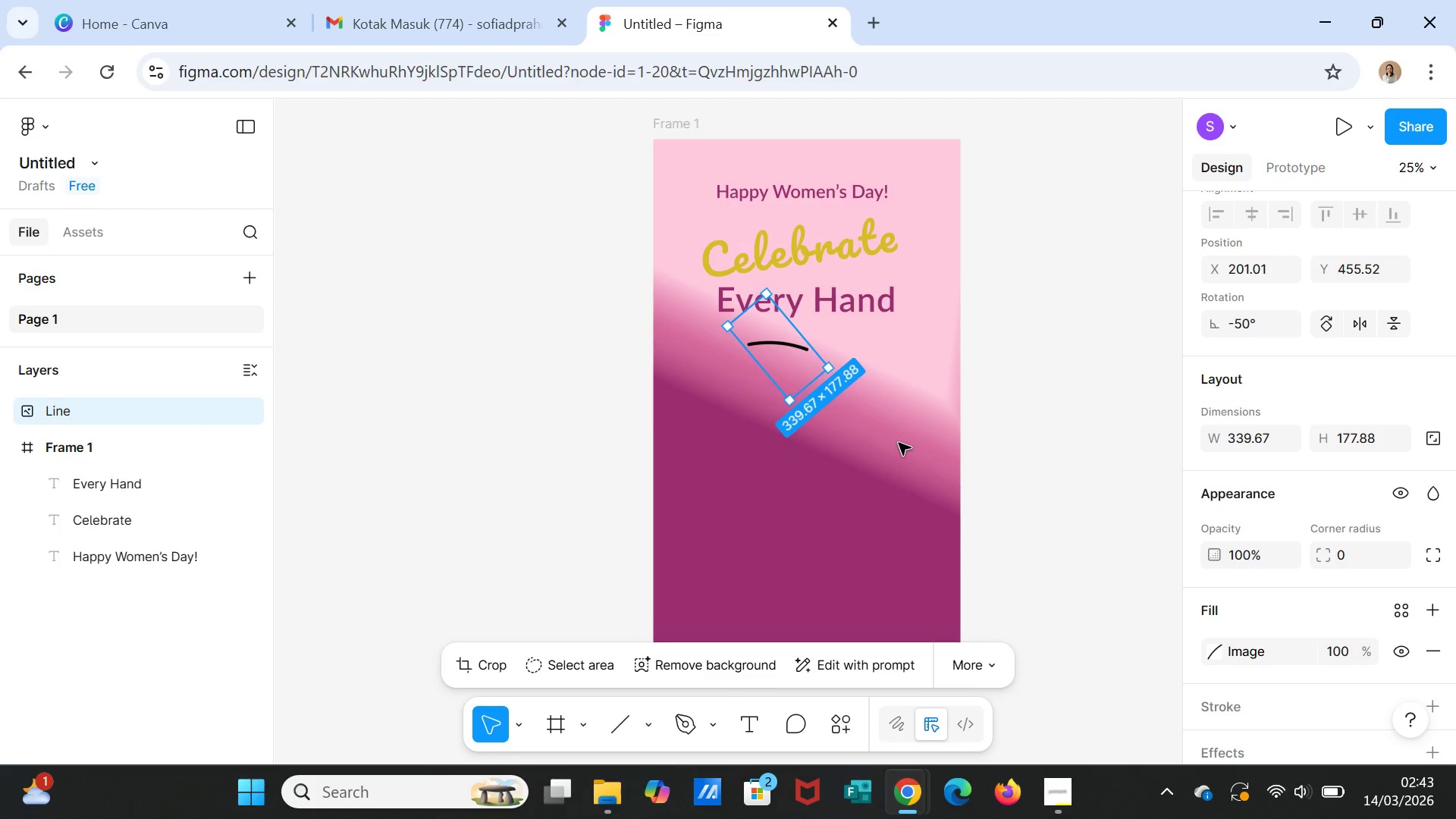 
wait(6.64)
 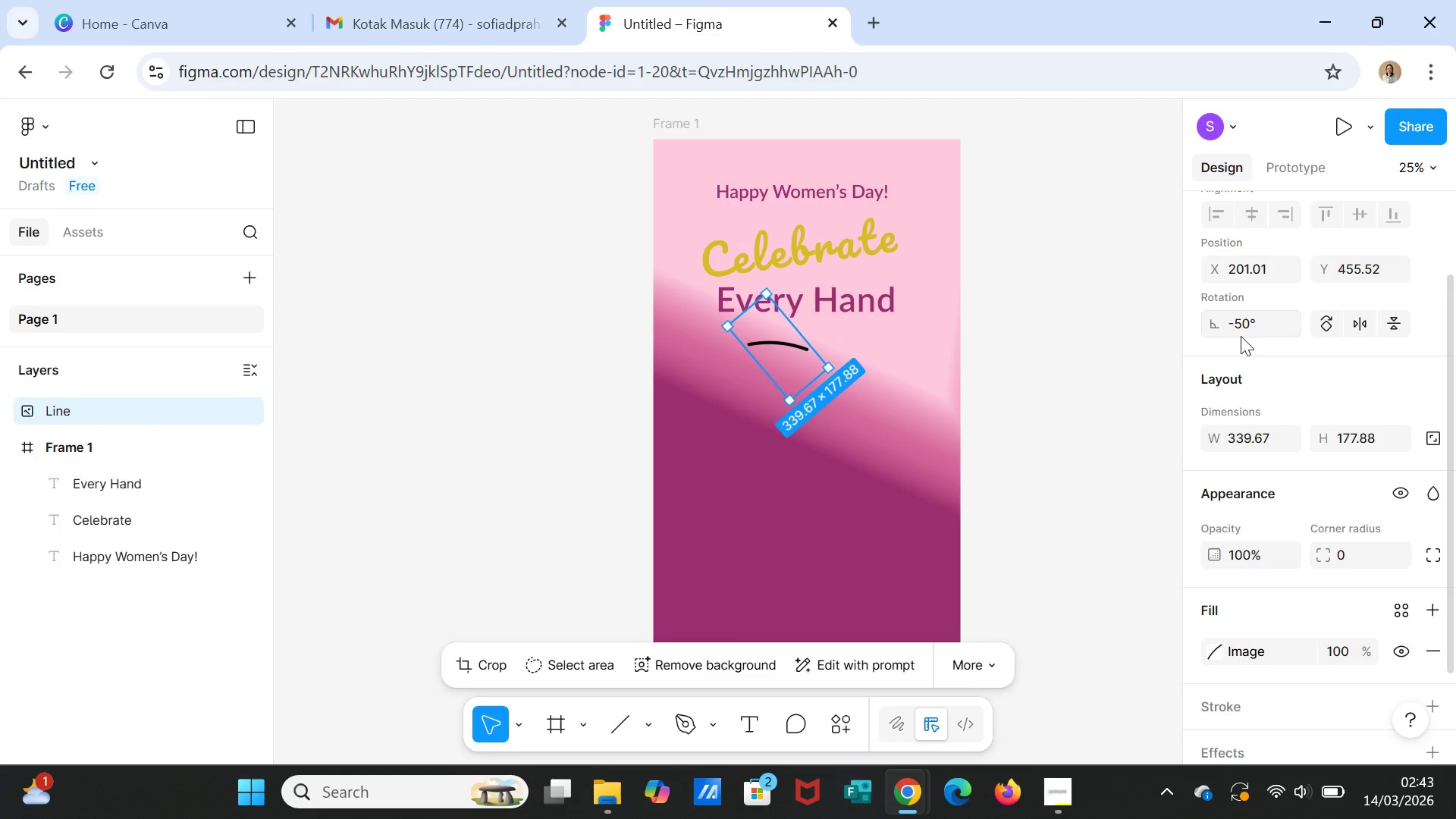 
left_click_drag(start_coordinate=[829, 368], to_coordinate=[903, 358])
 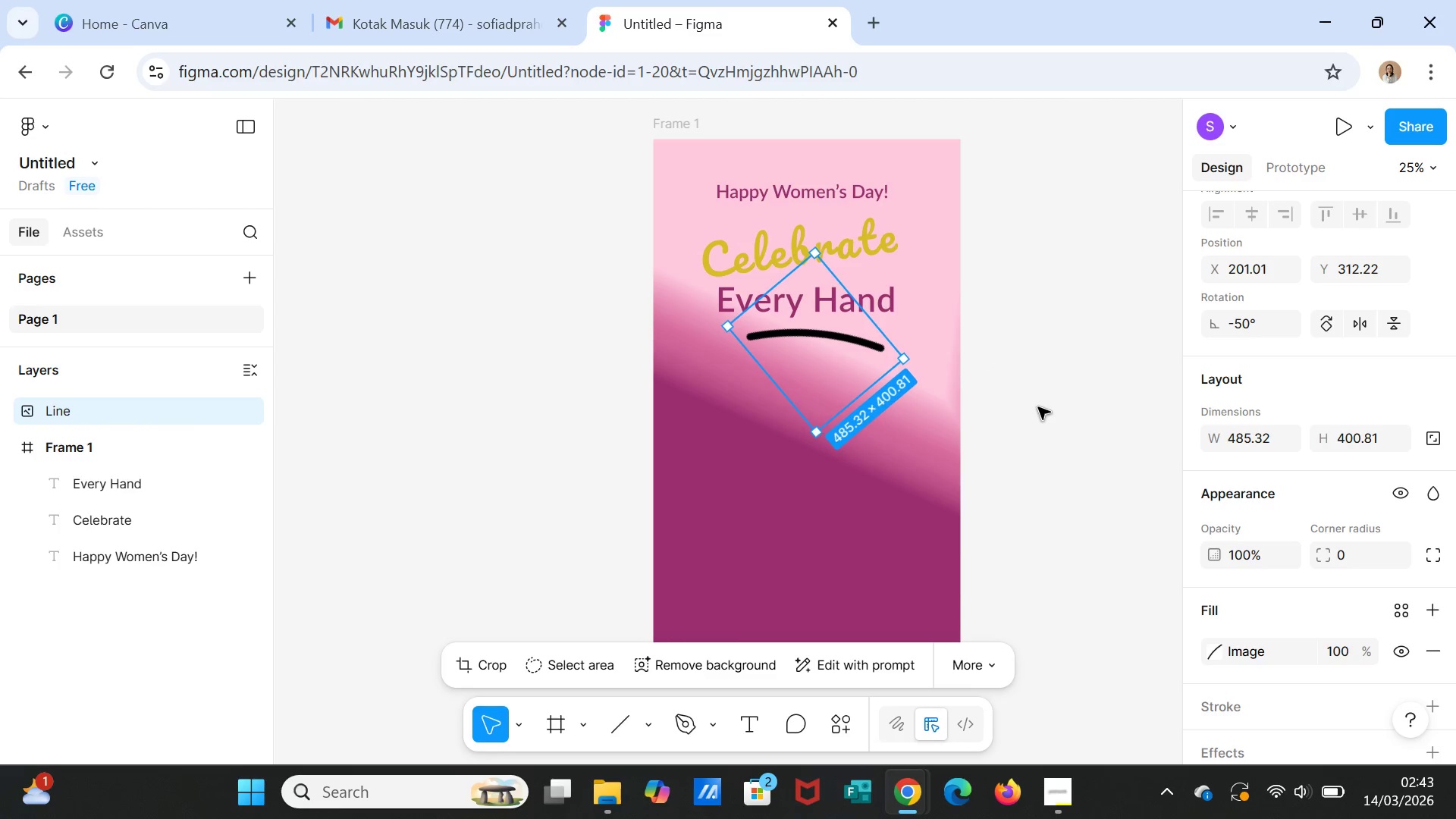 
left_click([1038, 407])
 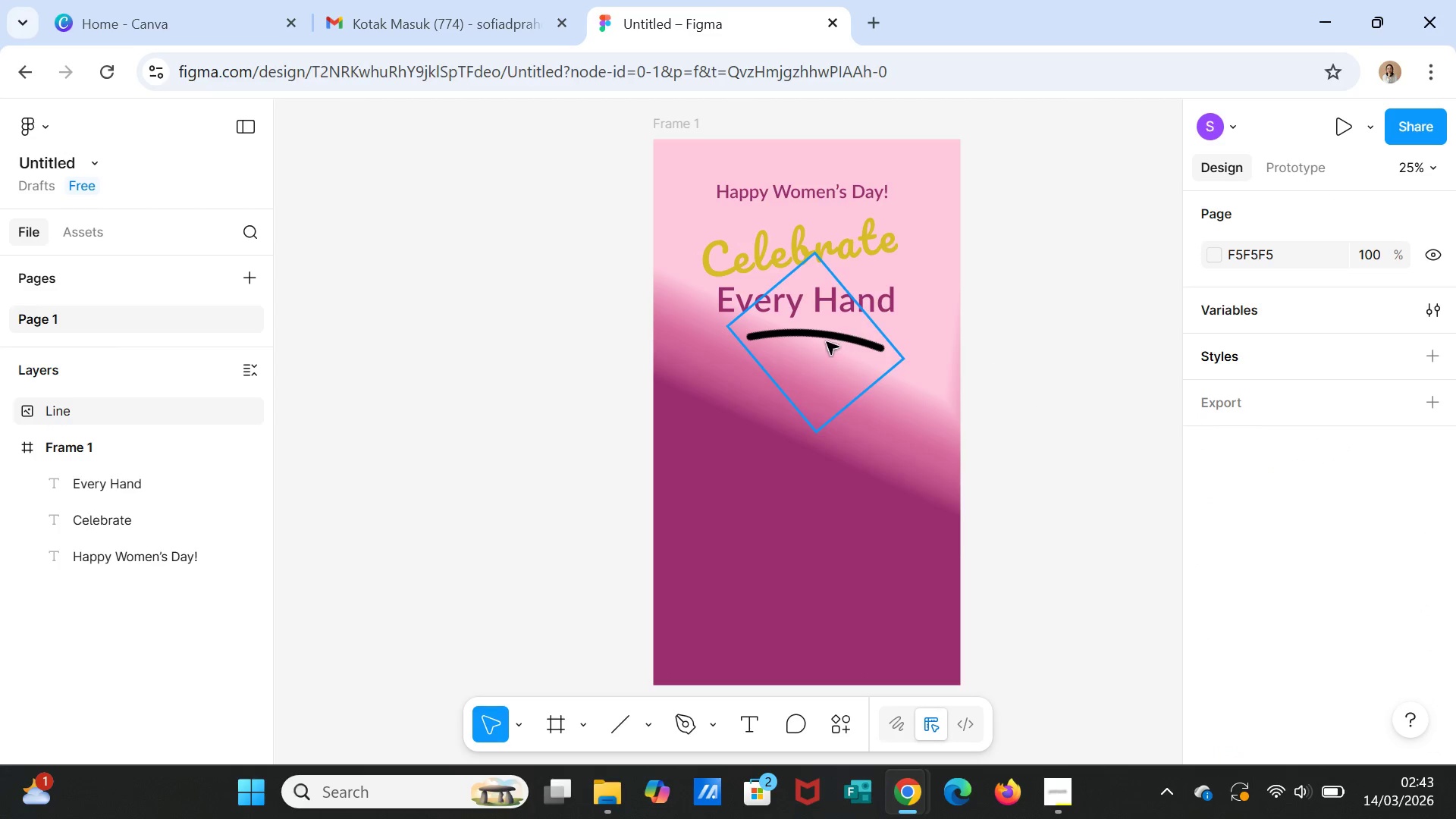 
left_click([827, 340])
 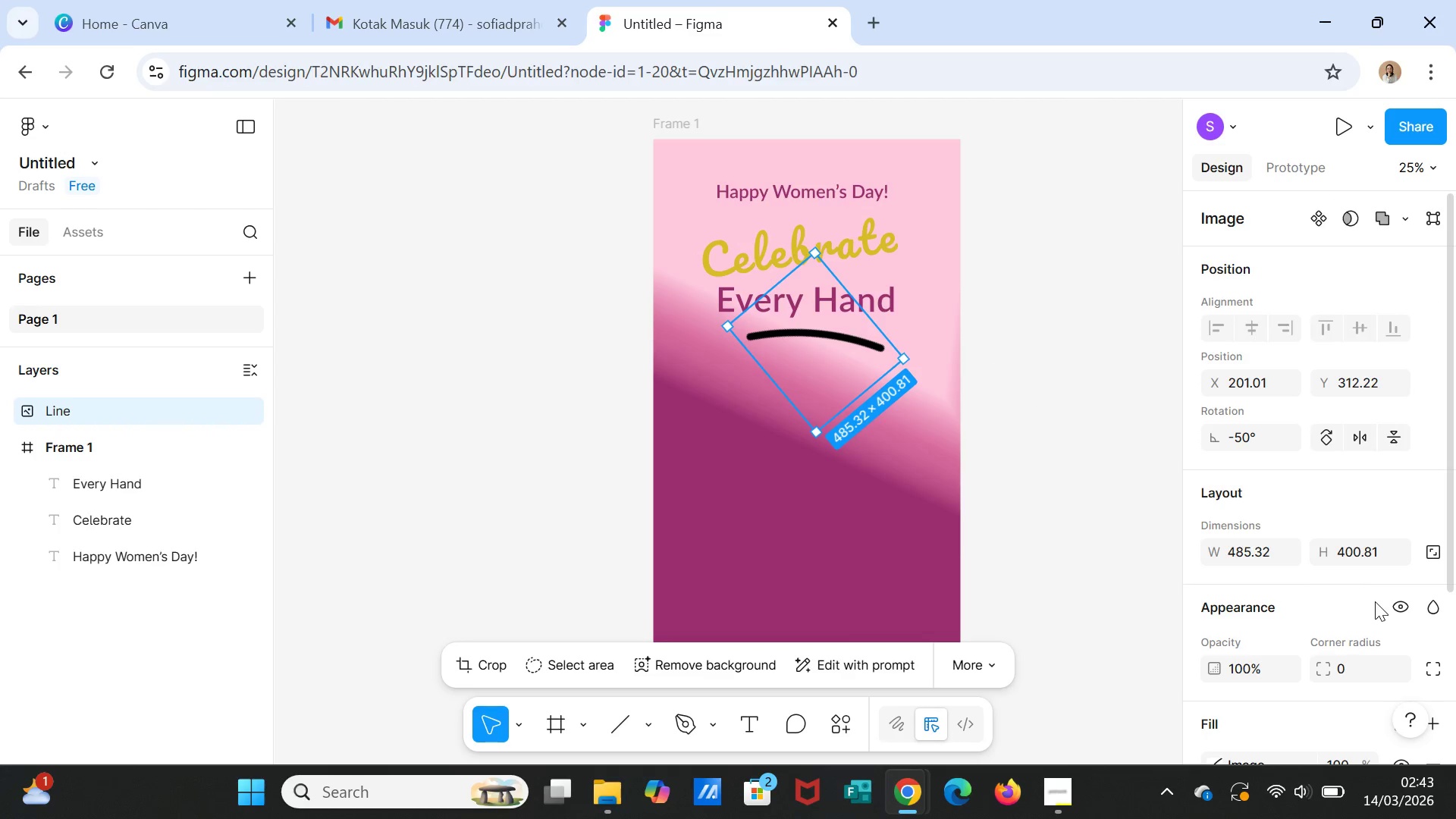 
scroll: coordinate [1375, 605], scroll_direction: down, amount: 1.0
 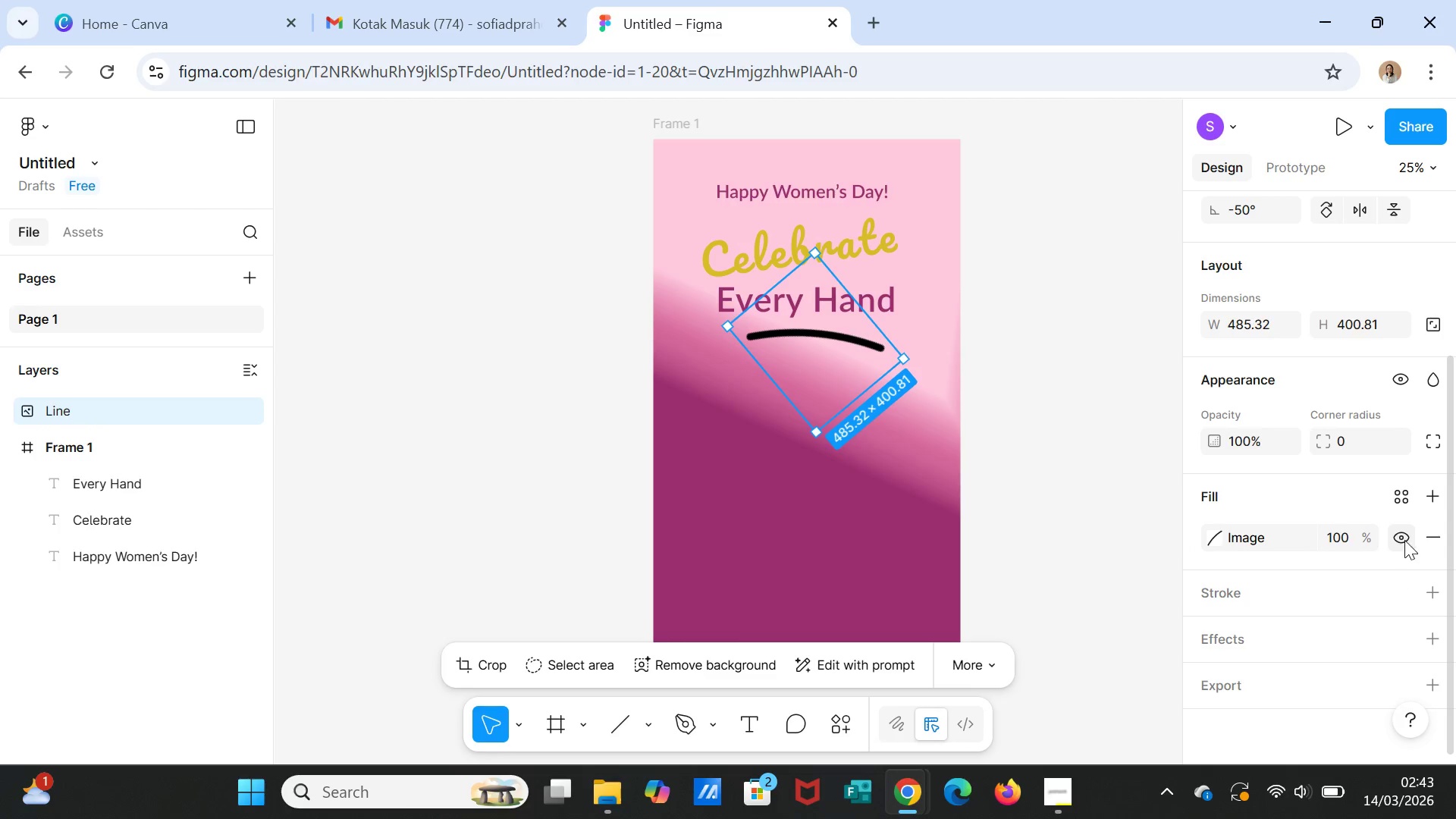 
left_click([1407, 502])
 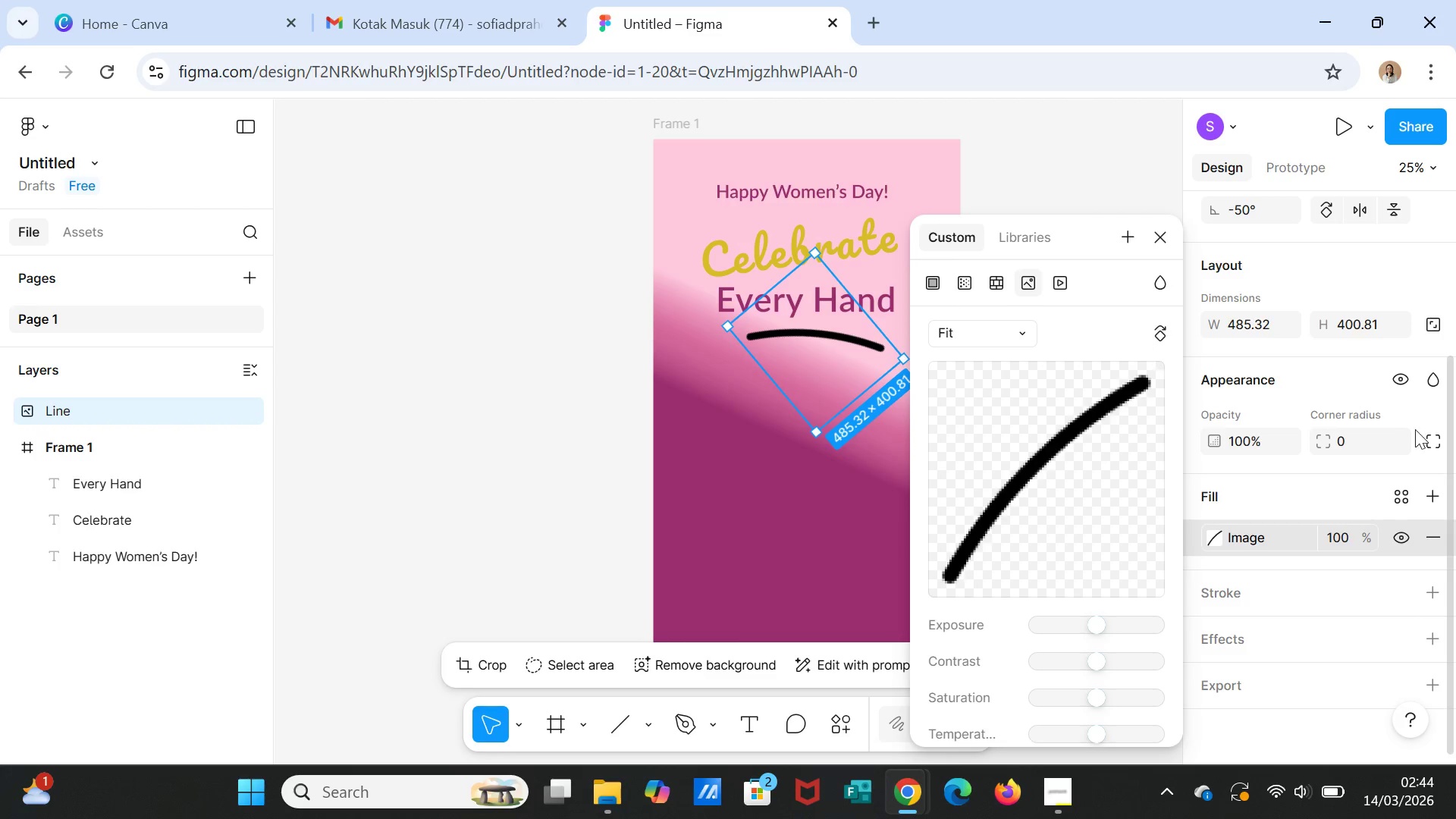 
left_click([1431, 498])
 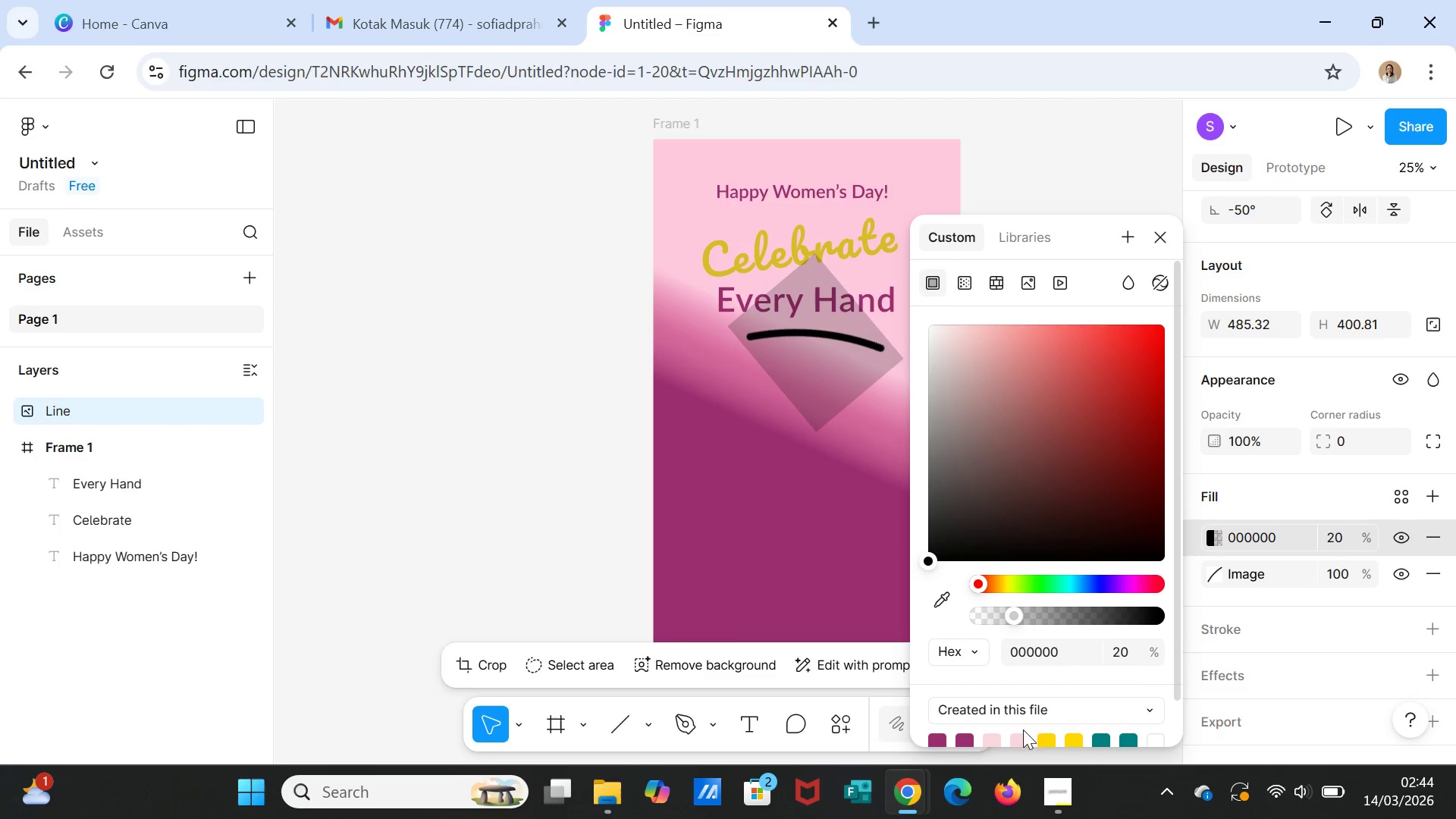 
mouse_move([976, 734])
 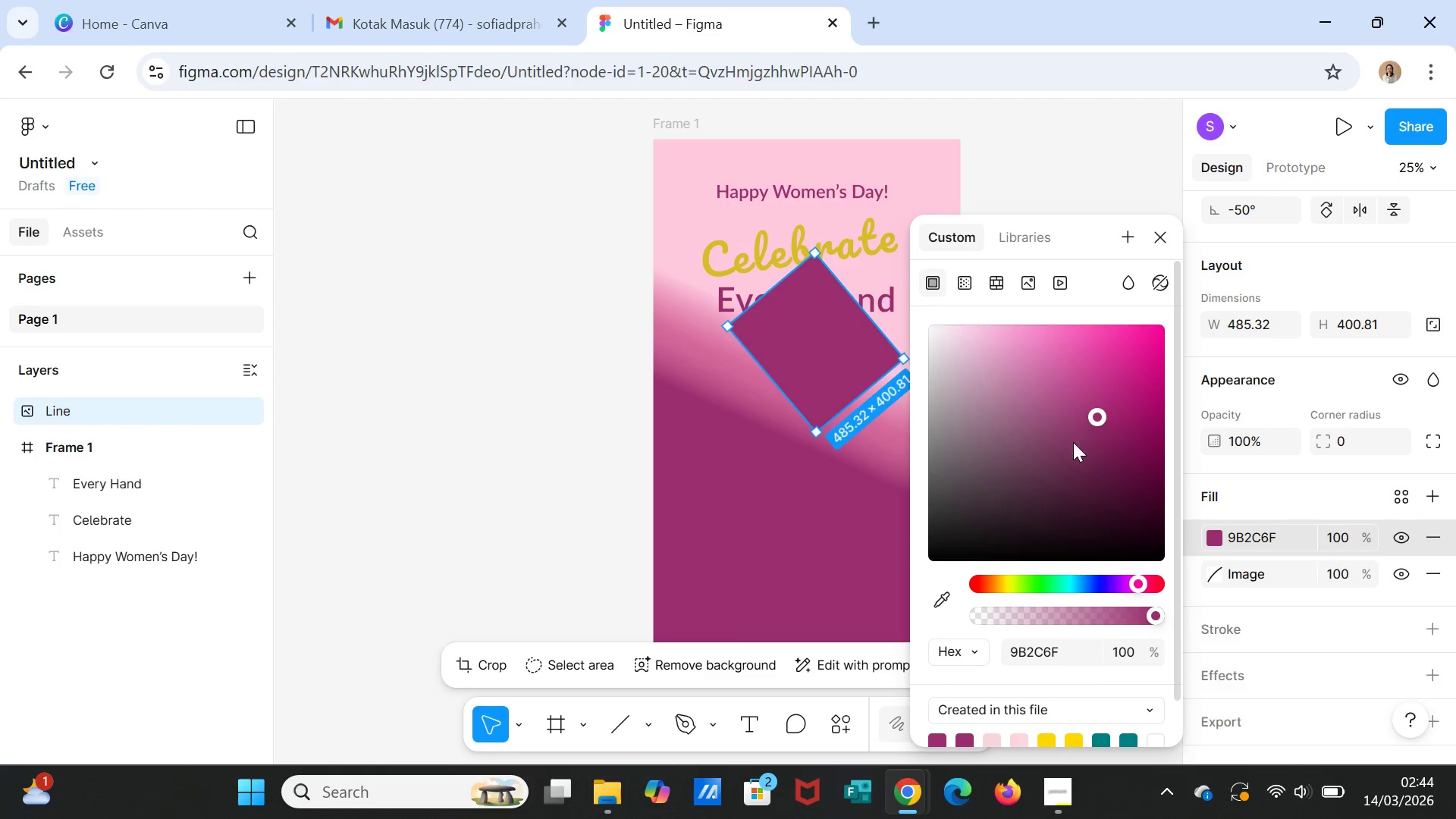 
left_click([933, 334])
 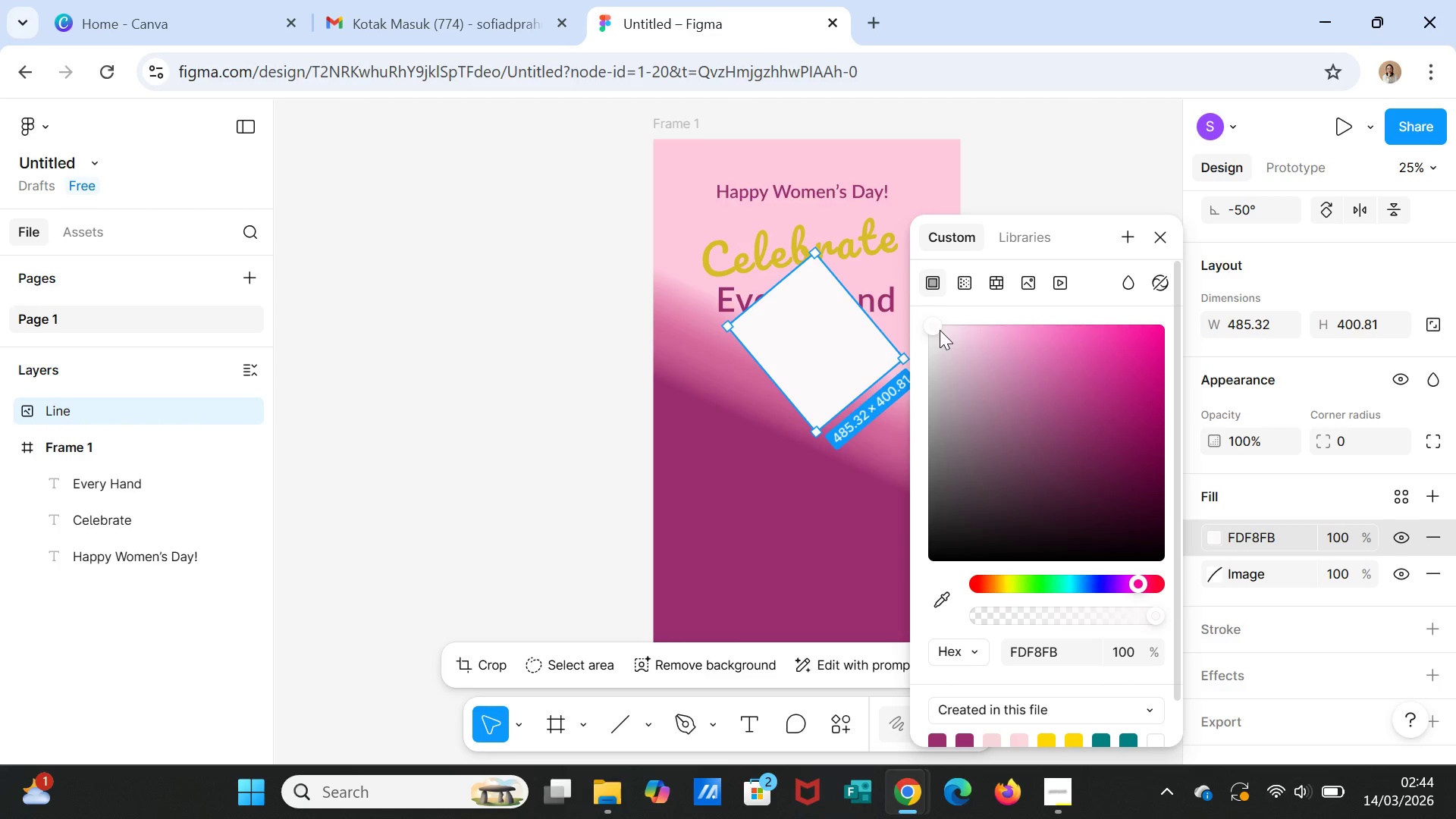 
key(Control+Z)
 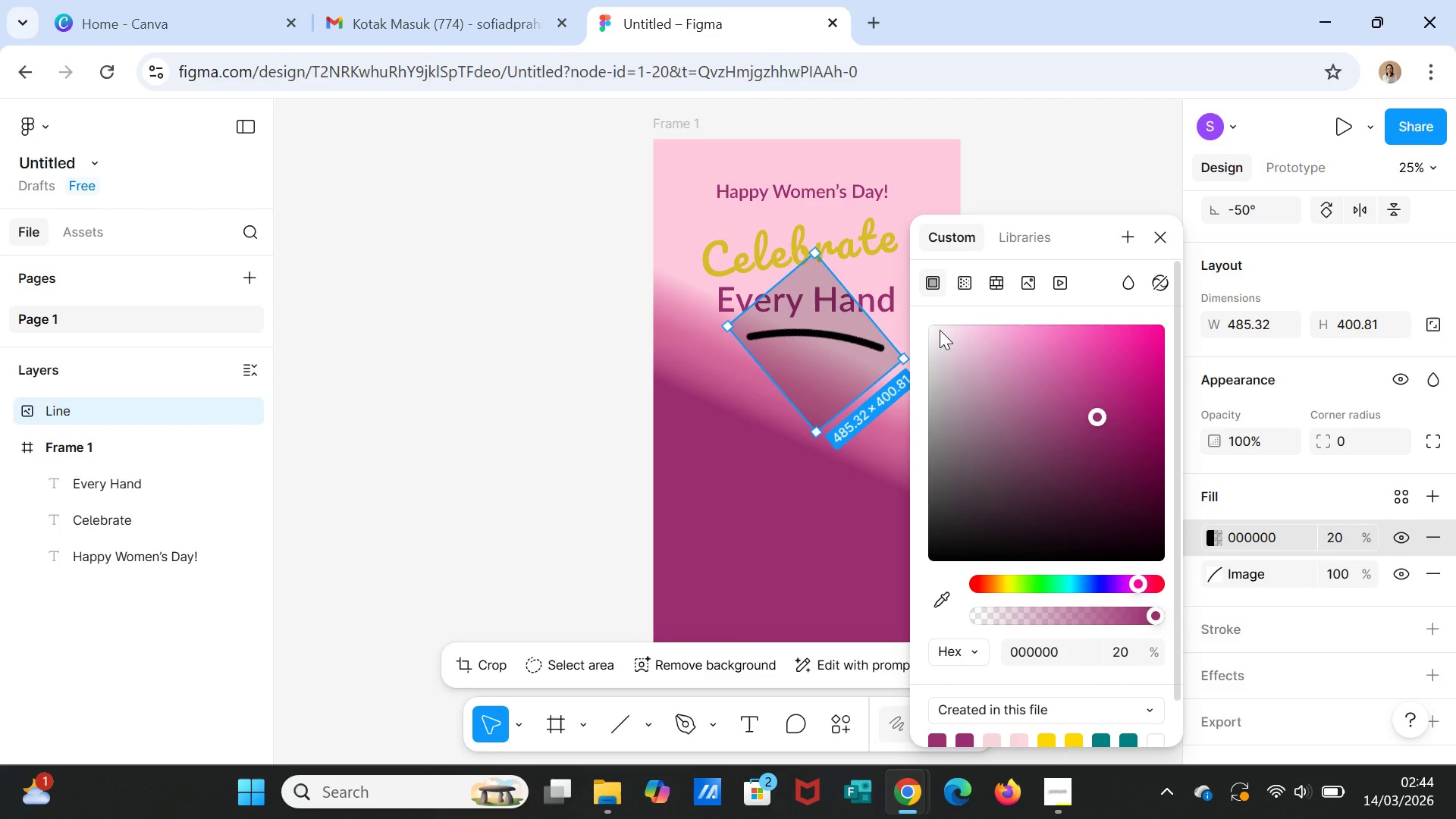 
key(Control+Z)
 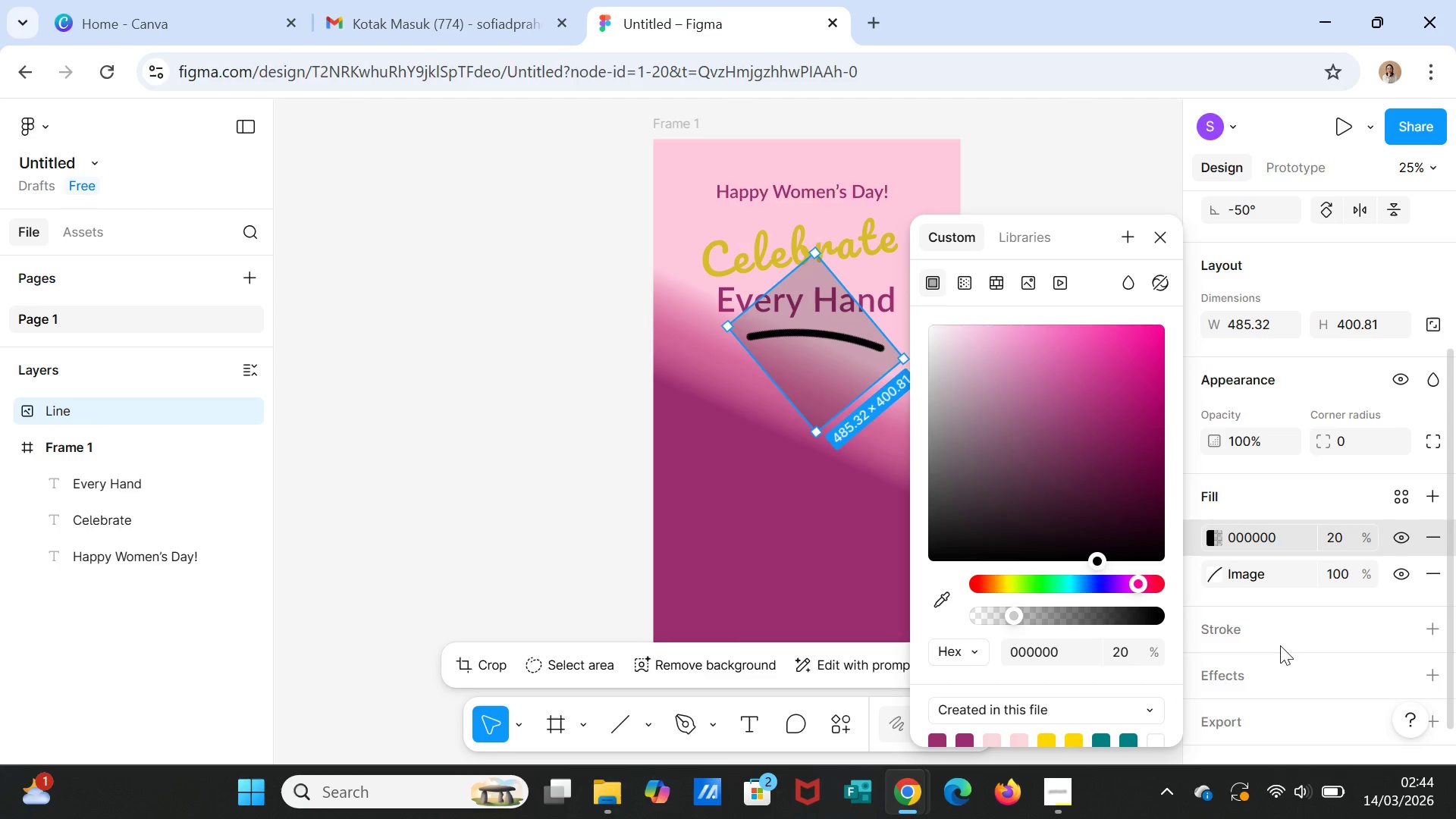 
scroll: coordinate [1394, 580], scroll_direction: down, amount: 2.0
 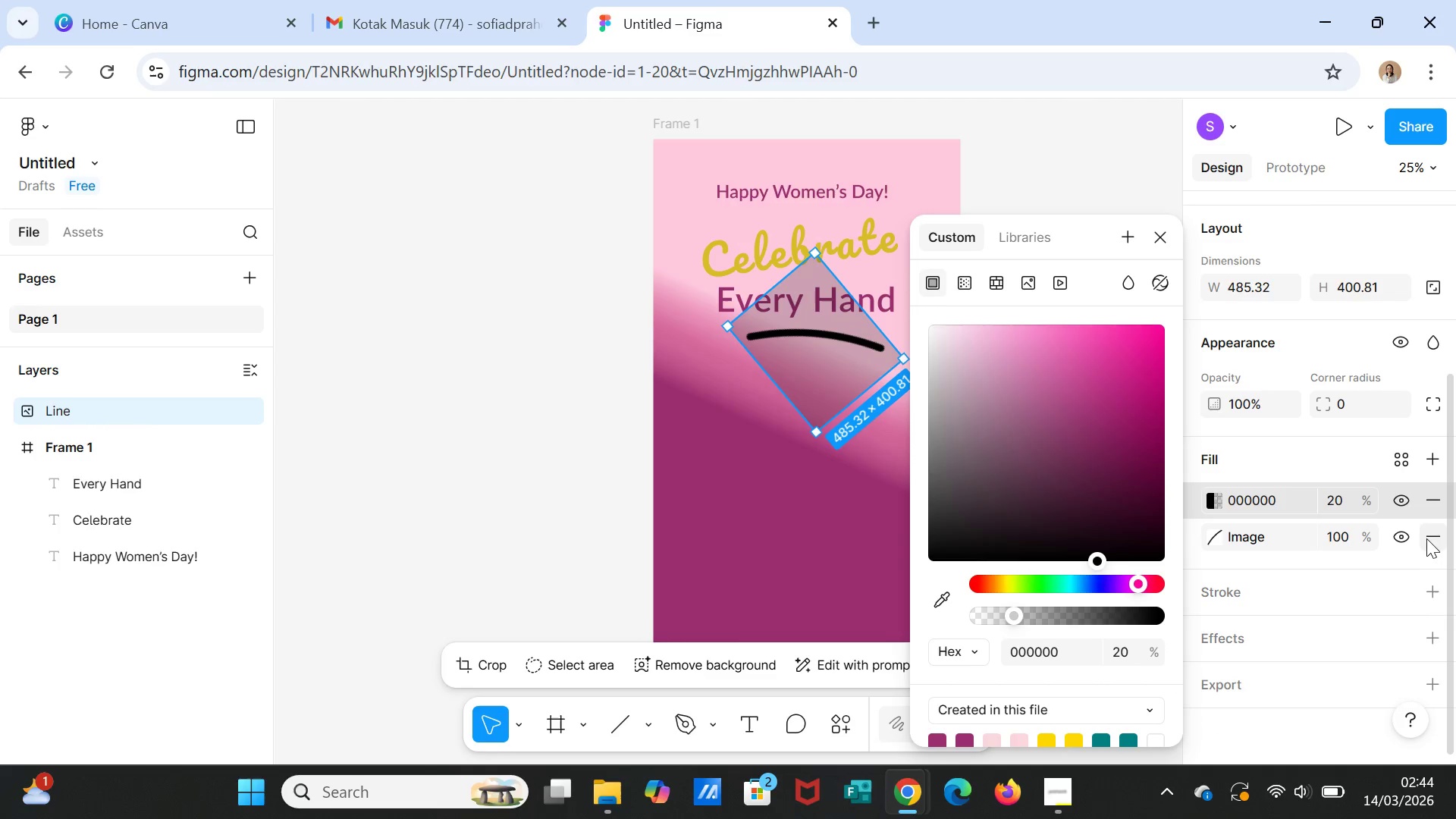 
left_click([1431, 538])
 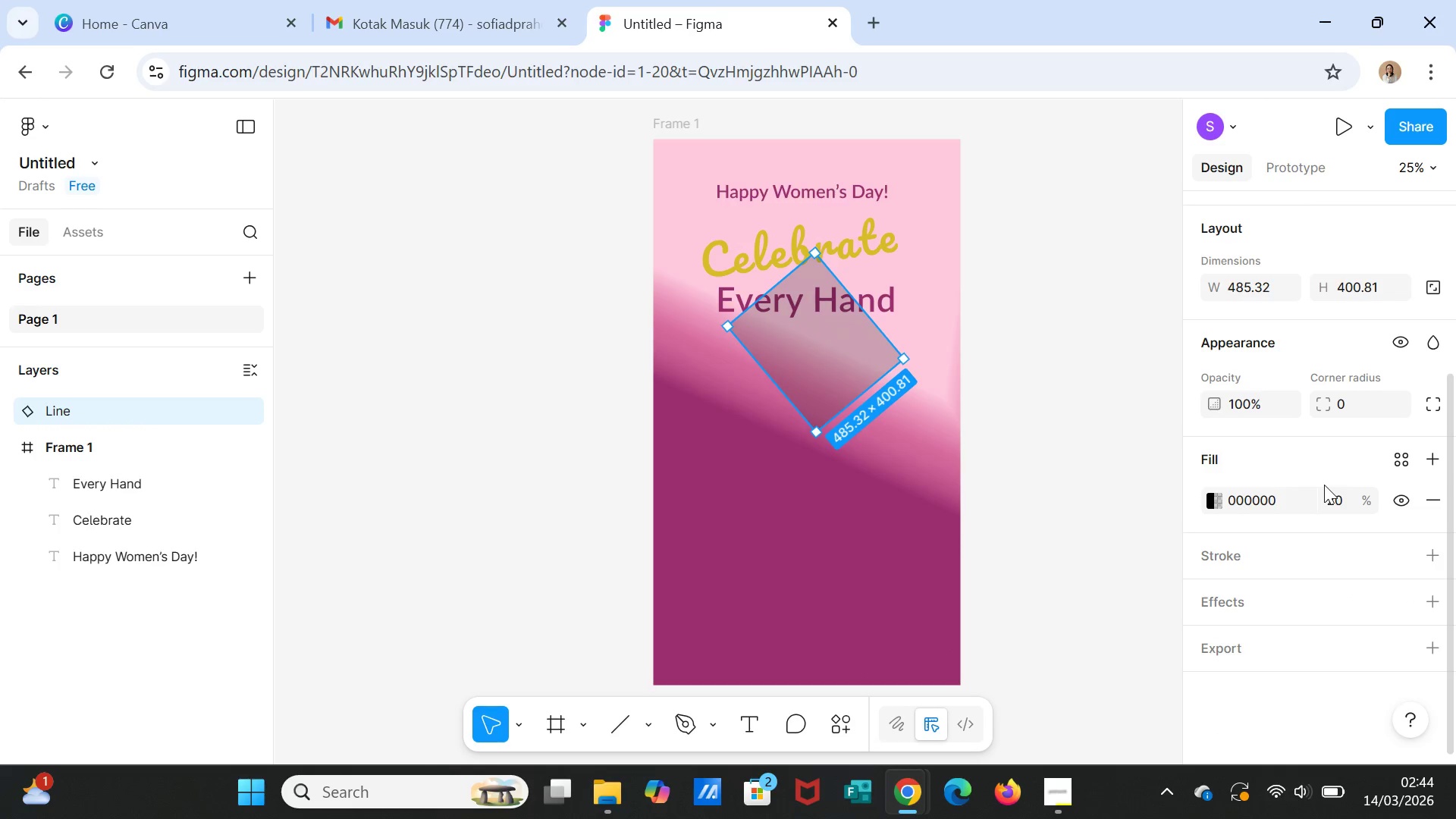 
key(Control+Z)
 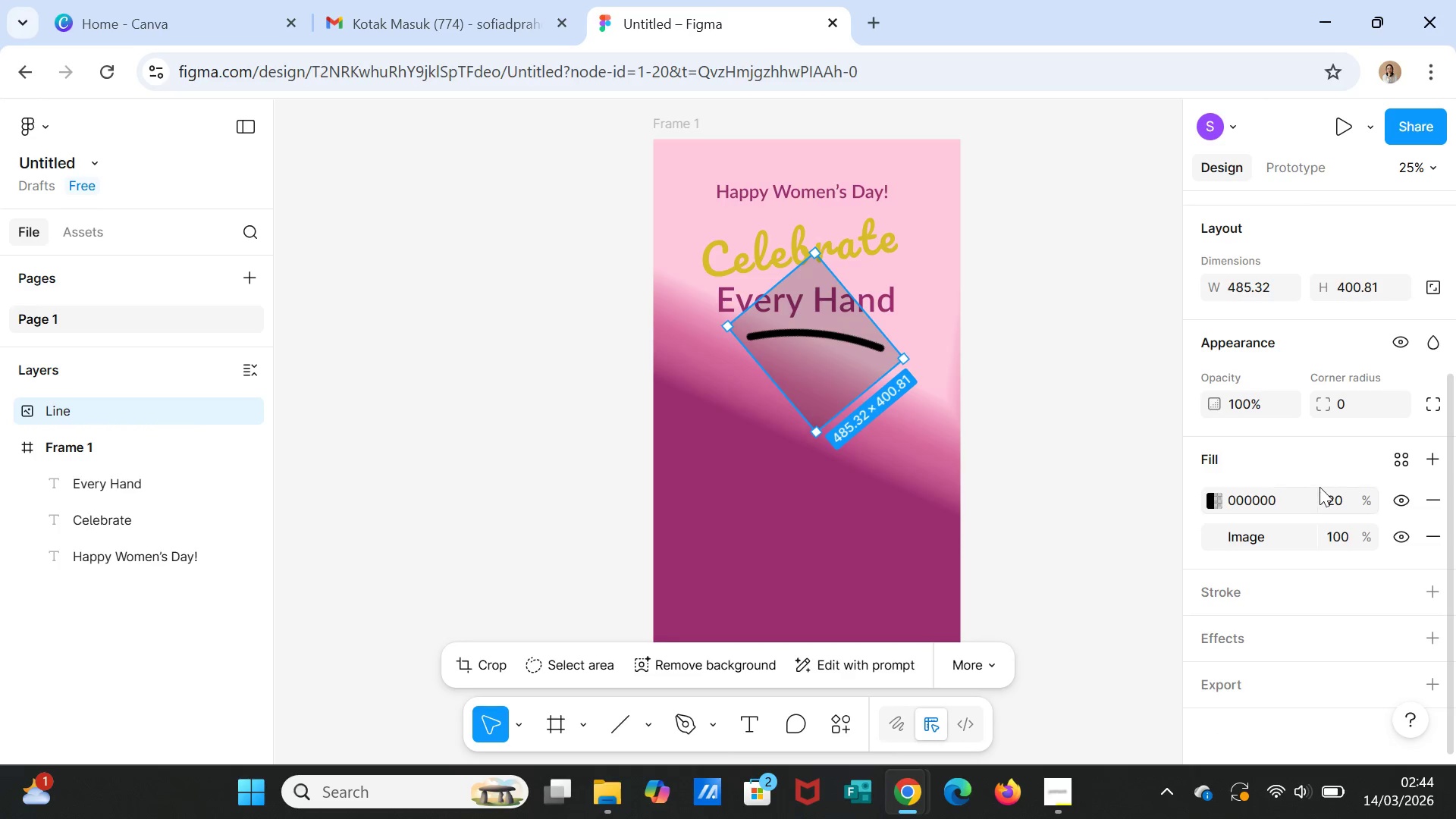 
key(Control+Z)
 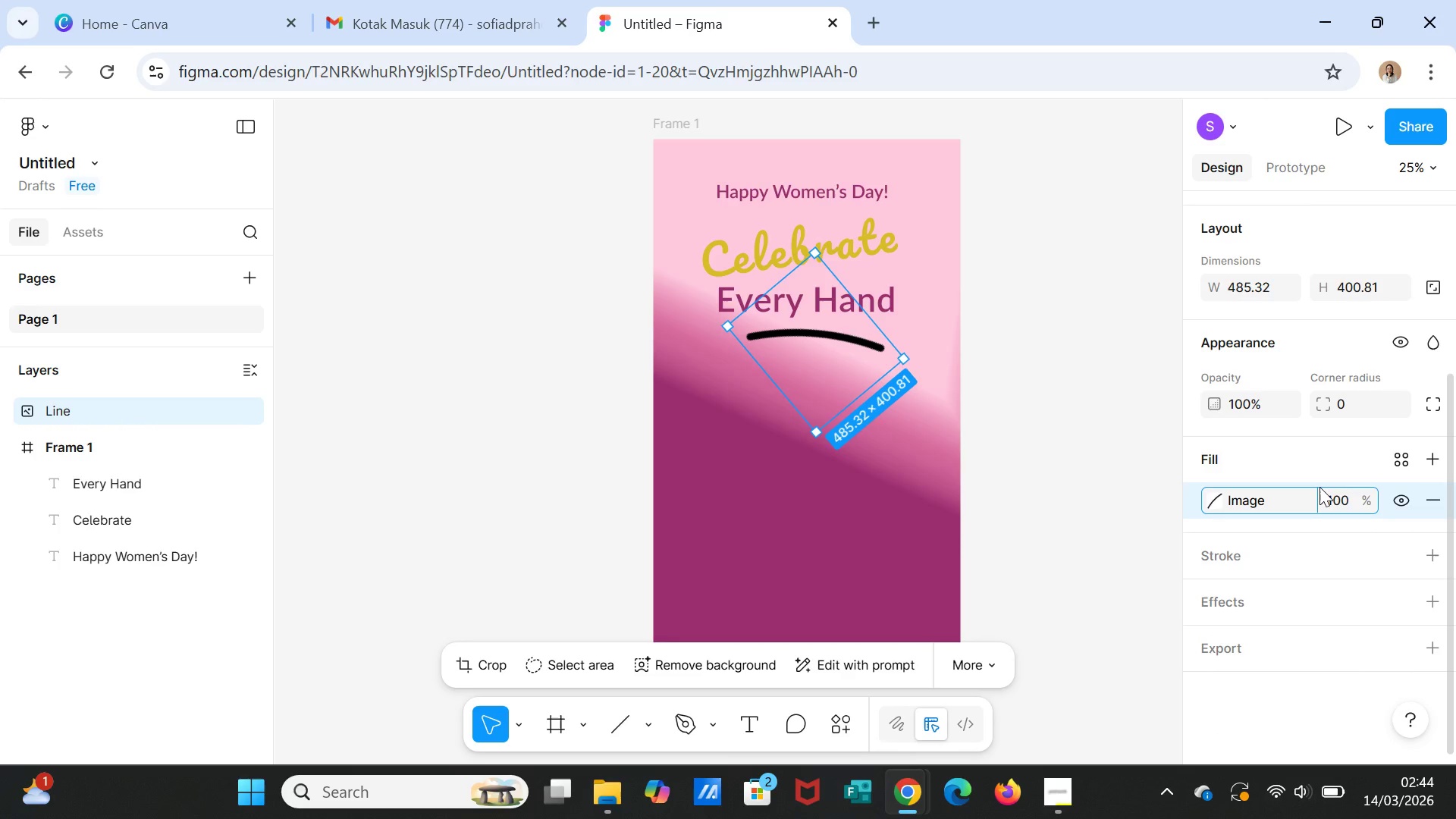 
key(Control+Z)
 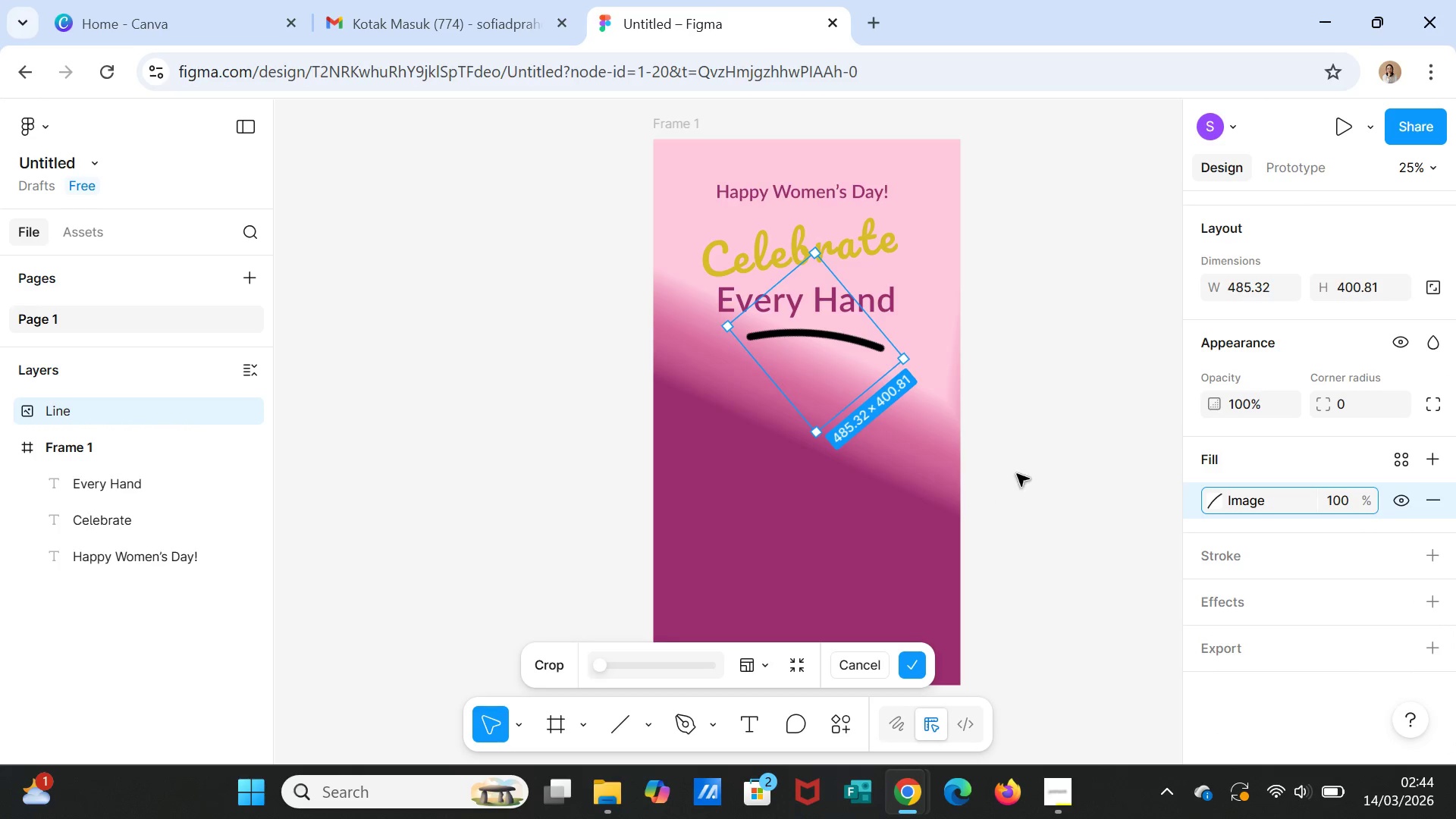 
left_click([1046, 463])
 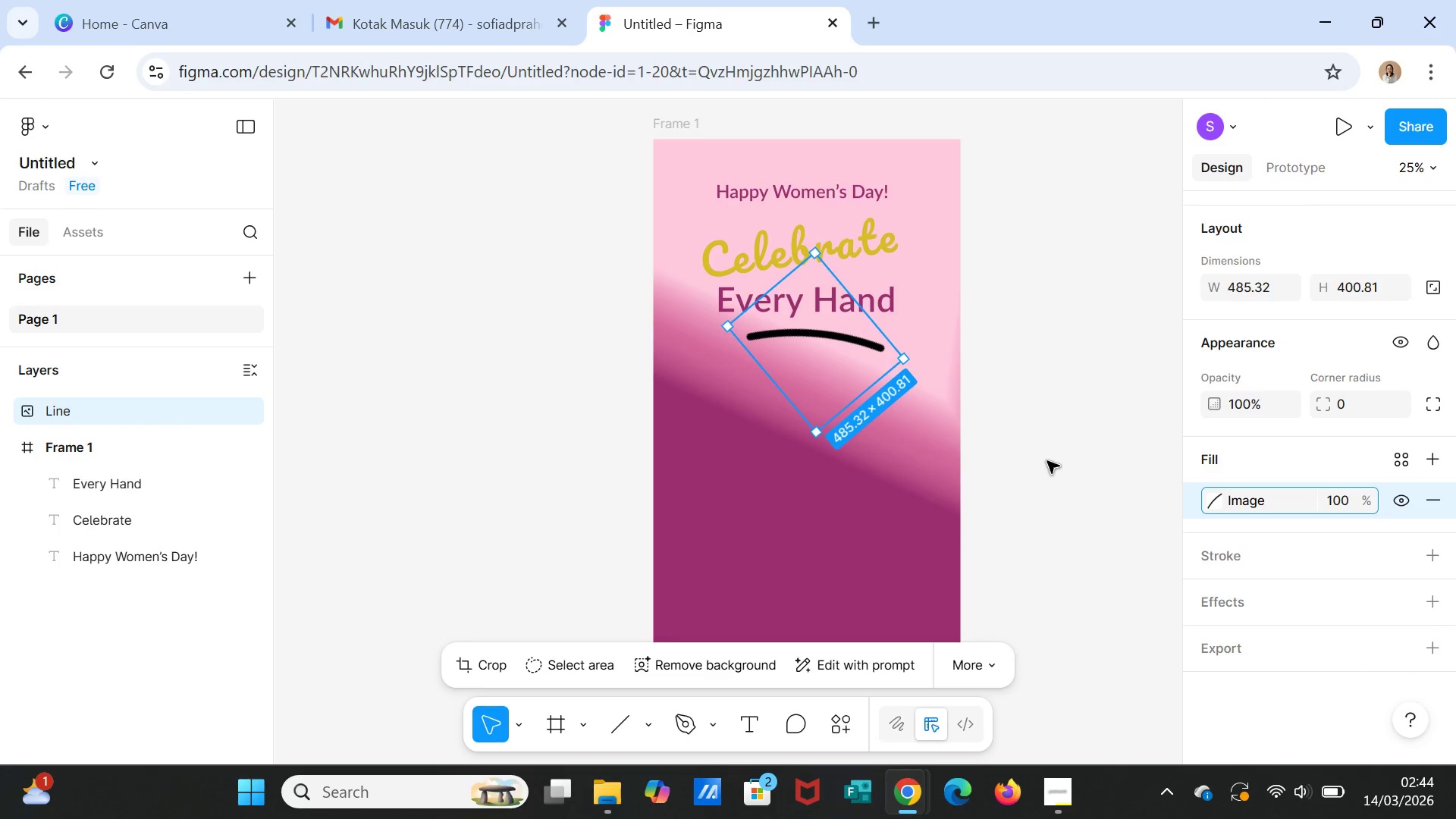 
left_click([1047, 461])
 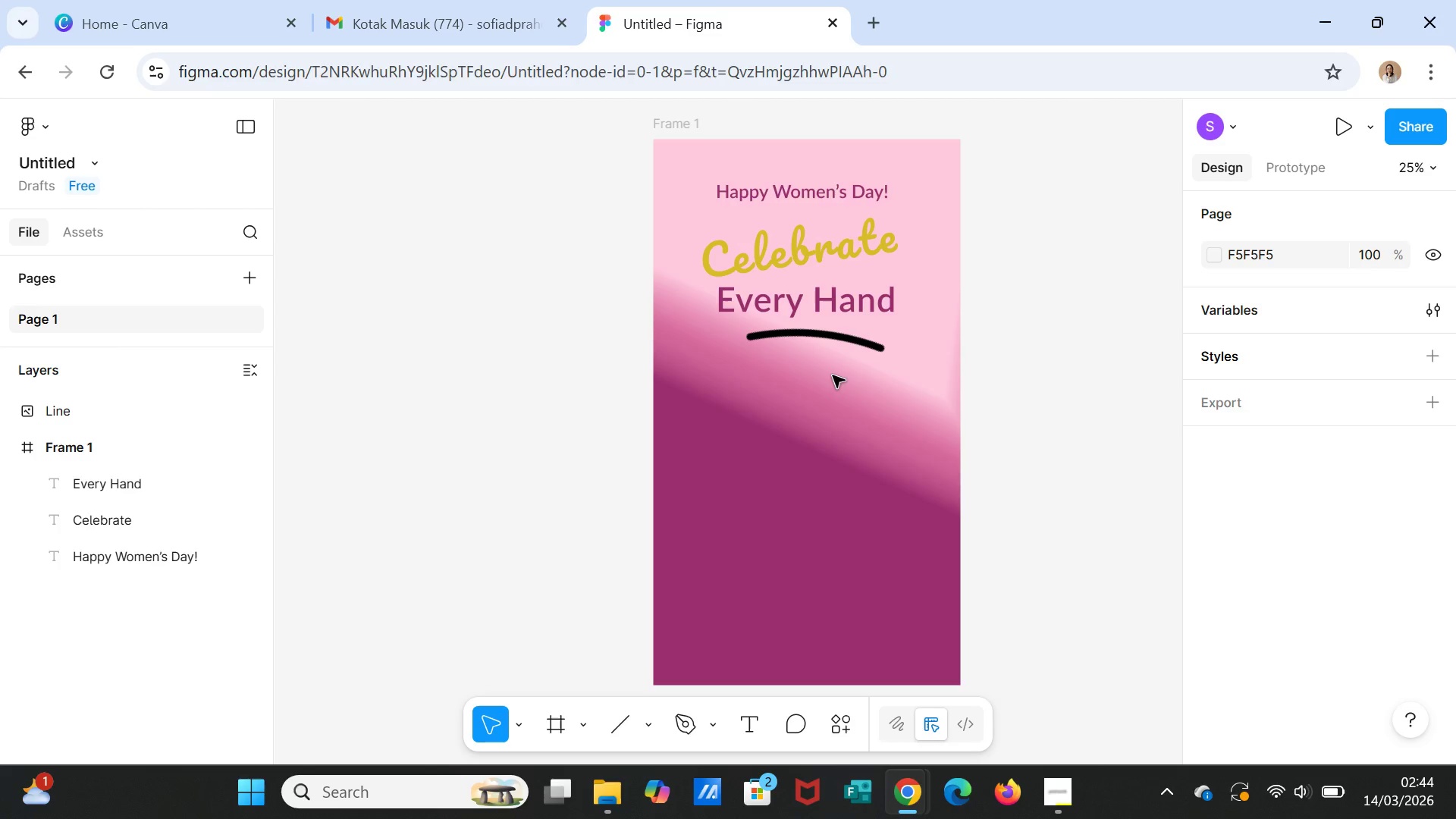 
left_click([810, 345])
 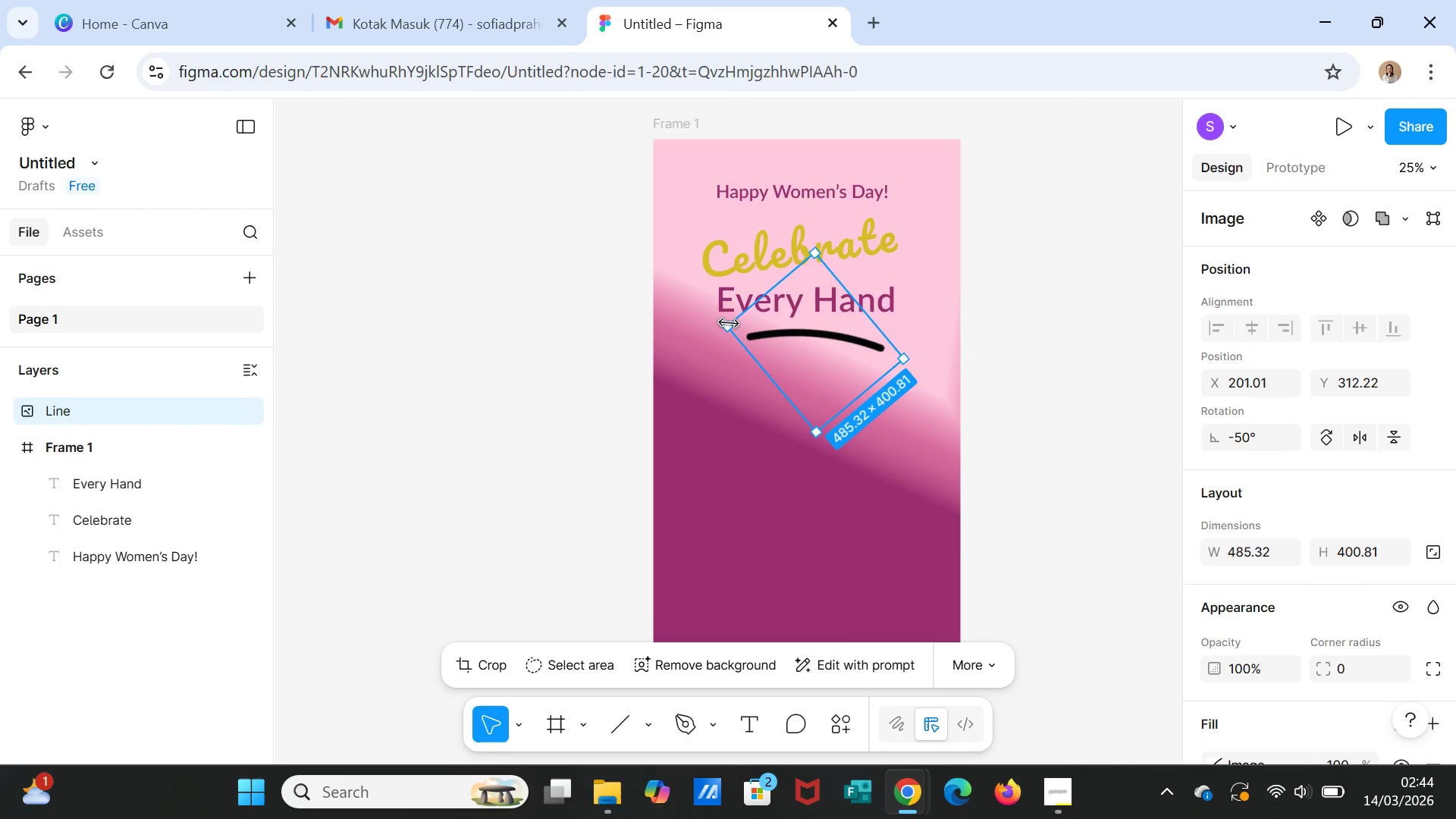 
left_click_drag(start_coordinate=[729, 322], to_coordinate=[699, 314])
 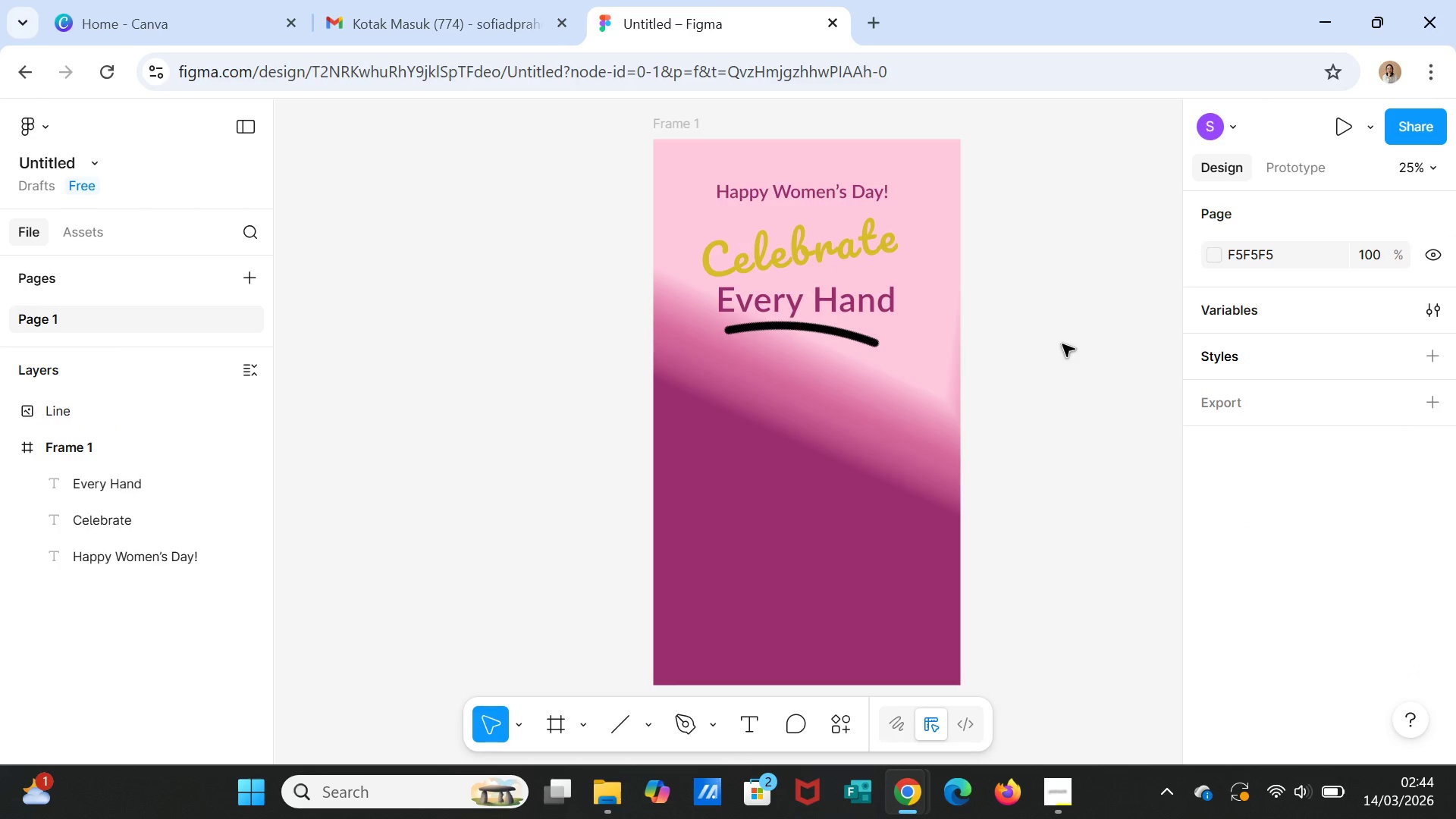 
left_click([808, 340])
 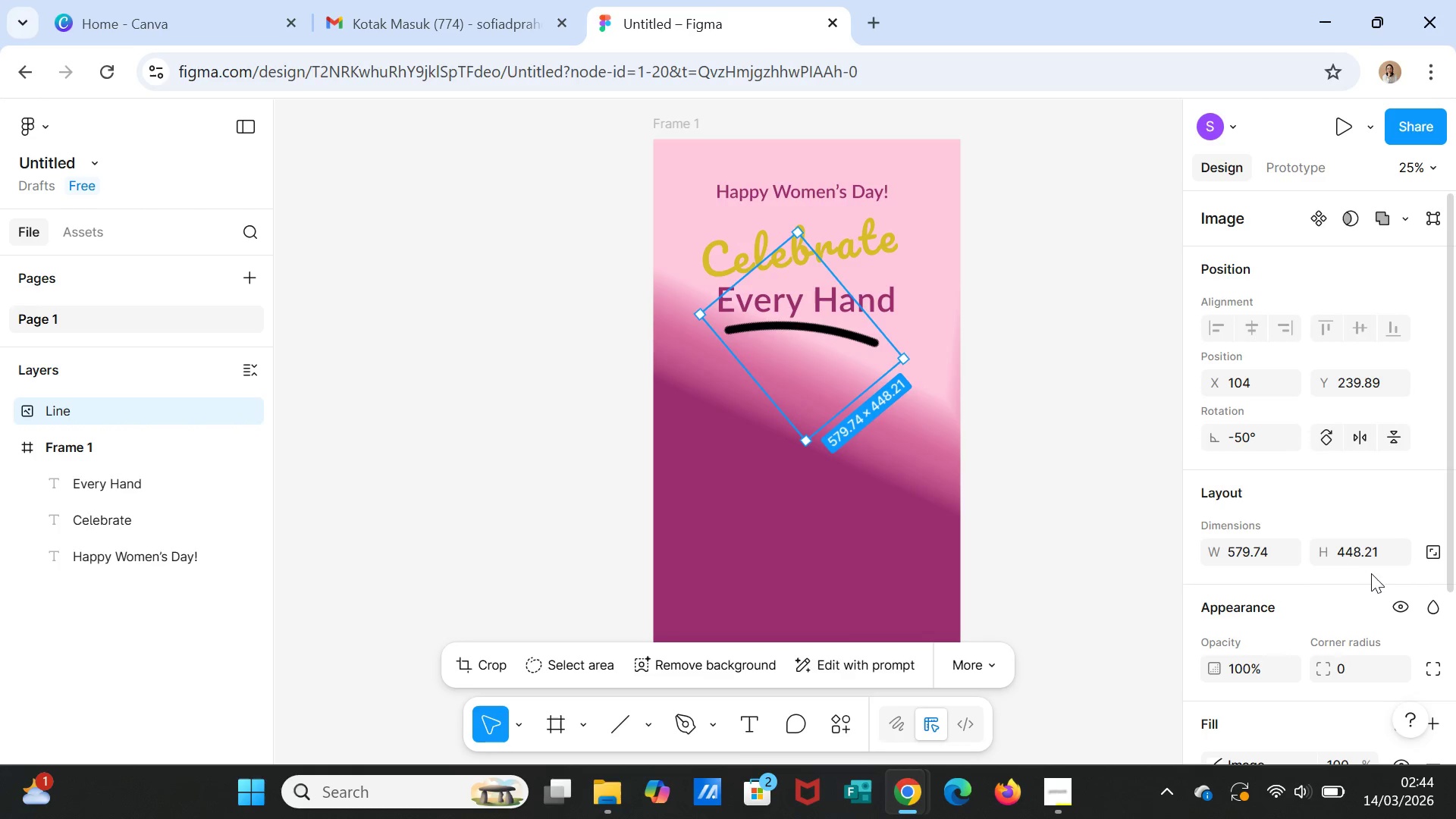 
scroll: coordinate [1269, 595], scroll_direction: down, amount: 3.0
 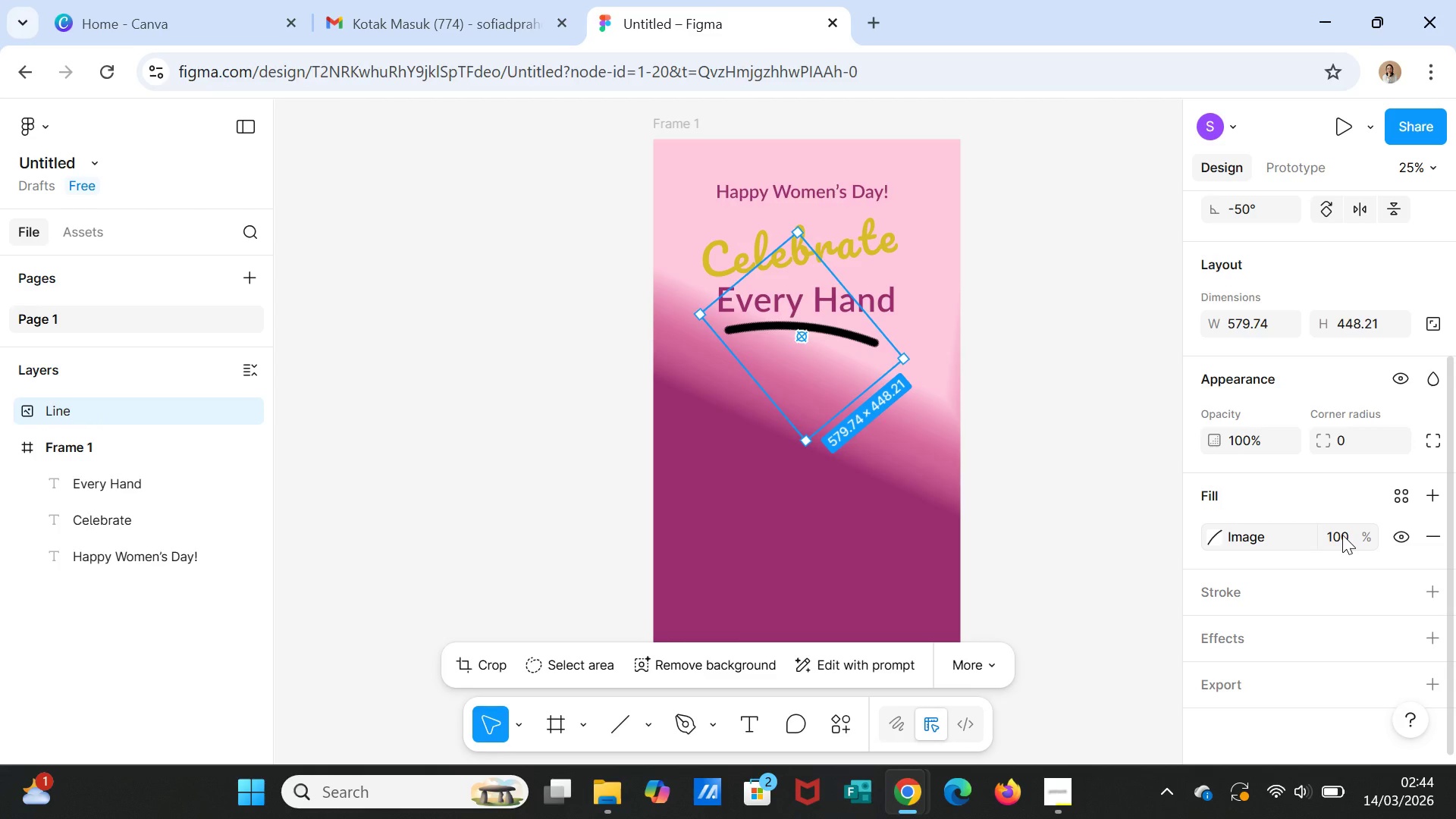 
left_click([1342, 535])
 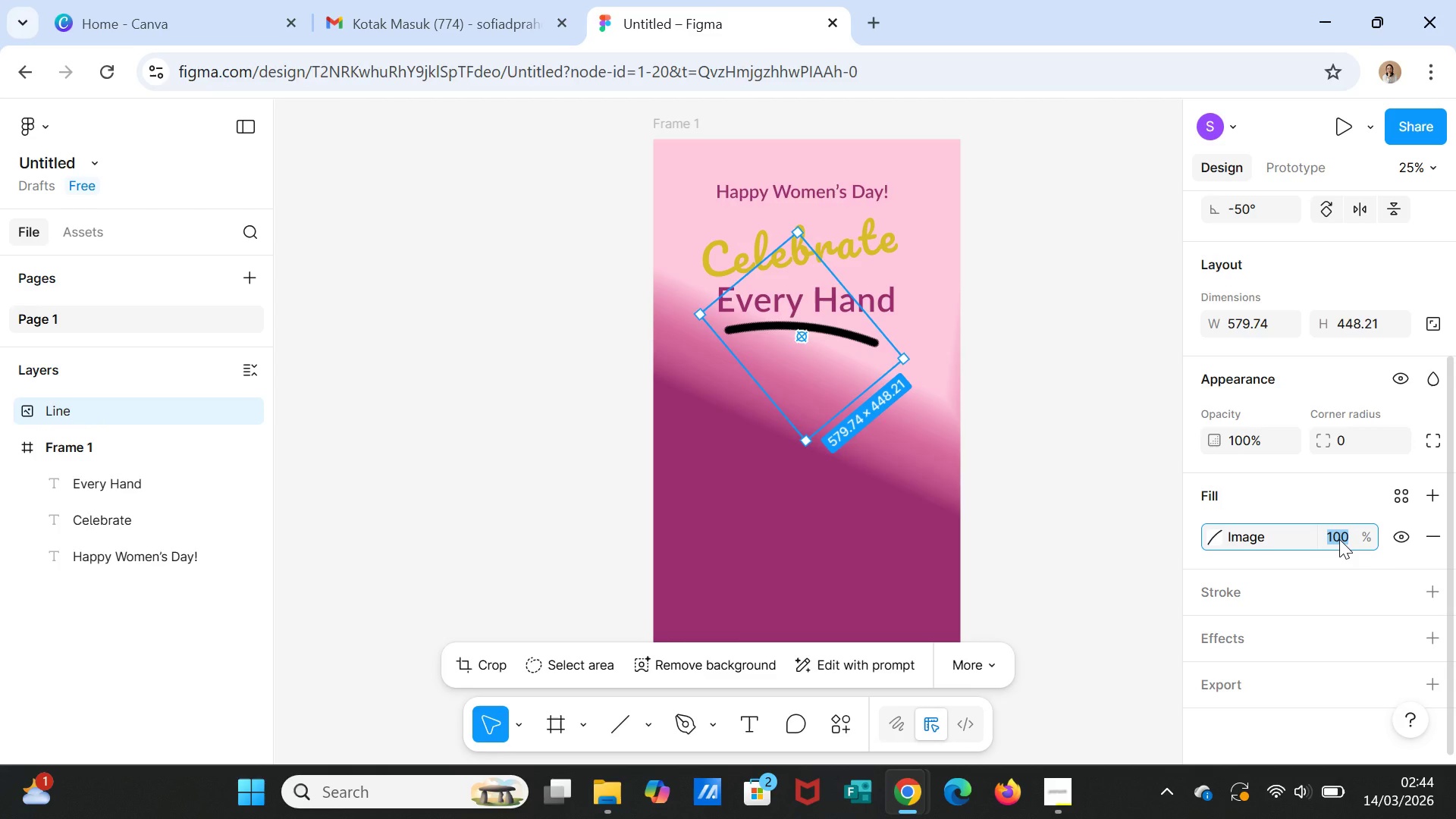 
type(30)
 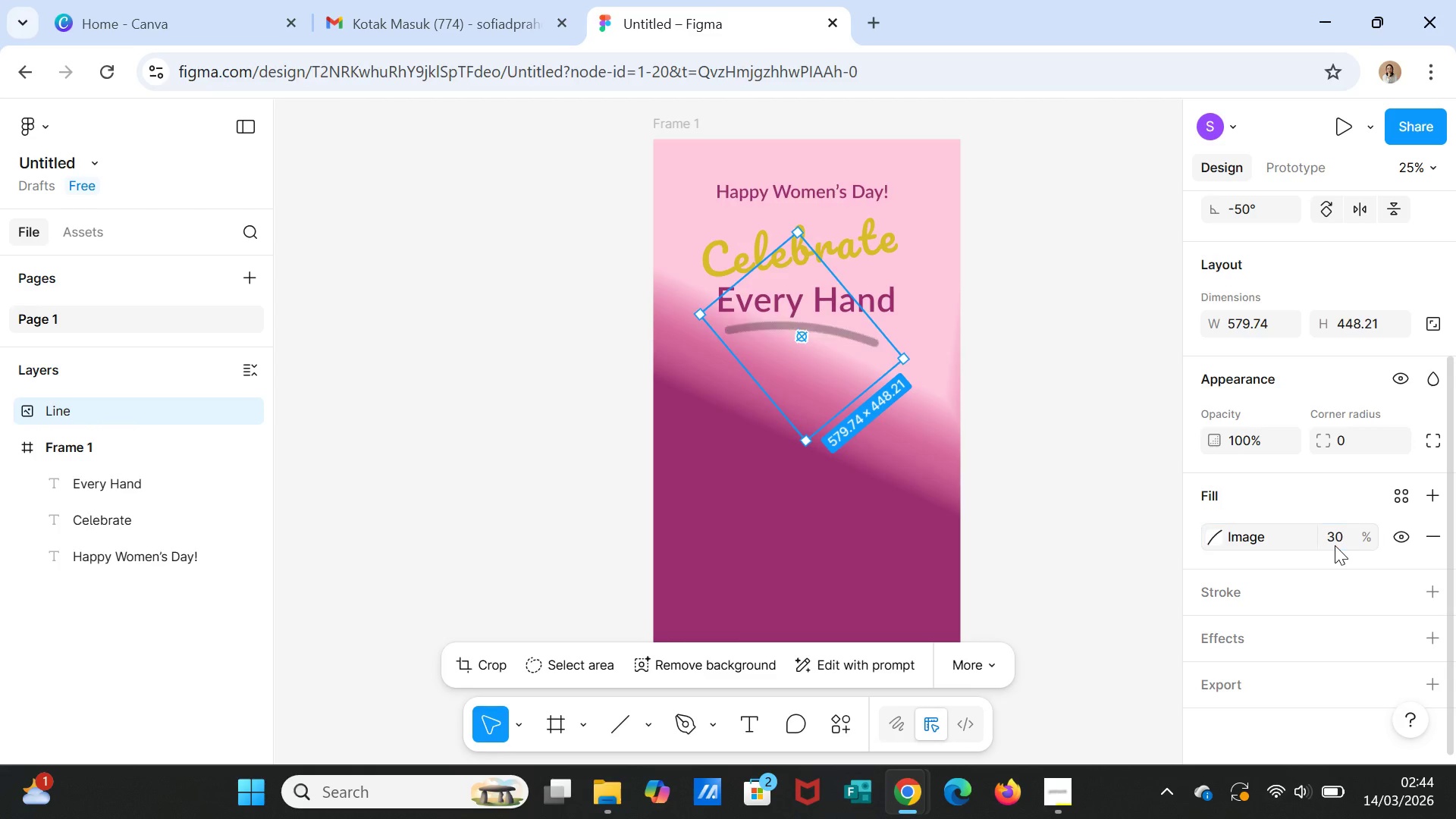 
key(Enter)
 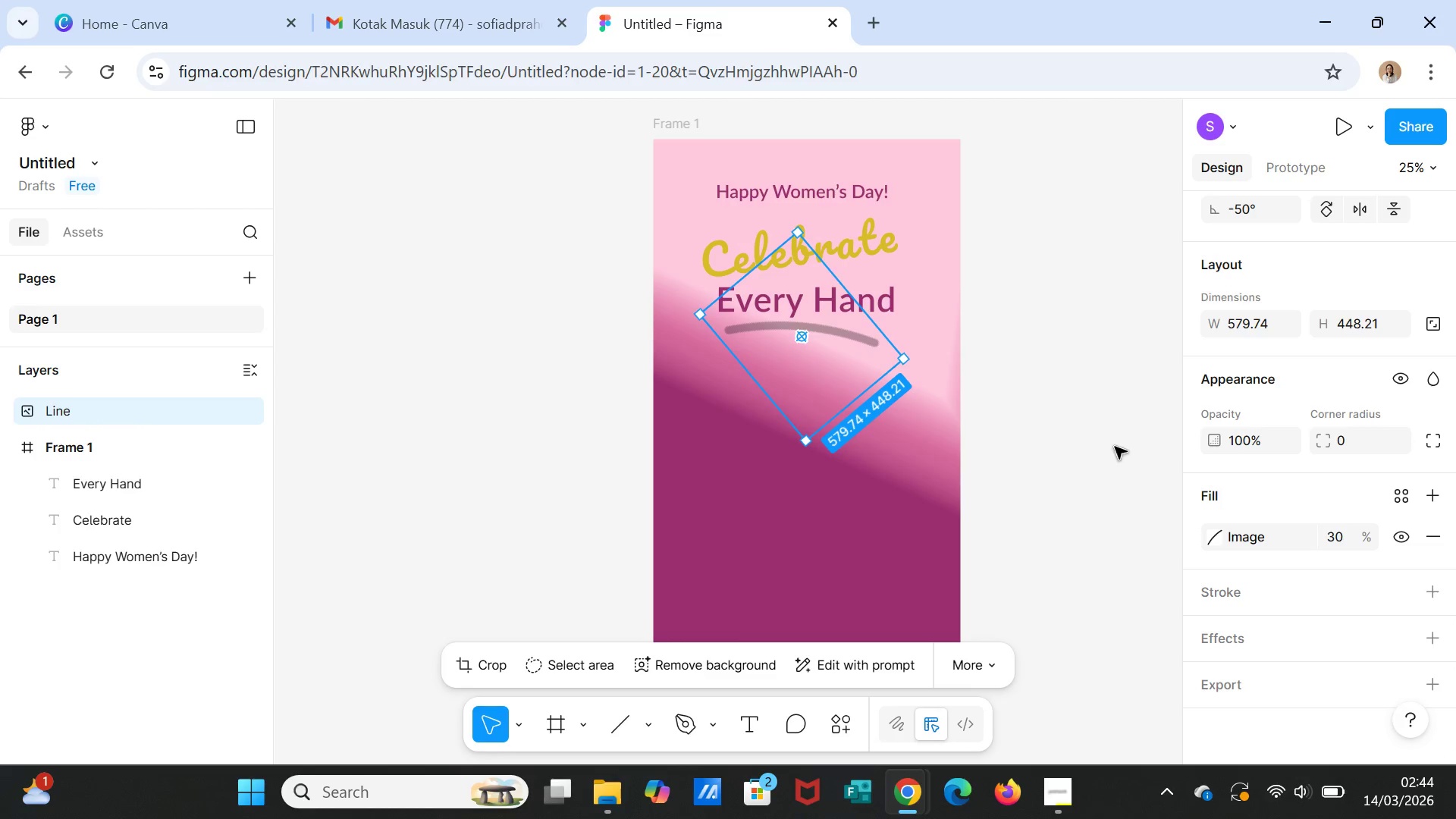 
left_click([1077, 435])
 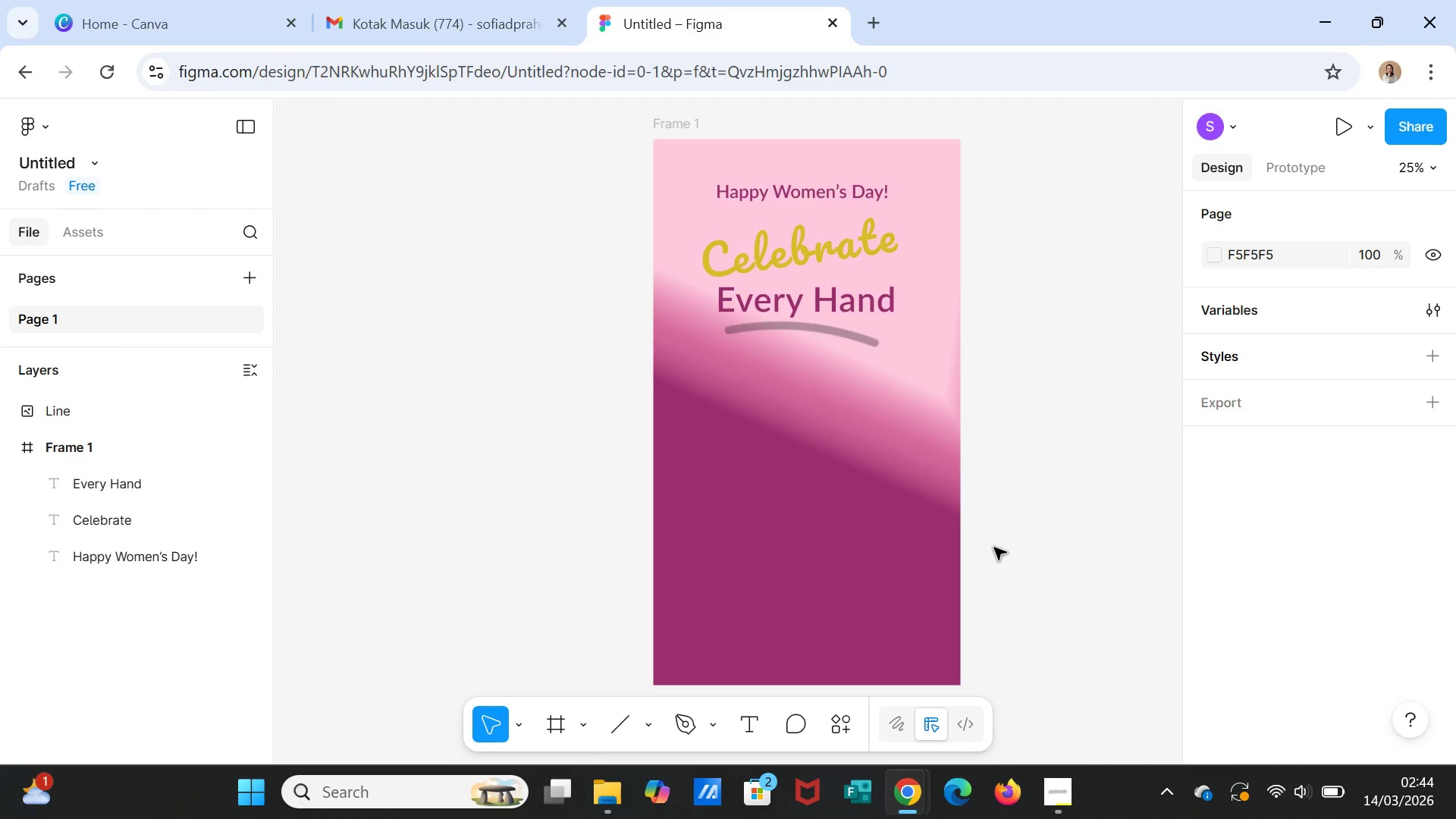 
wait(8.47)
 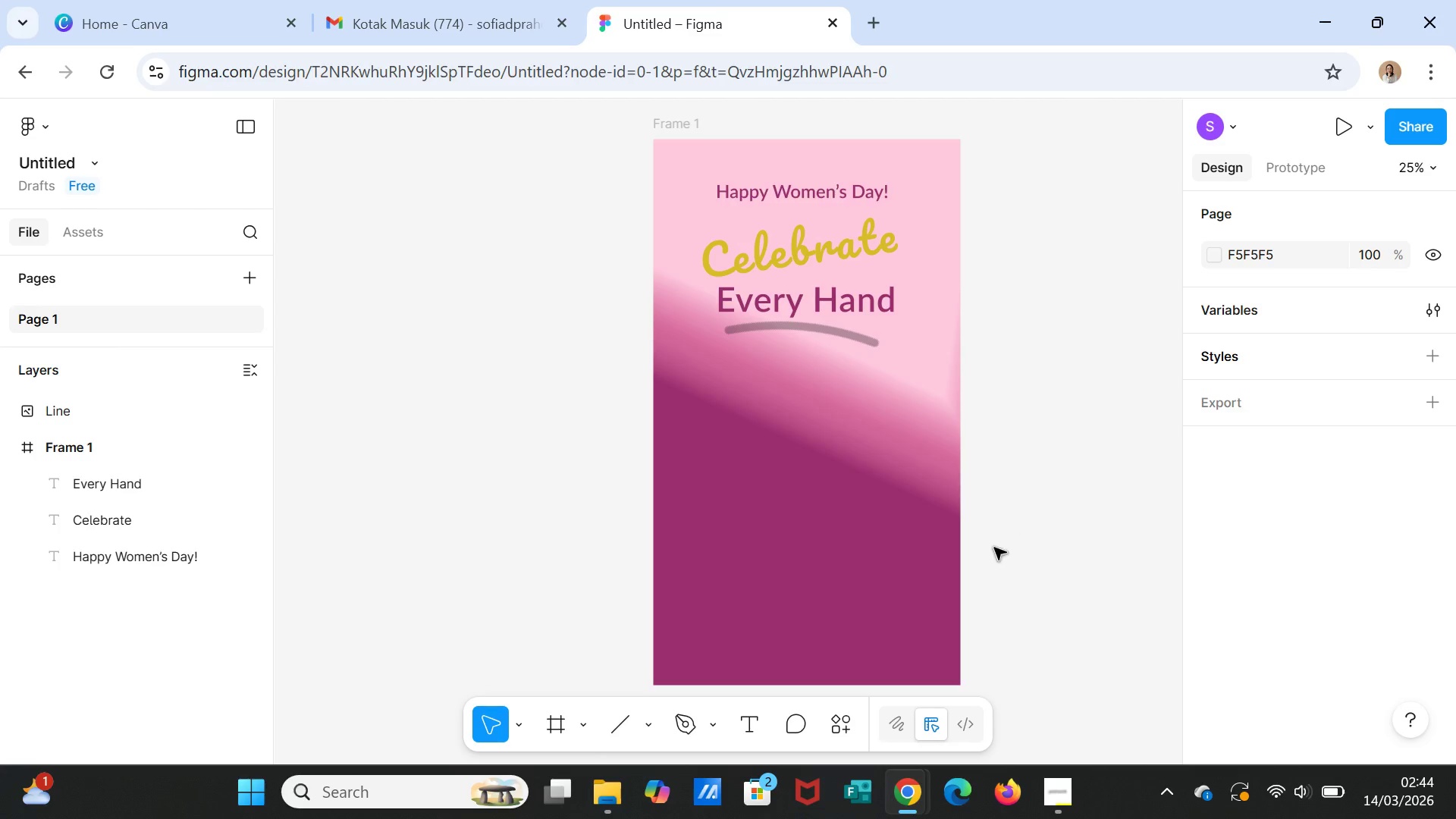 
left_click([585, 726])
 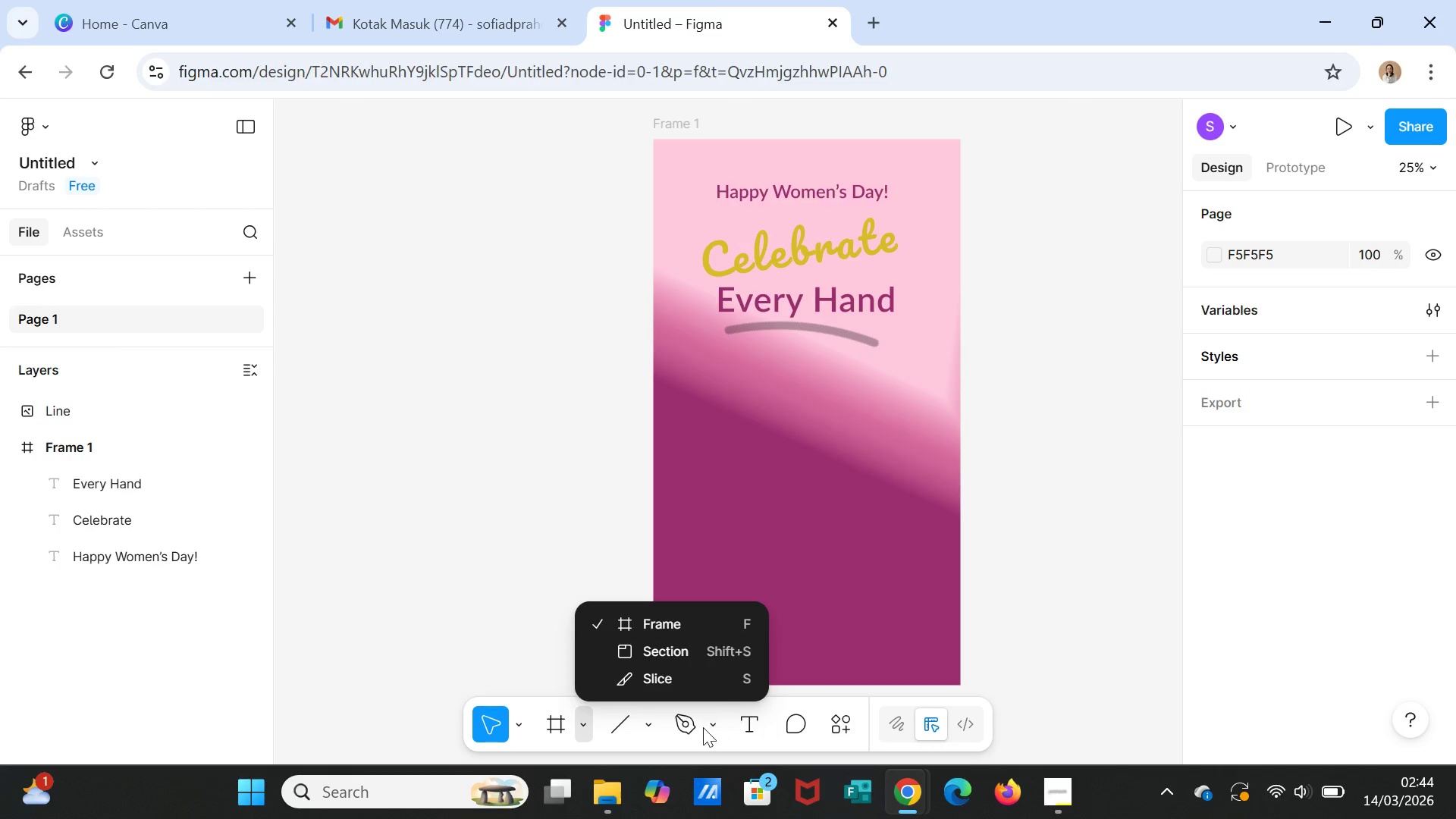 
left_click([648, 728])
 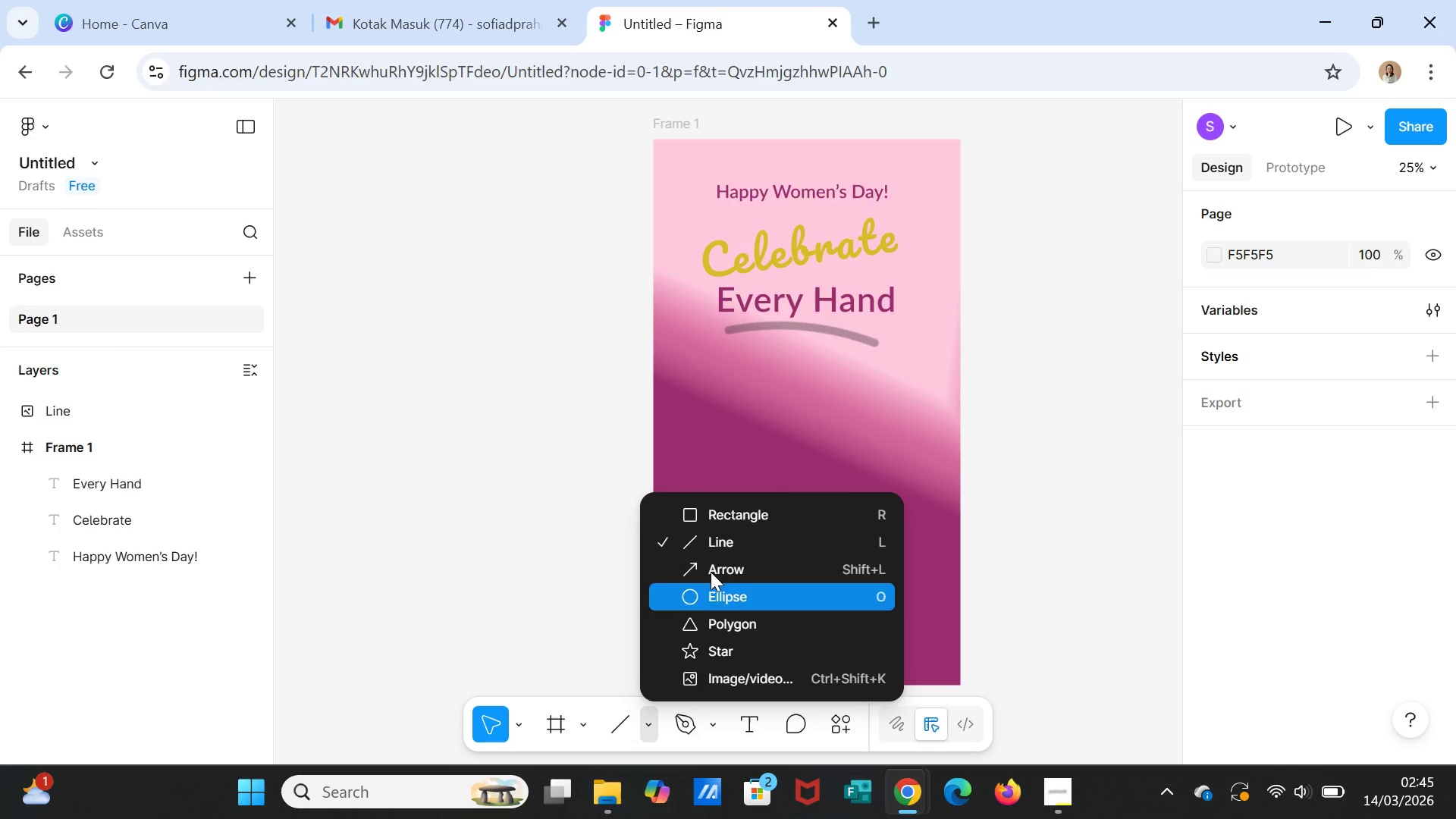 
left_click([721, 517])
 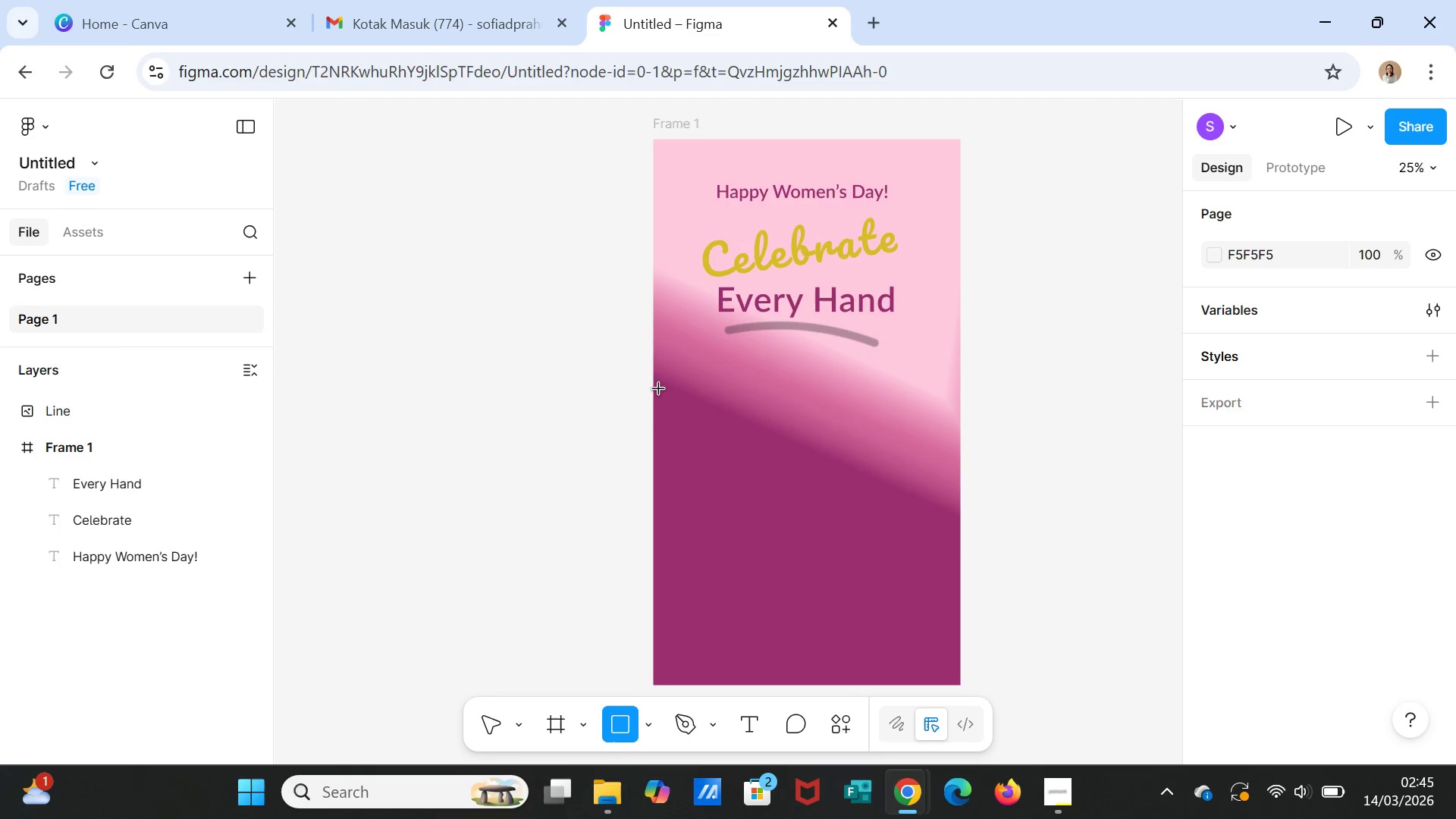 
left_click_drag(start_coordinate=[659, 389], to_coordinate=[961, 560])
 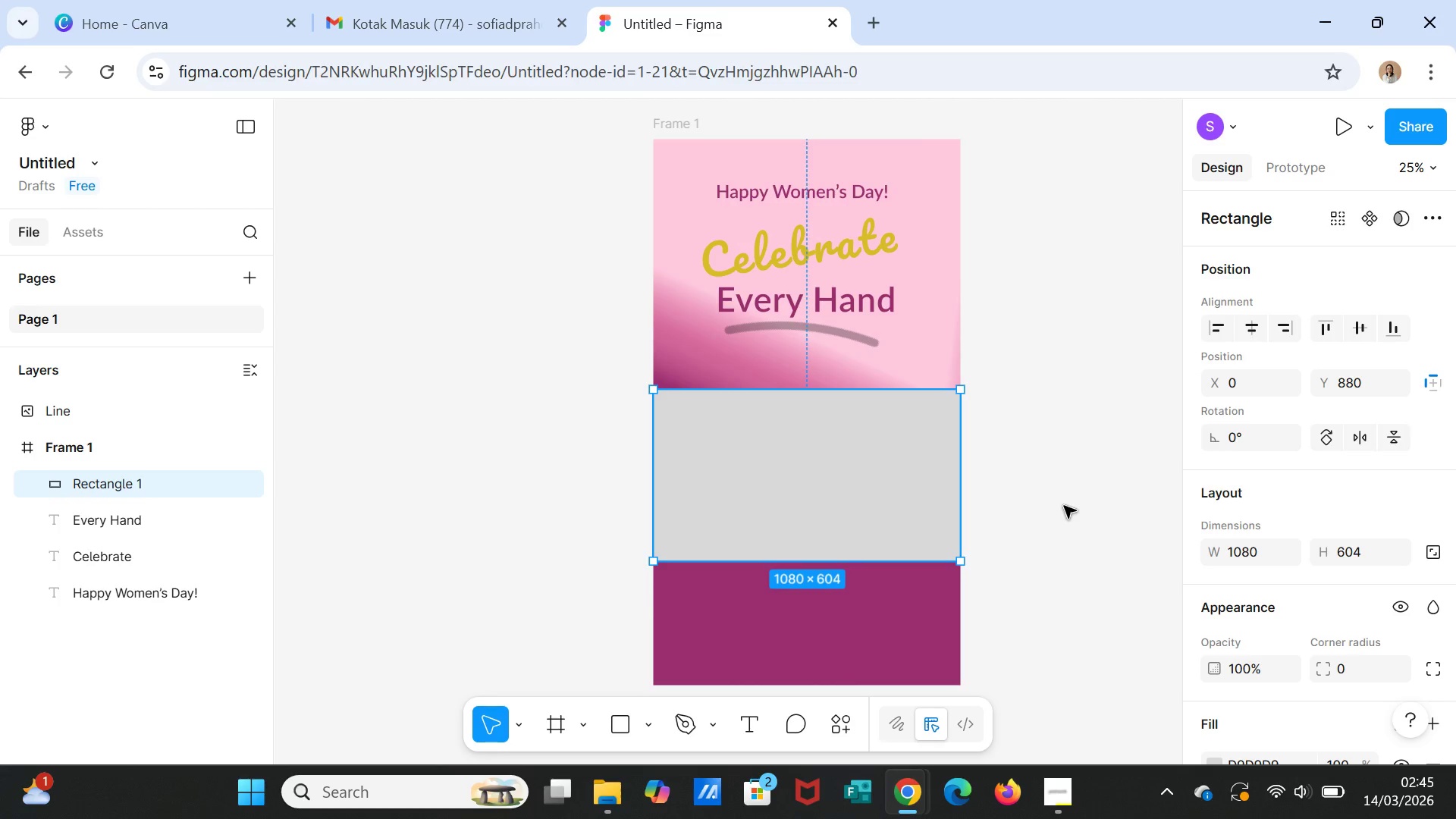 
left_click([1064, 506])
 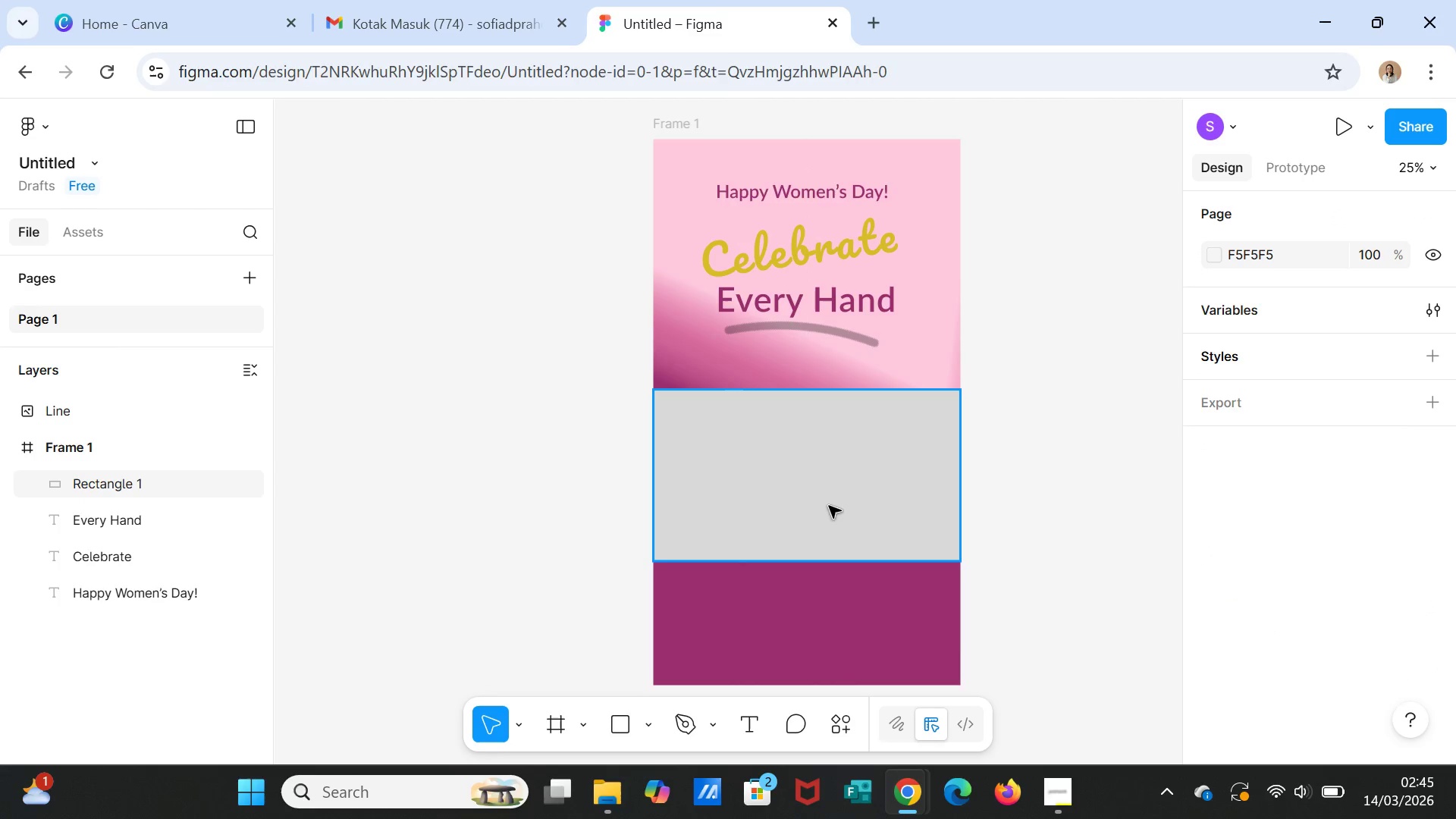 
left_click([829, 506])
 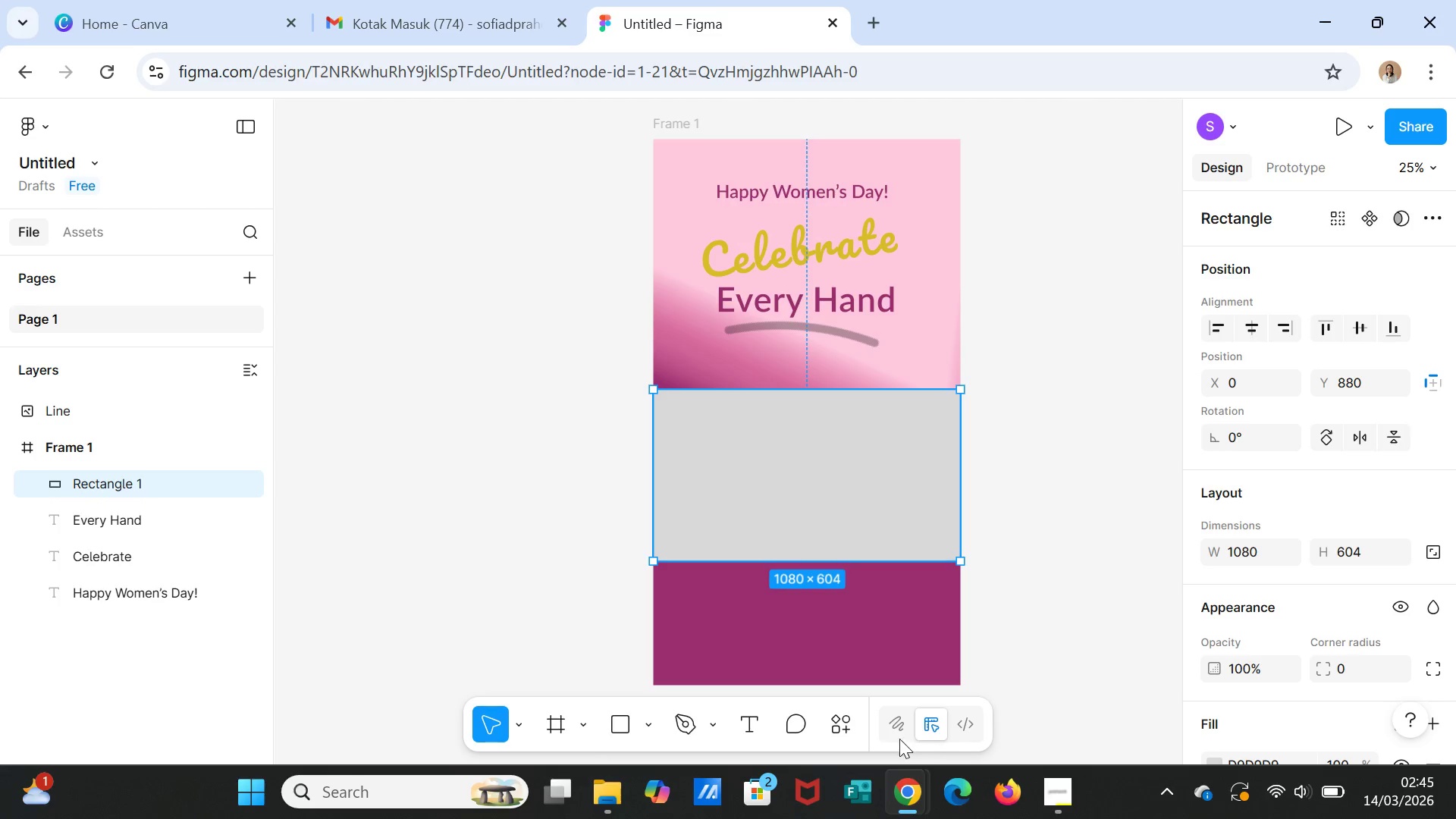 
left_click([847, 727])
 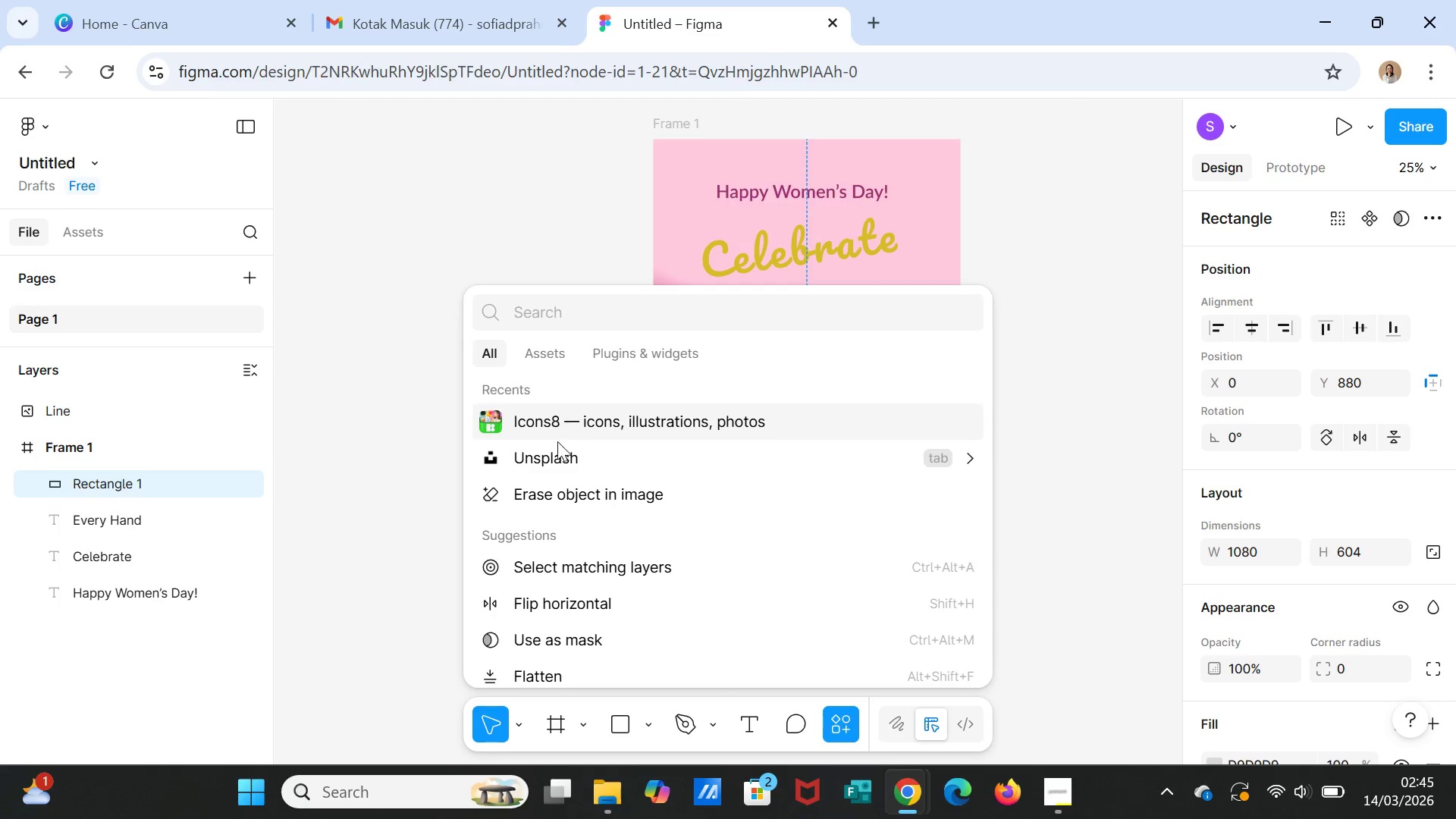 
left_click([550, 455])
 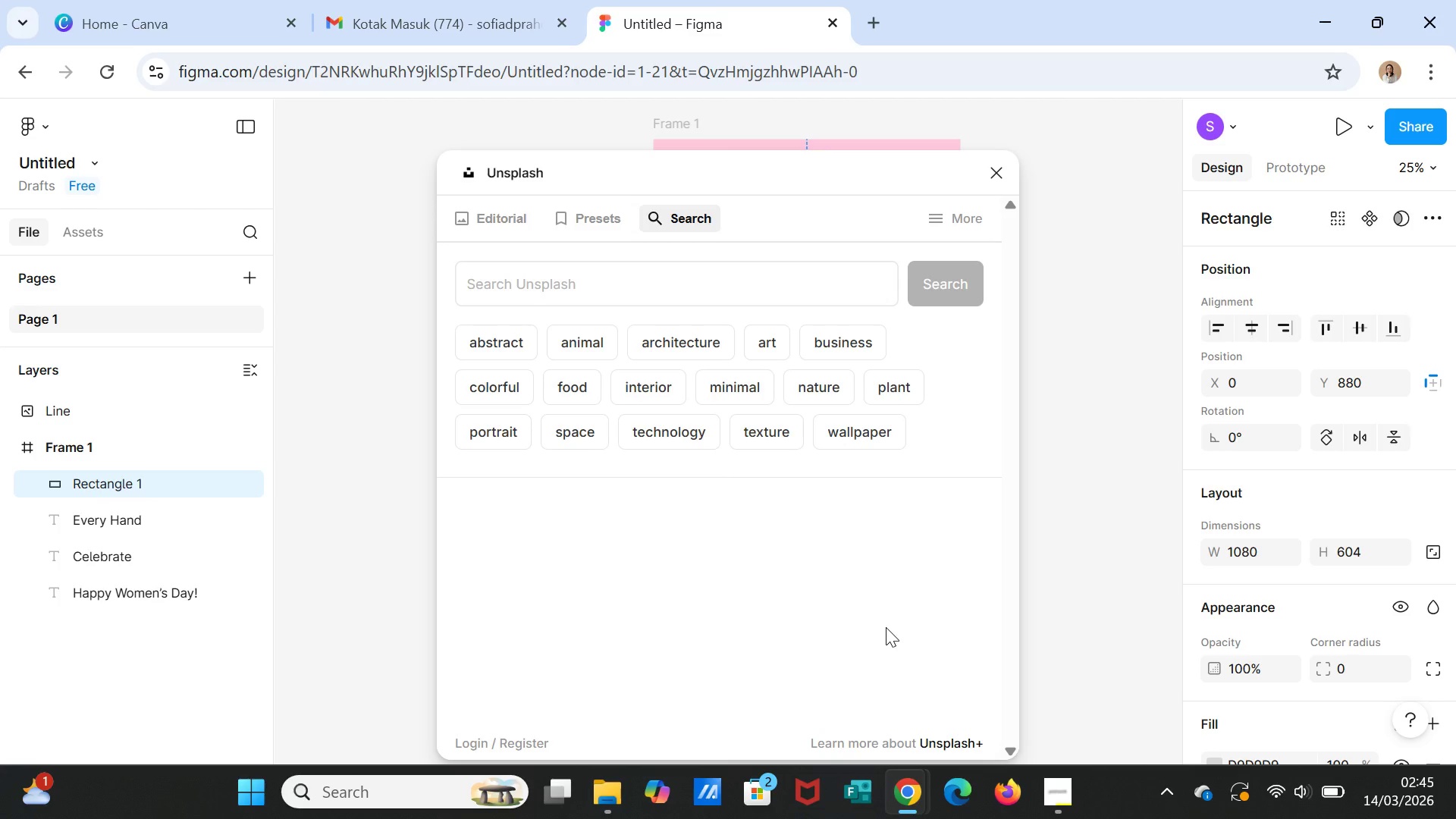 
wait(35.84)
 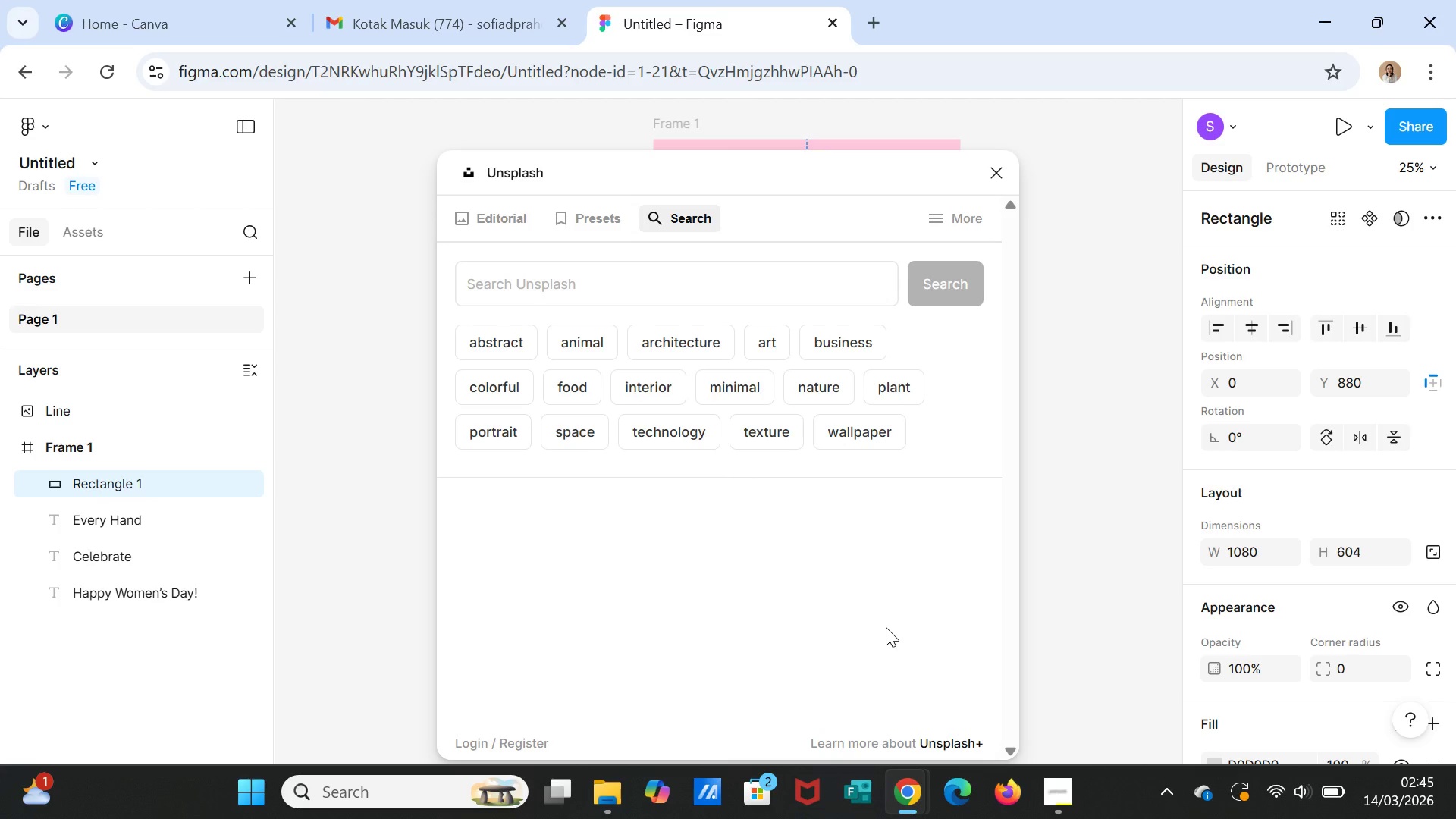 
left_click([635, 278])
 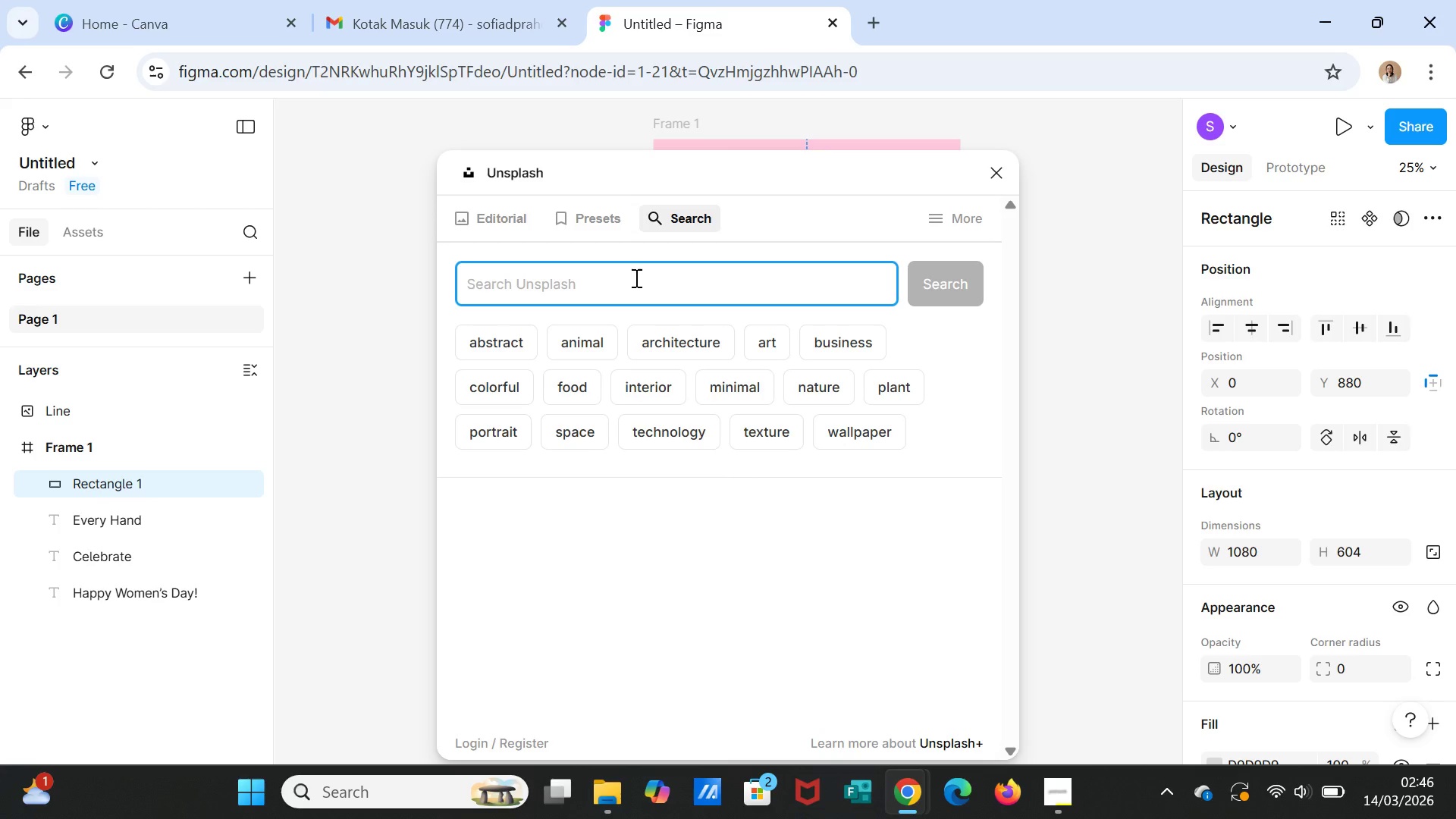 
type(HANDS DIVERSITY)
 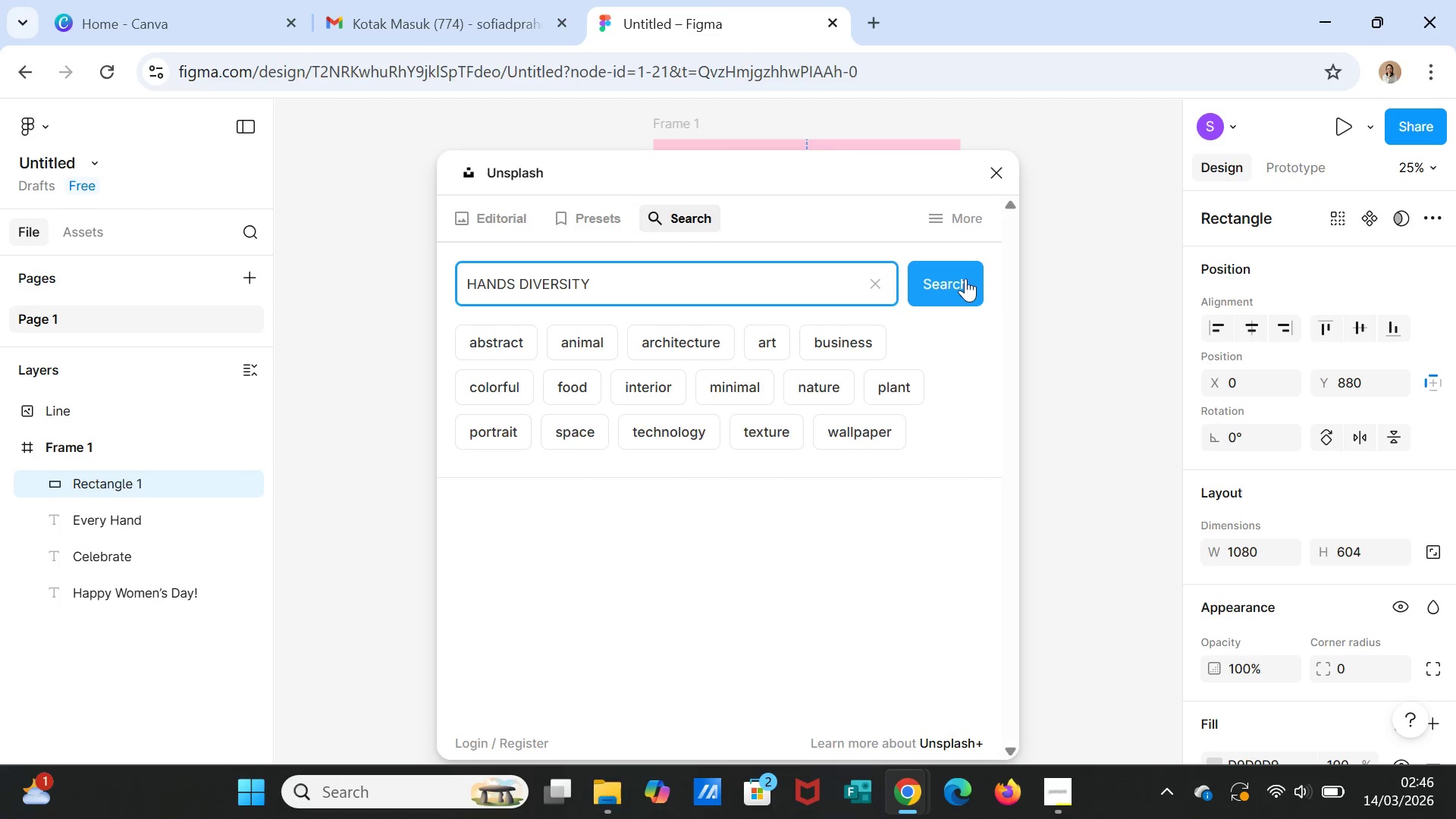 
left_click([954, 278])
 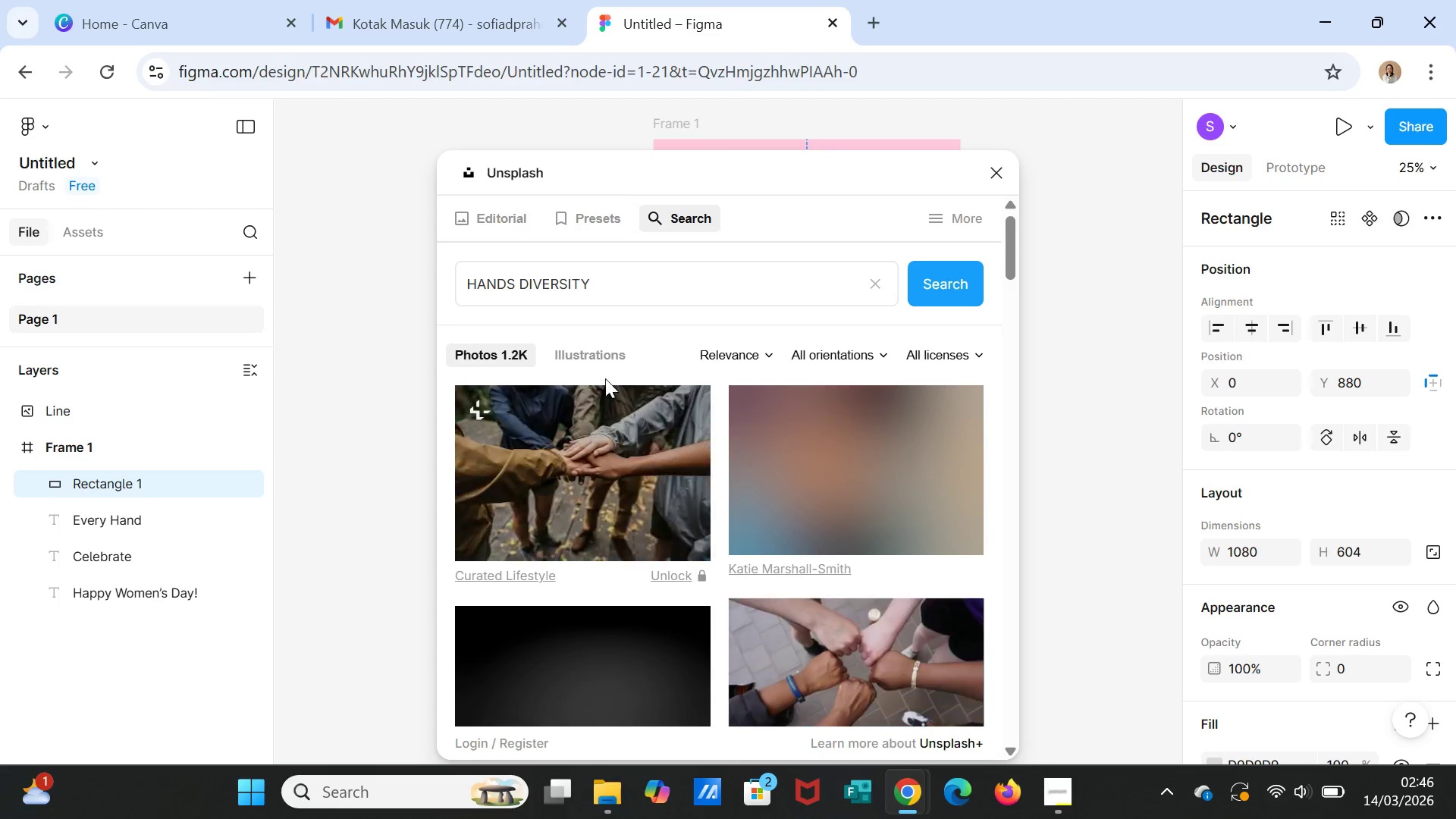 
left_click([570, 356])
 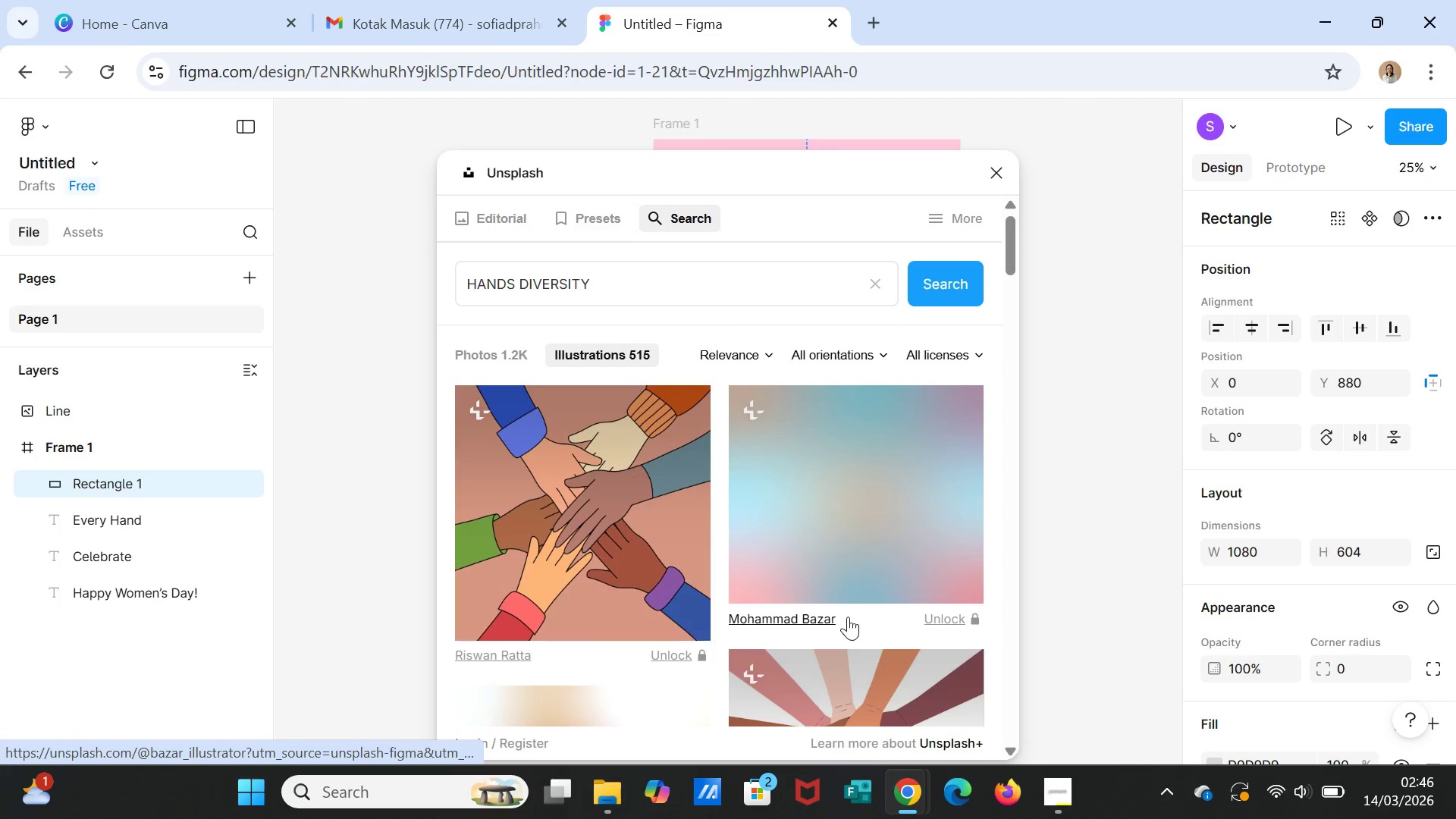 
scroll: coordinate [846, 613], scroll_direction: down, amount: 9.0
 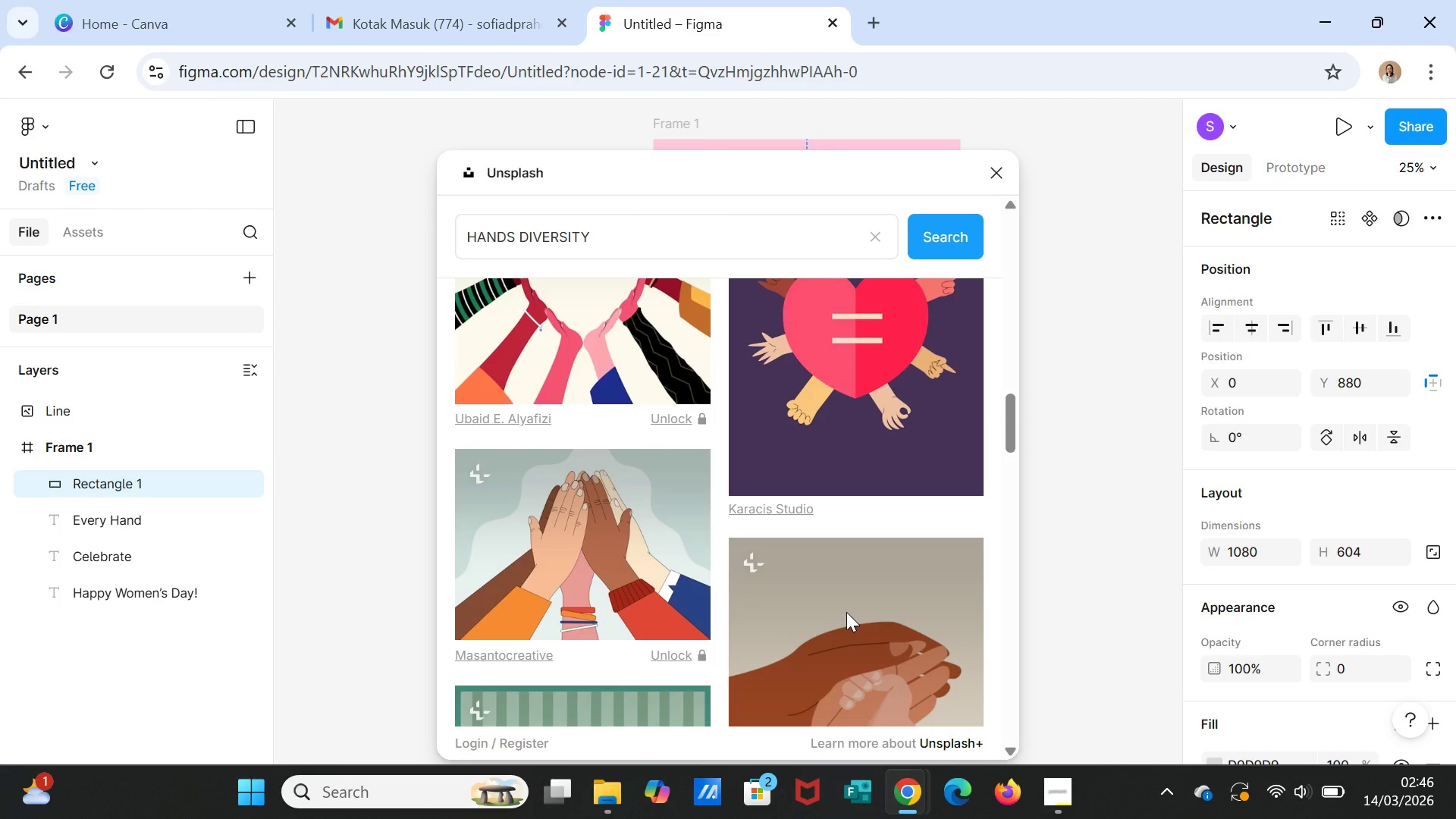 
scroll: coordinate [846, 612], scroll_direction: down, amount: 1.0
 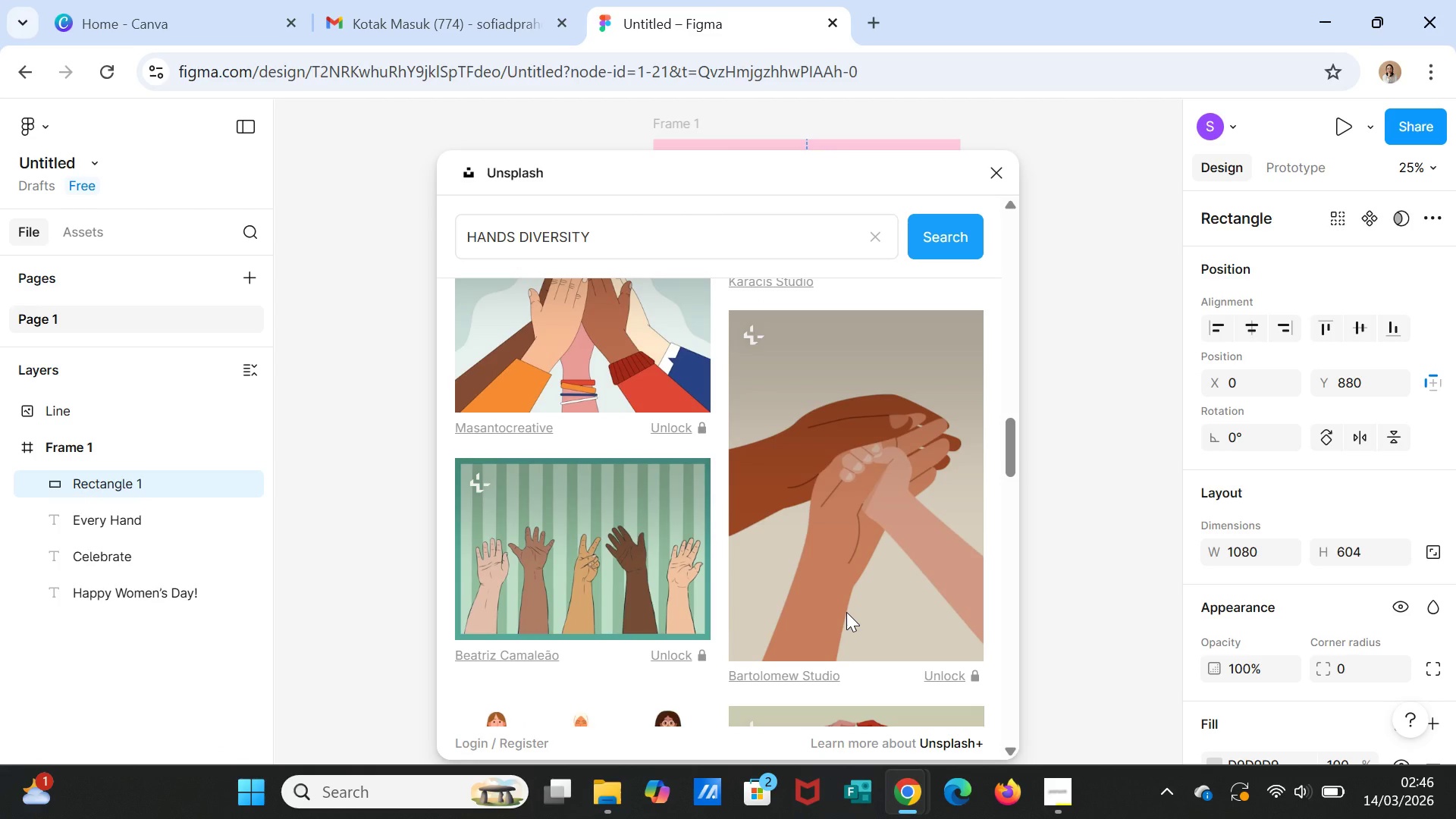 
scroll: coordinate [846, 612], scroll_direction: up, amount: 1.0
 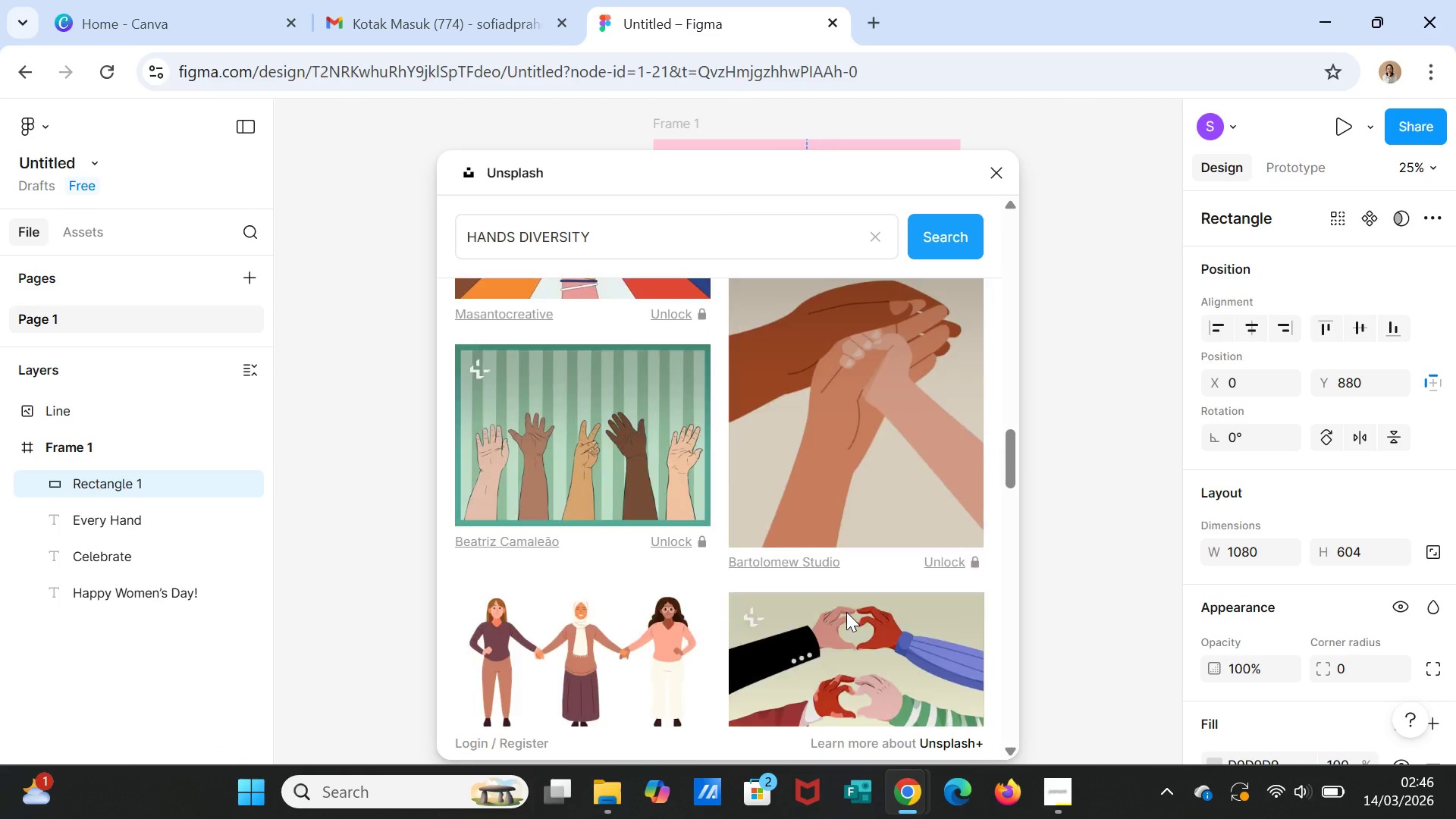 
scroll: coordinate [846, 612], scroll_direction: down, amount: 2.0
 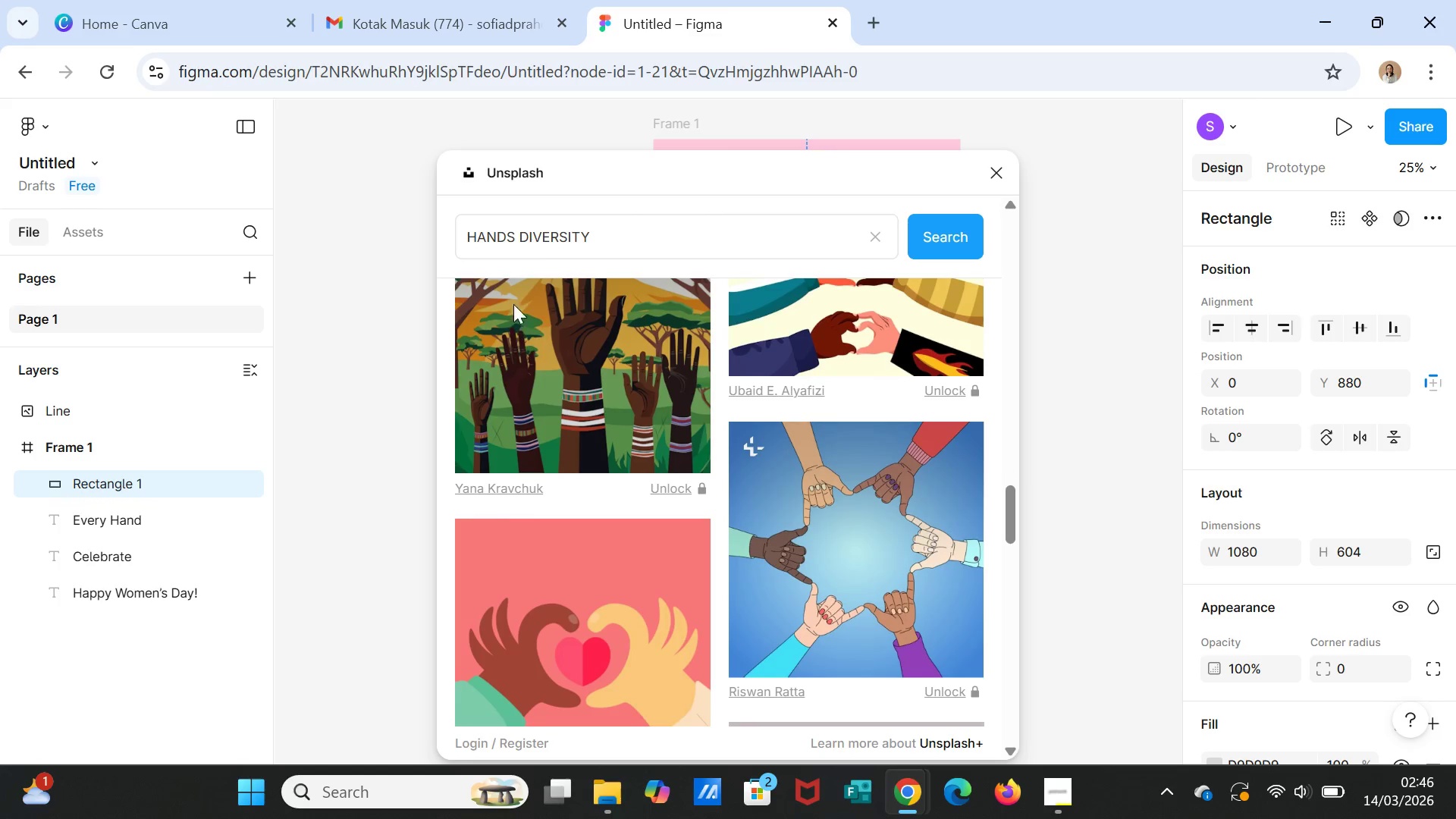 
left_click_drag(start_coordinate=[617, 242], to_coordinate=[392, 240])
 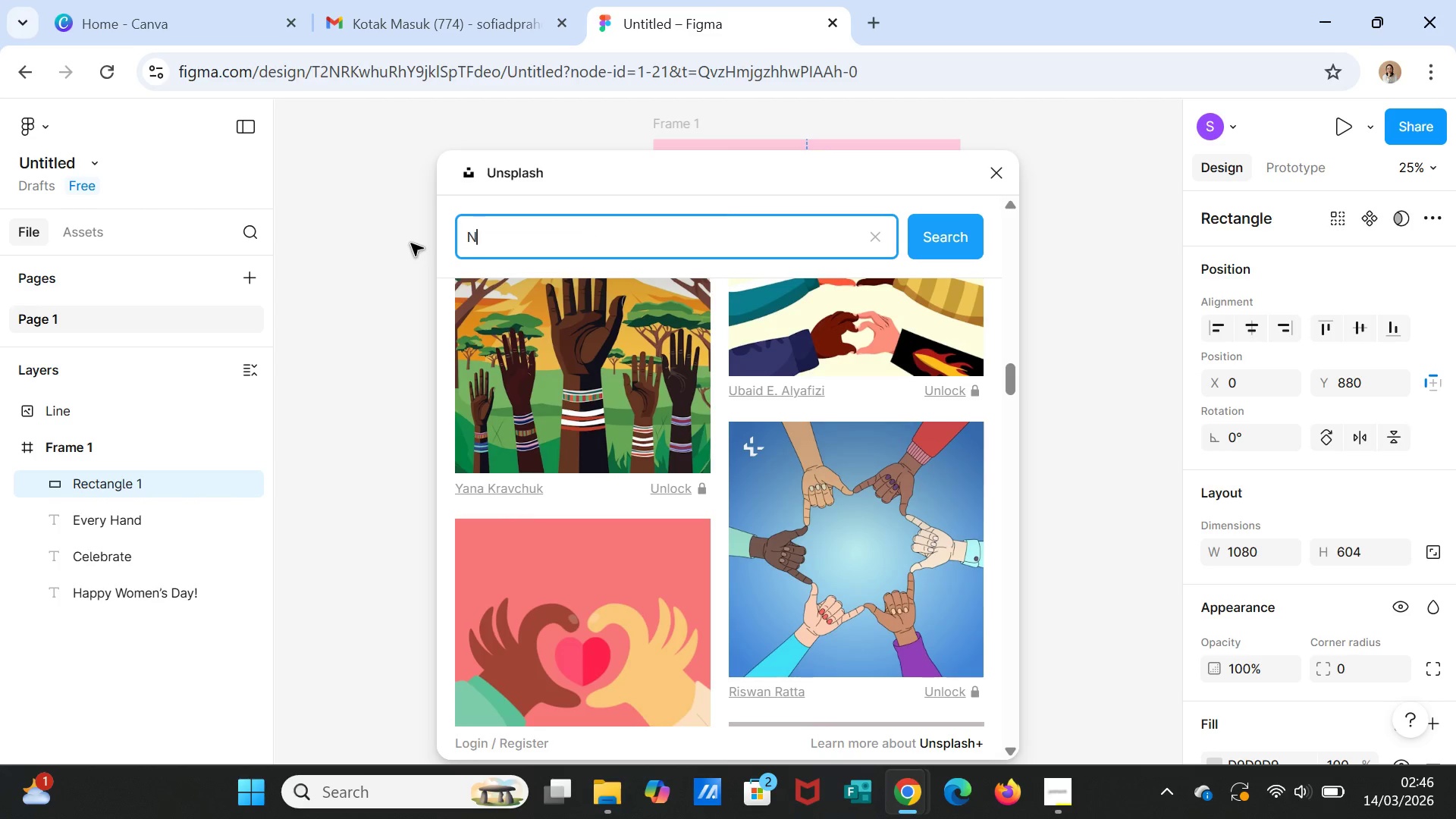 
type(NAILS HAND DIVERSITY)
 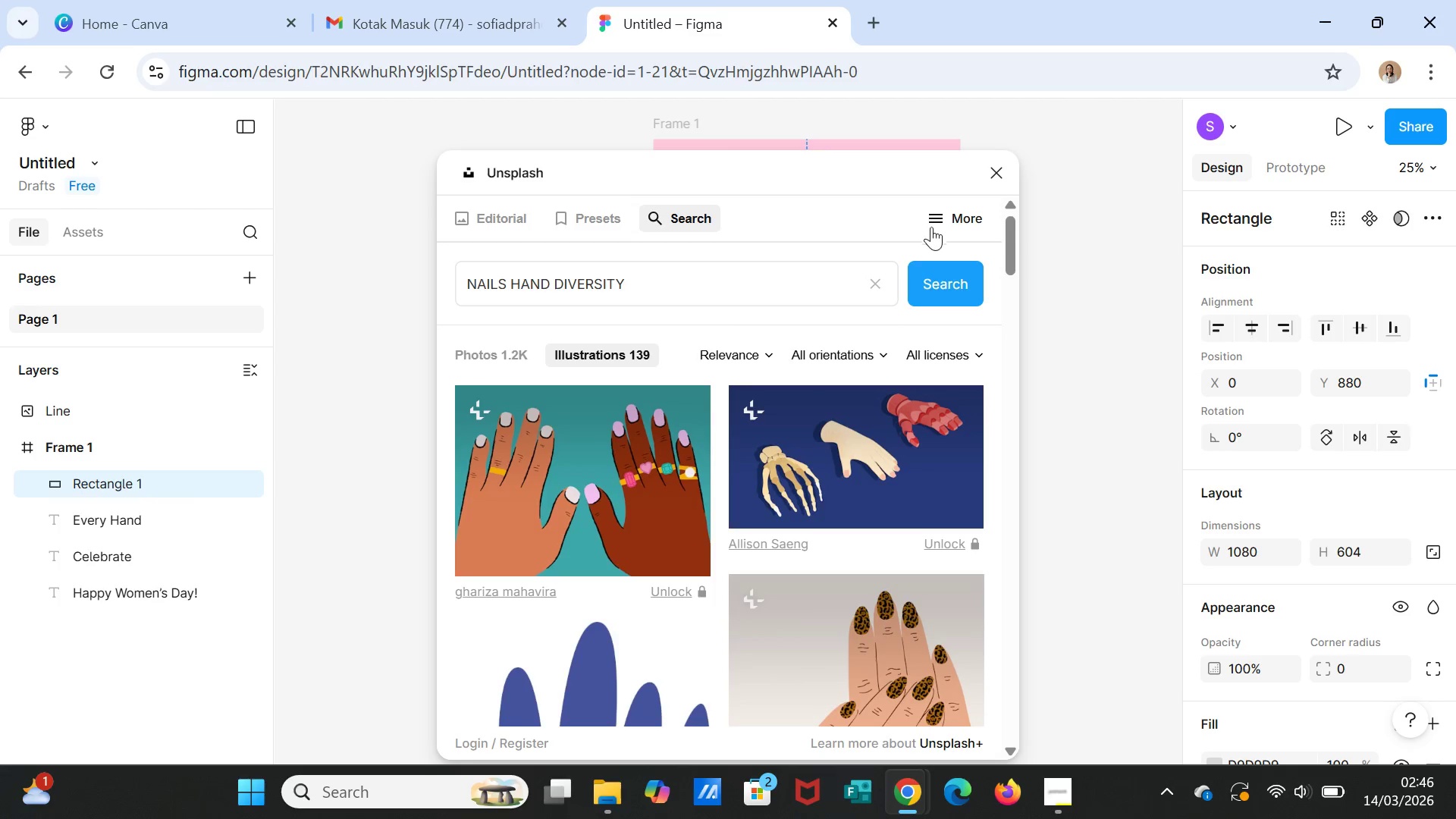 
wait(5.2)
 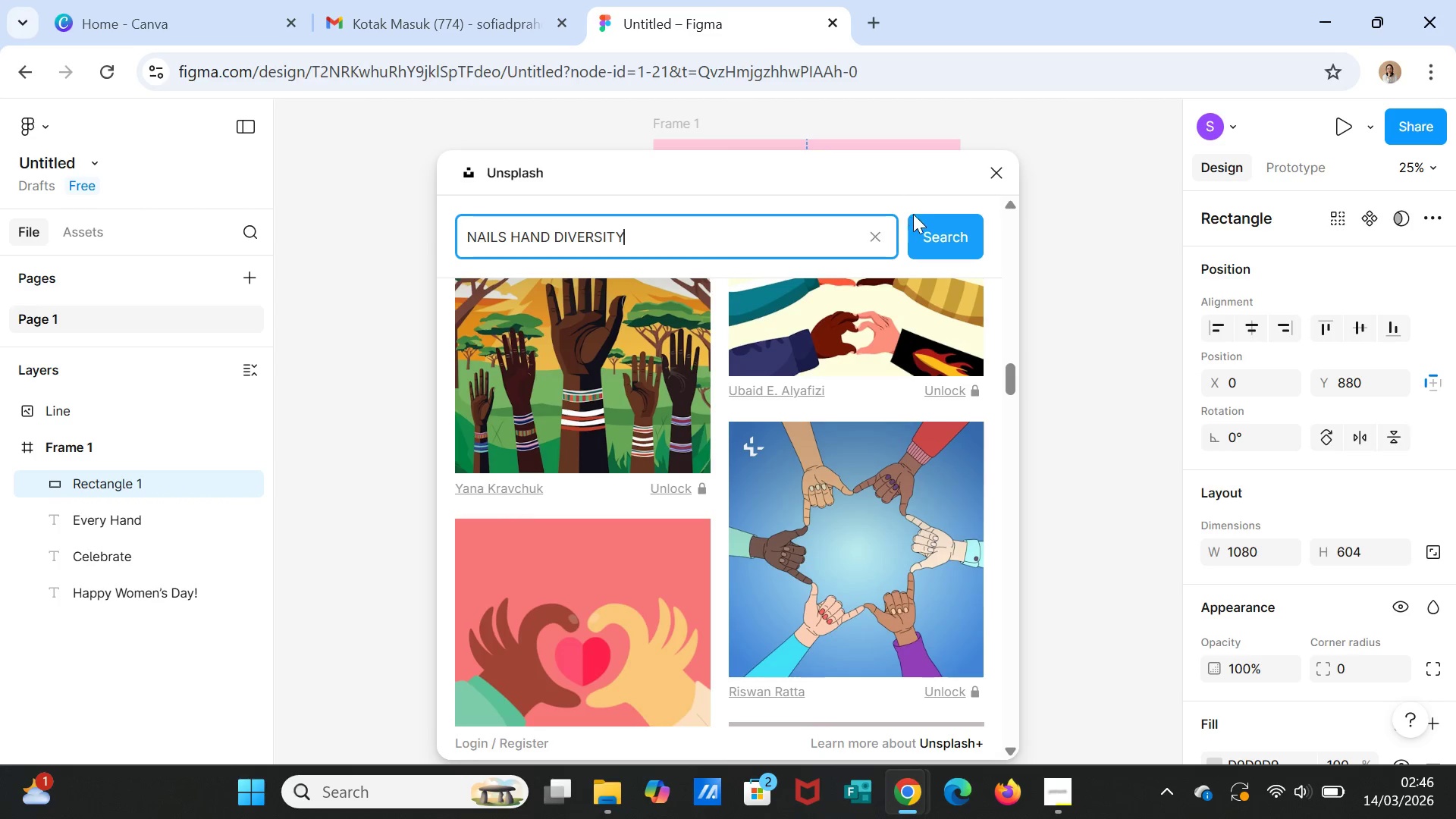 
scroll: coordinate [781, 594], scroll_direction: down, amount: 10.0
 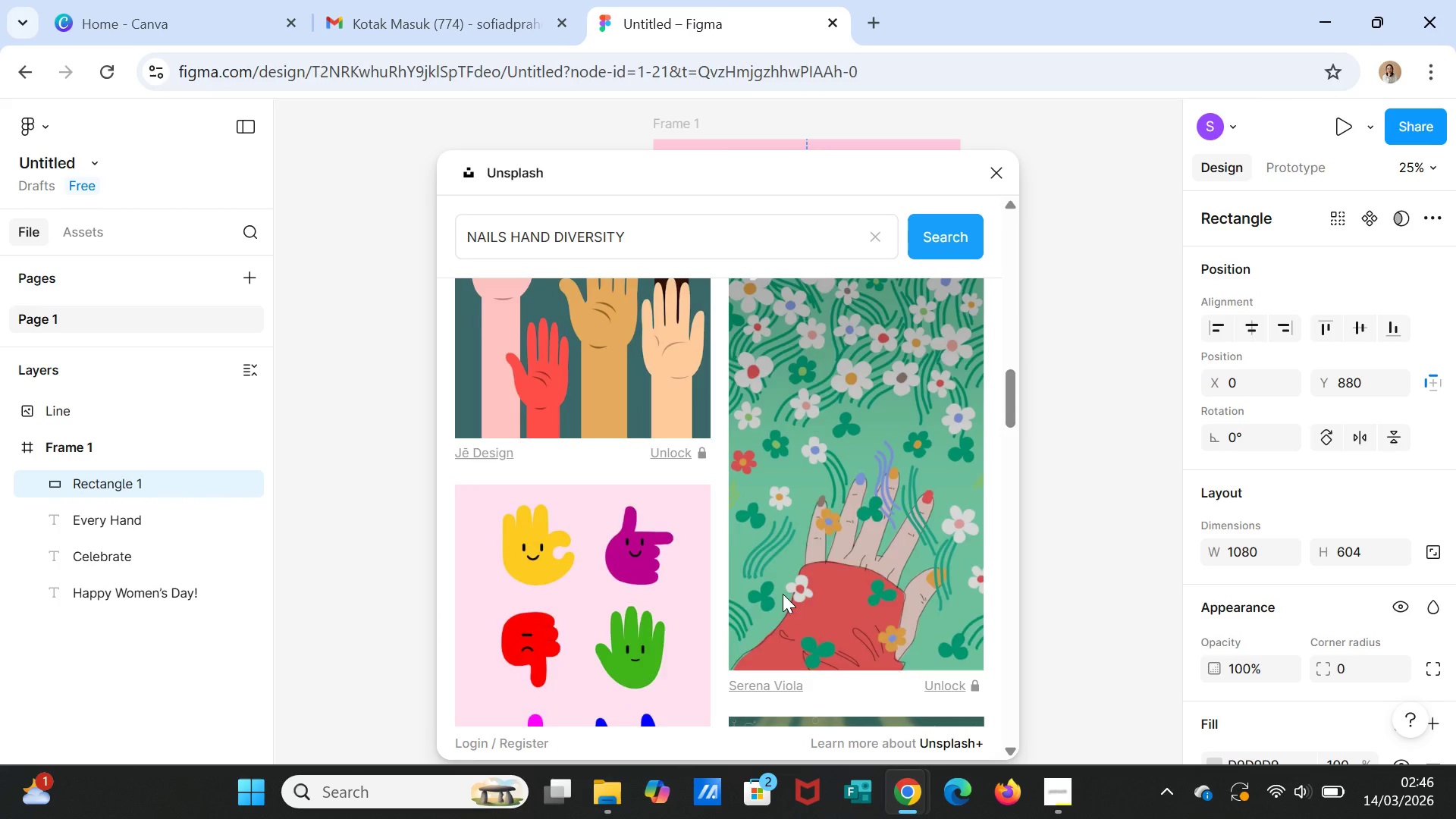 
scroll: coordinate [784, 596], scroll_direction: down, amount: 12.0
 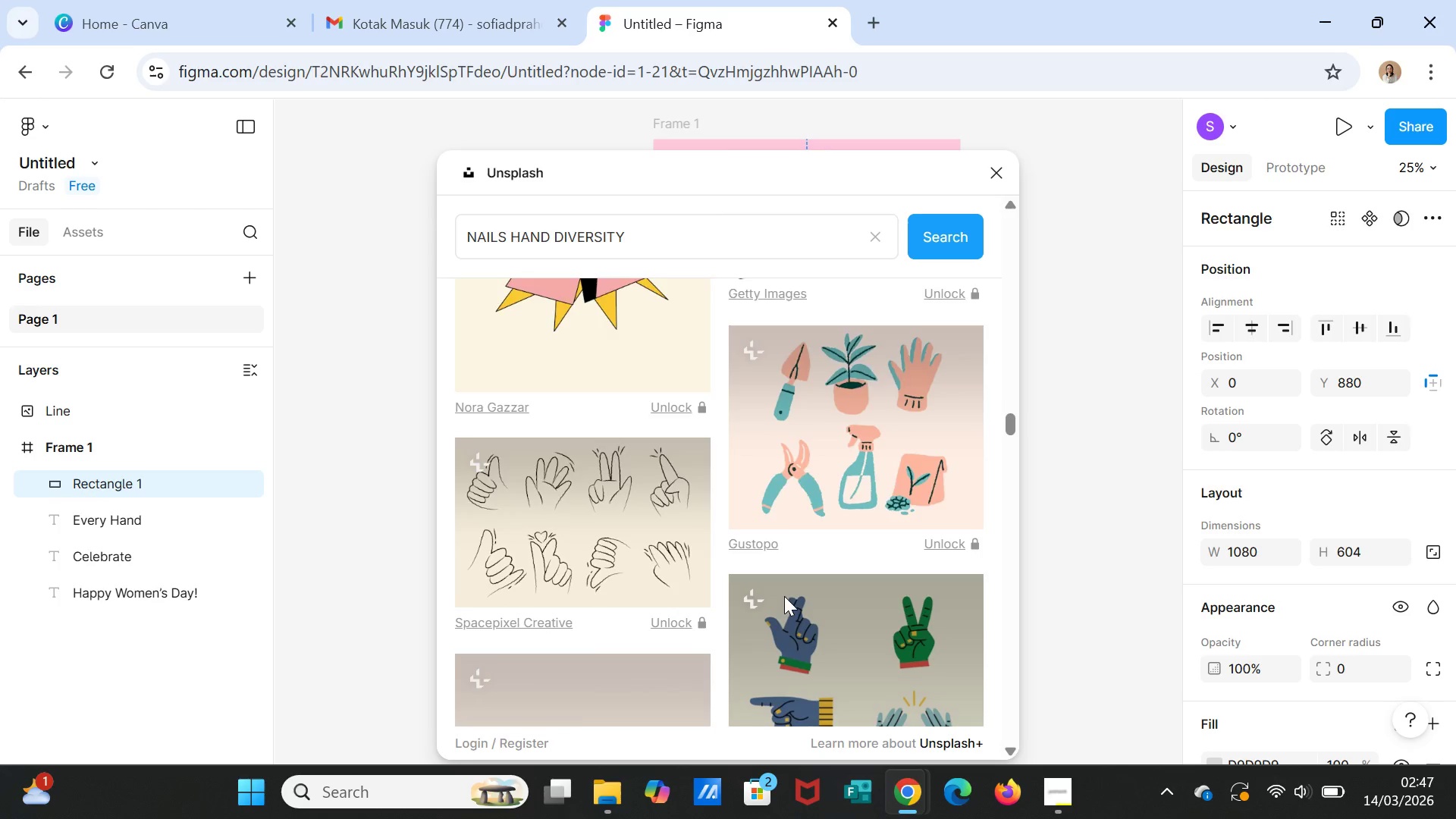 
scroll: coordinate [834, 579], scroll_direction: down, amount: 19.0
 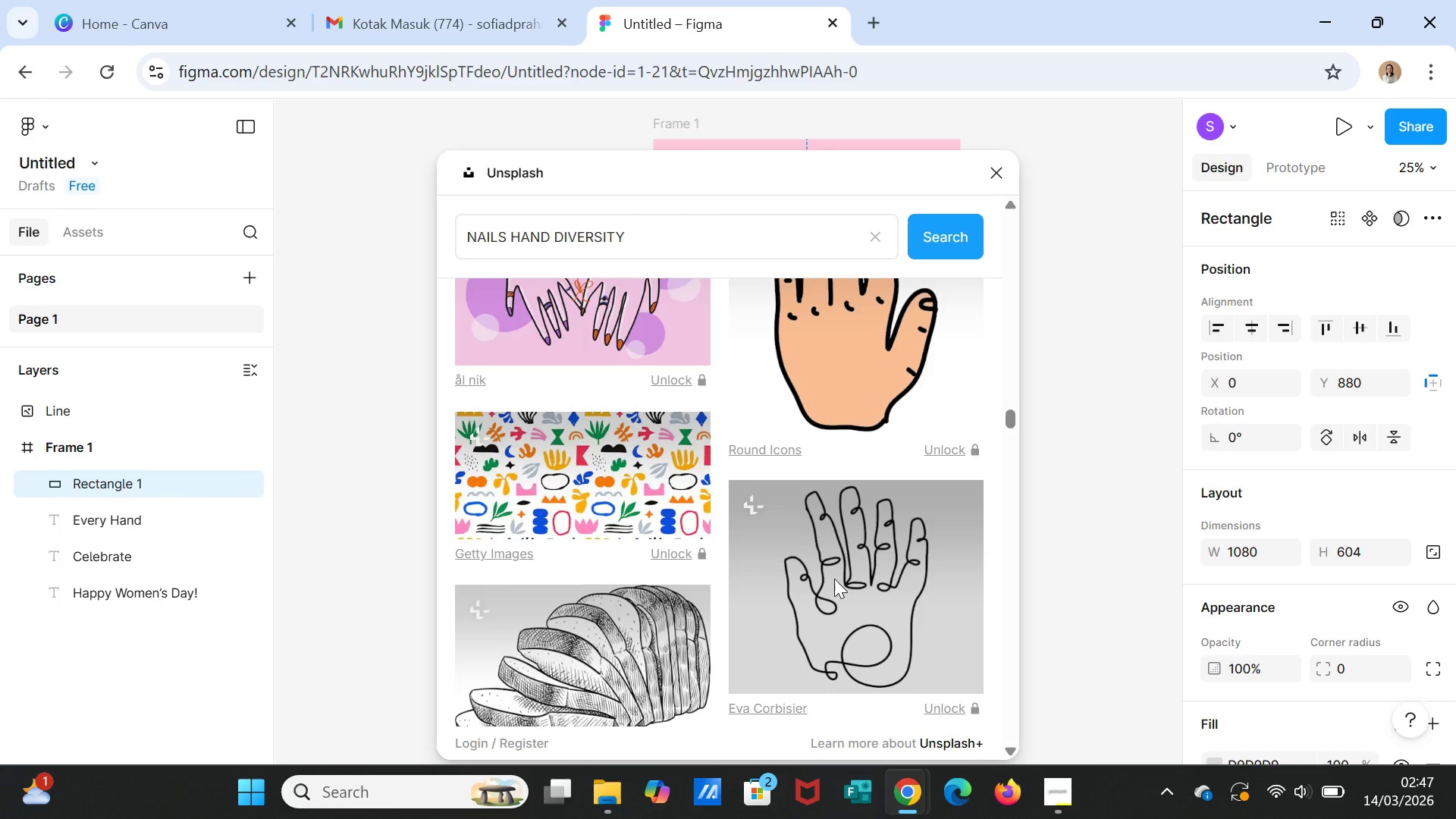 
scroll: coordinate [834, 579], scroll_direction: up, amount: 1.0
 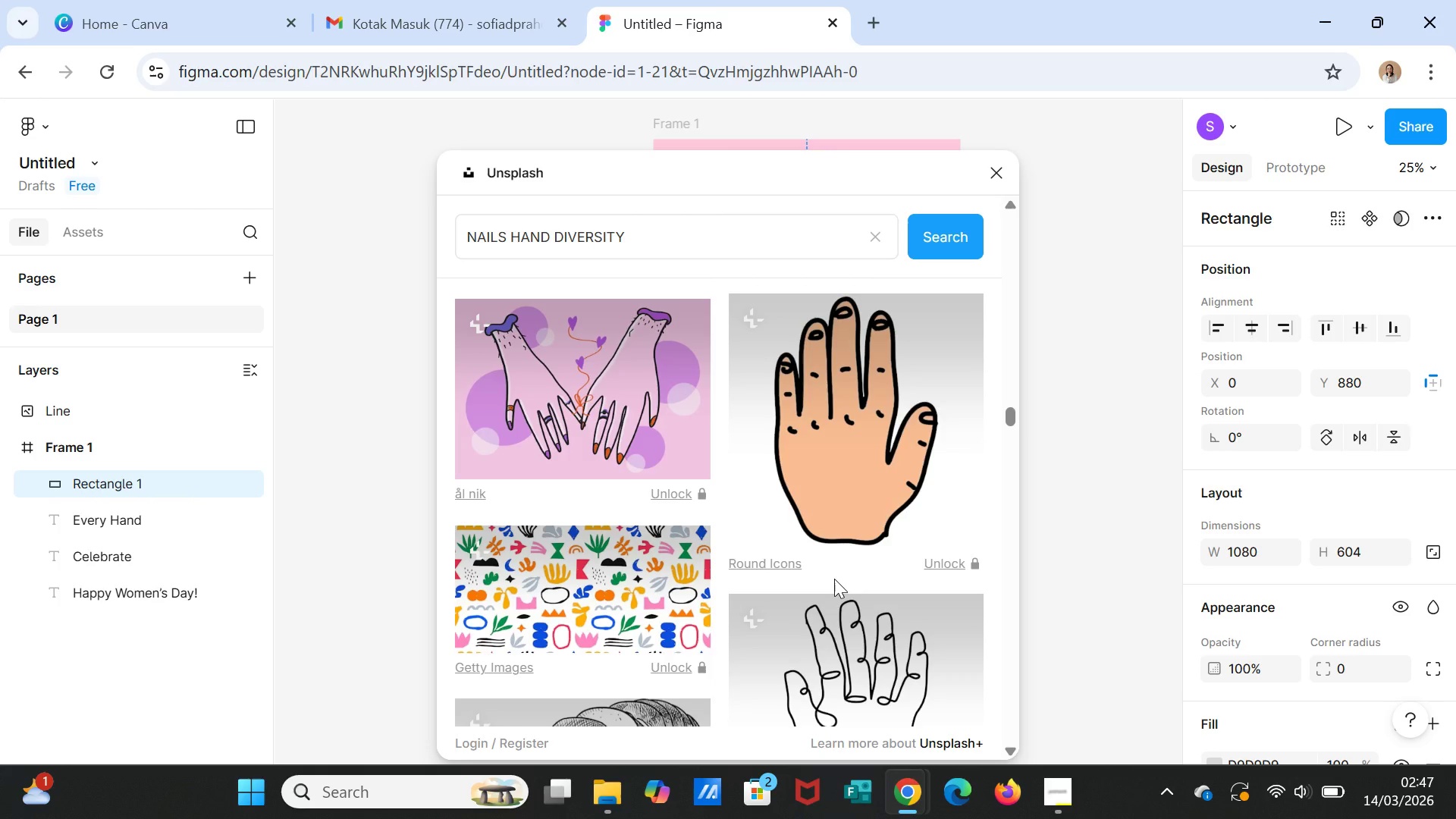 
scroll: coordinate [834, 579], scroll_direction: down, amount: 5.0
 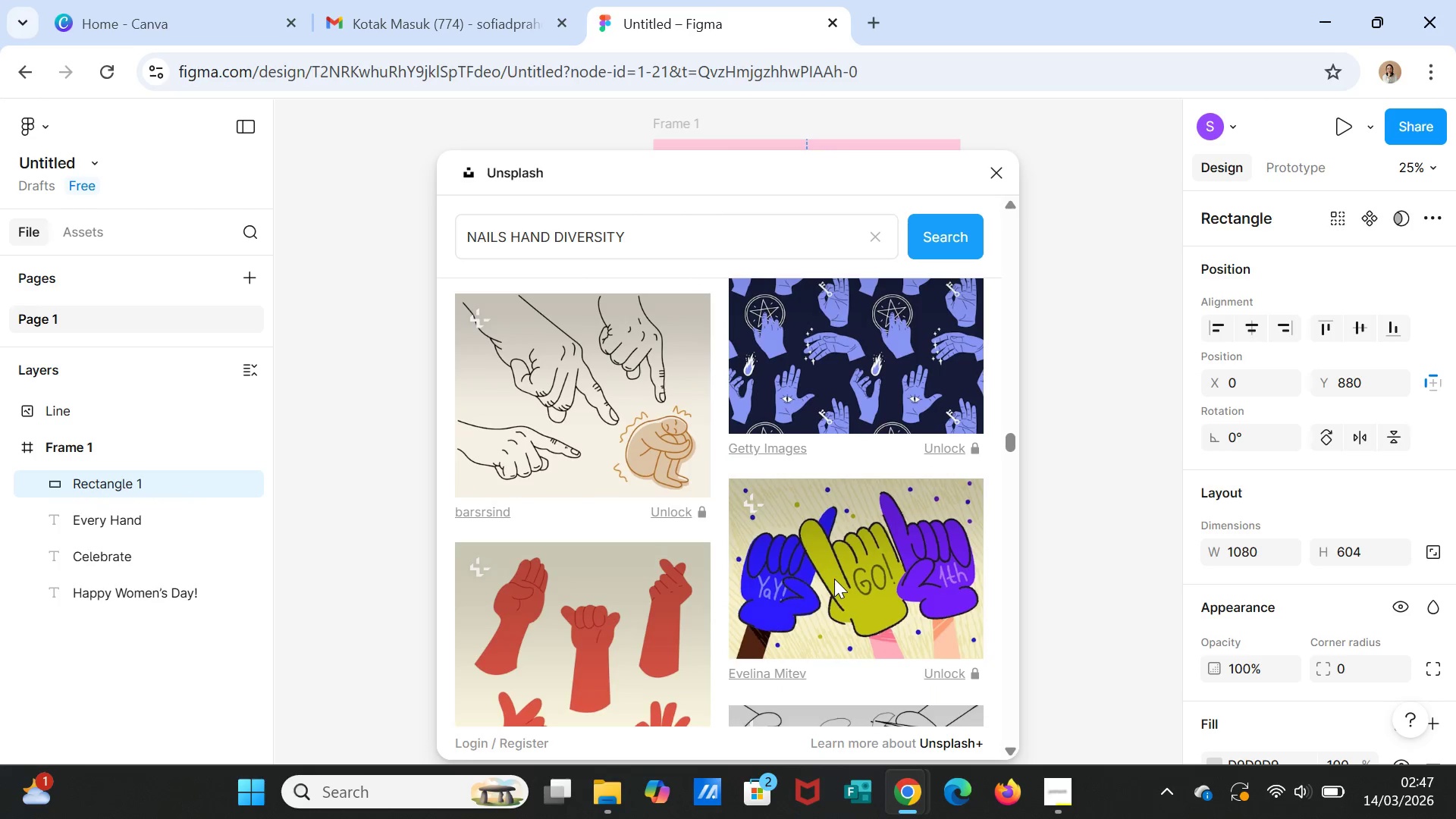 
scroll: coordinate [834, 579], scroll_direction: up, amount: 1.0
 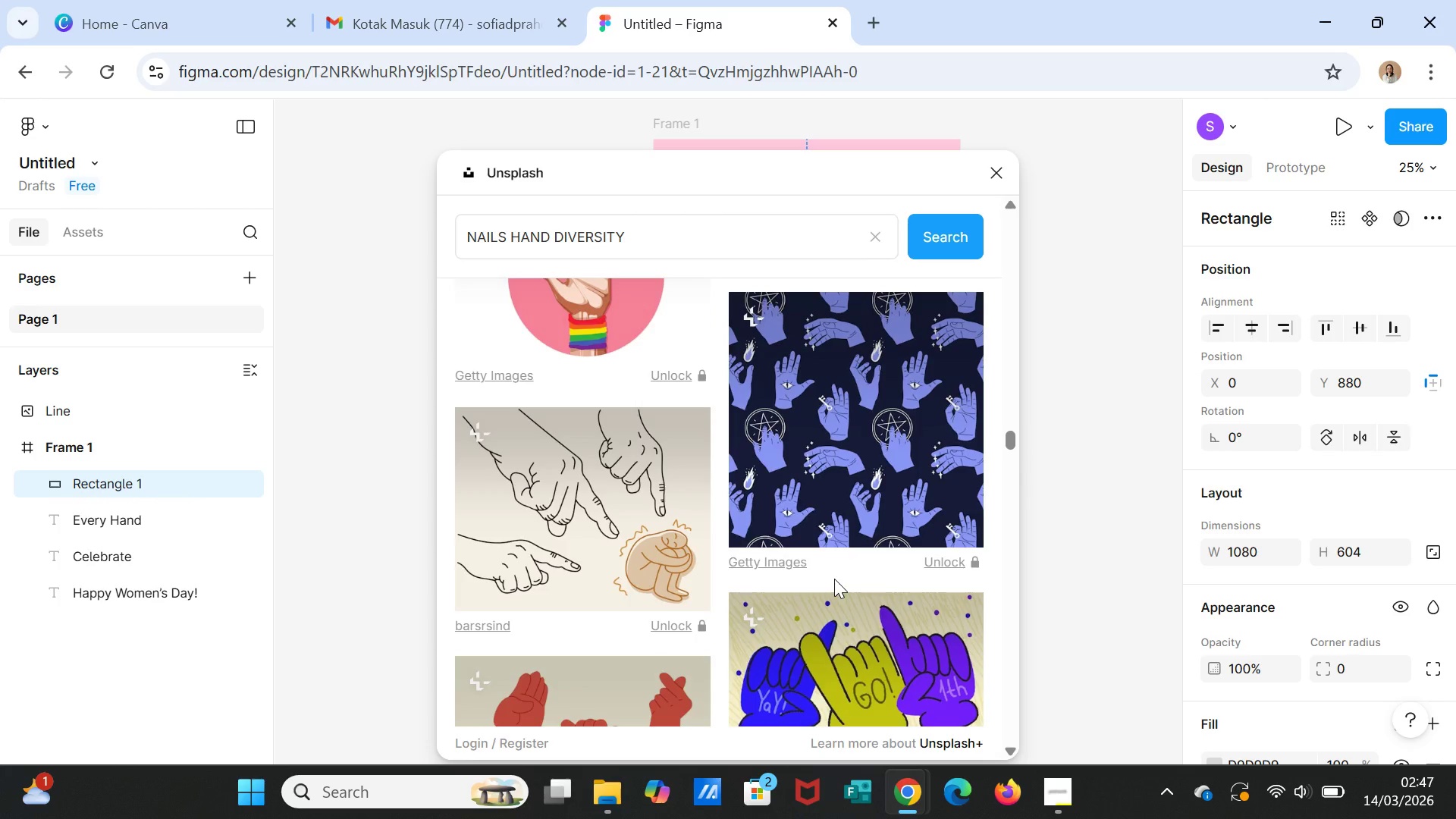 
scroll: coordinate [871, 585], scroll_direction: down, amount: 20.0
 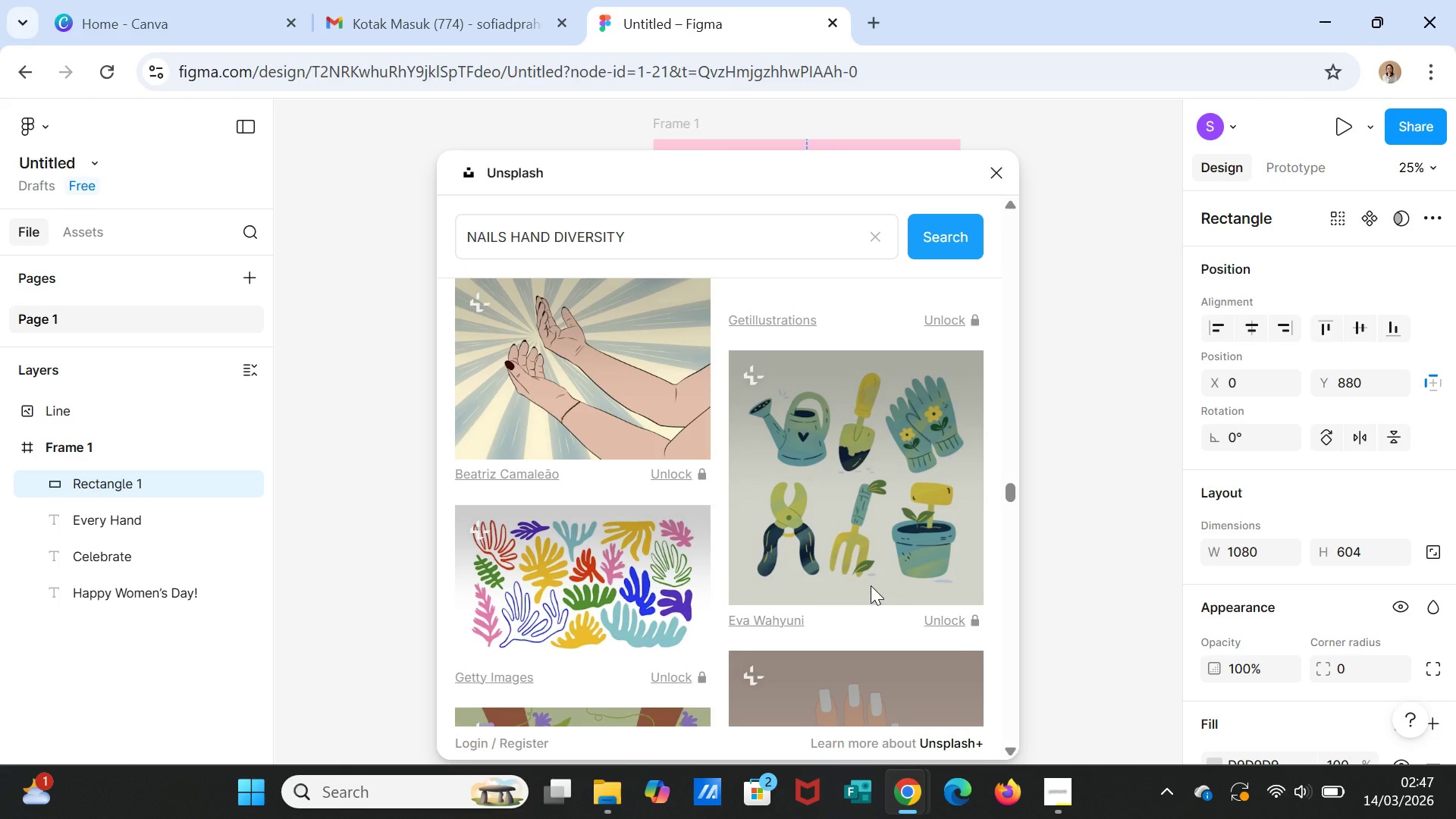 
scroll: coordinate [871, 585], scroll_direction: down, amount: 4.0
 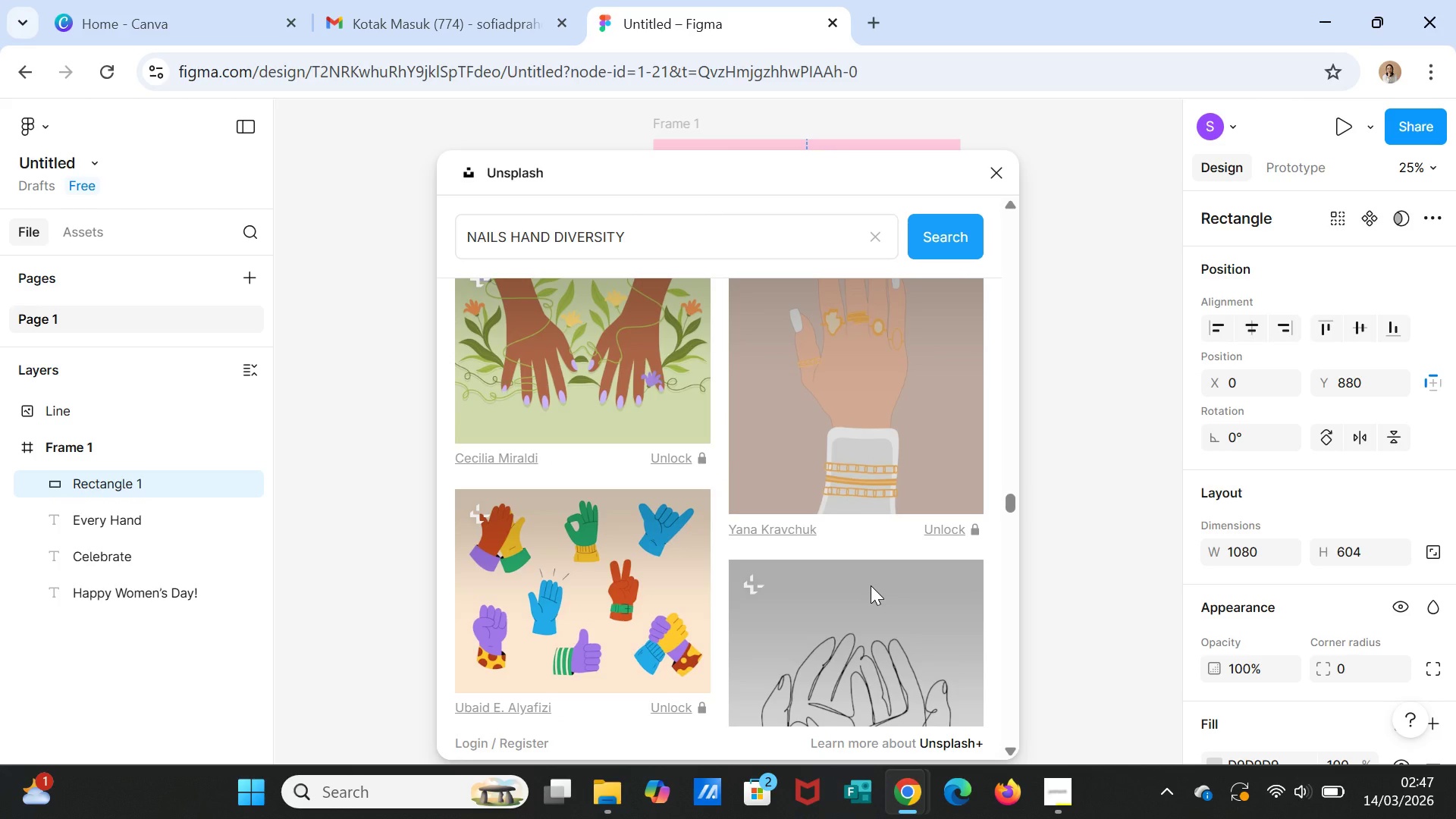 
scroll: coordinate [871, 585], scroll_direction: up, amount: 1.0
 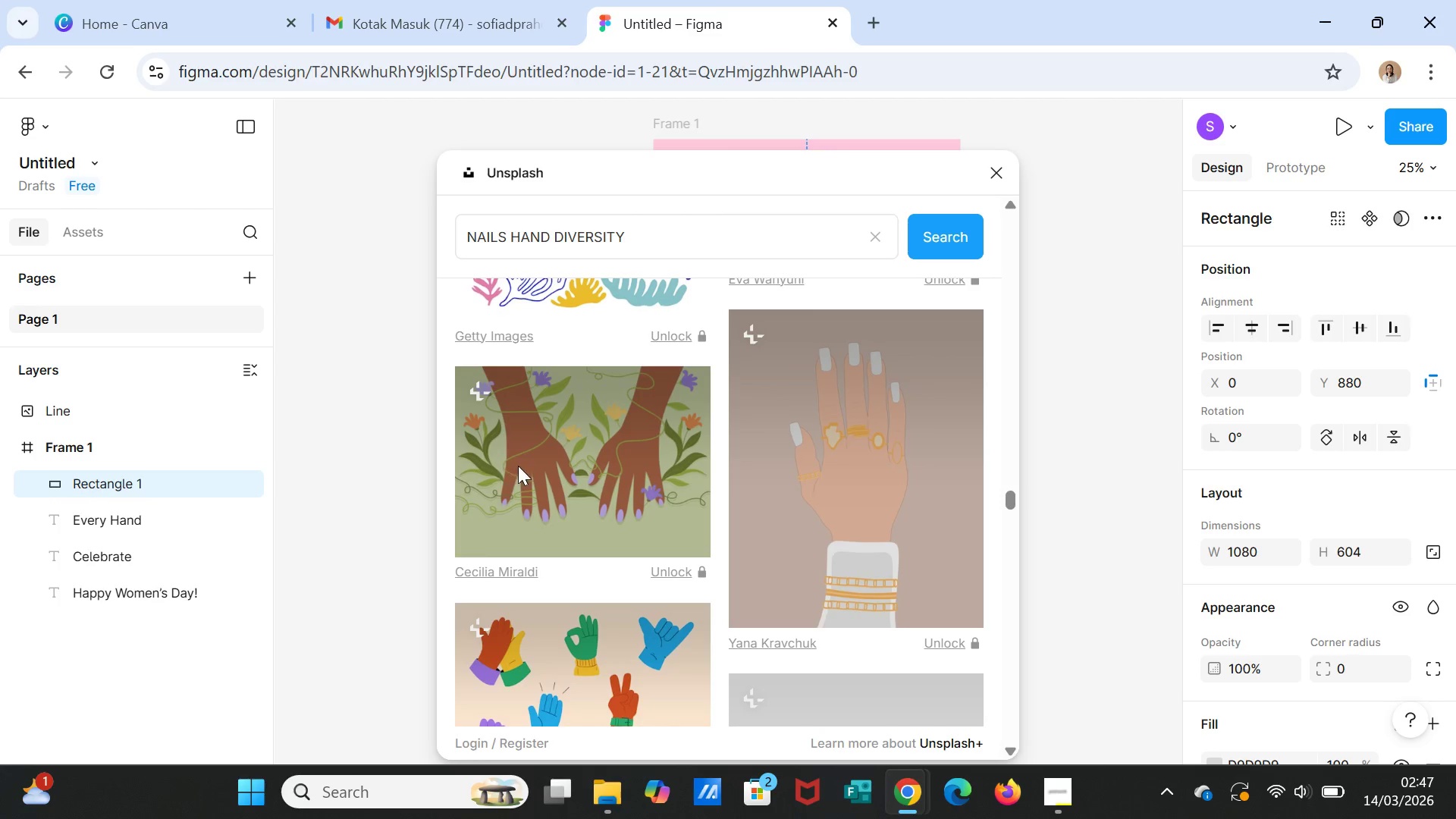 
scroll: coordinate [852, 616], scroll_direction: down, amount: 12.0
 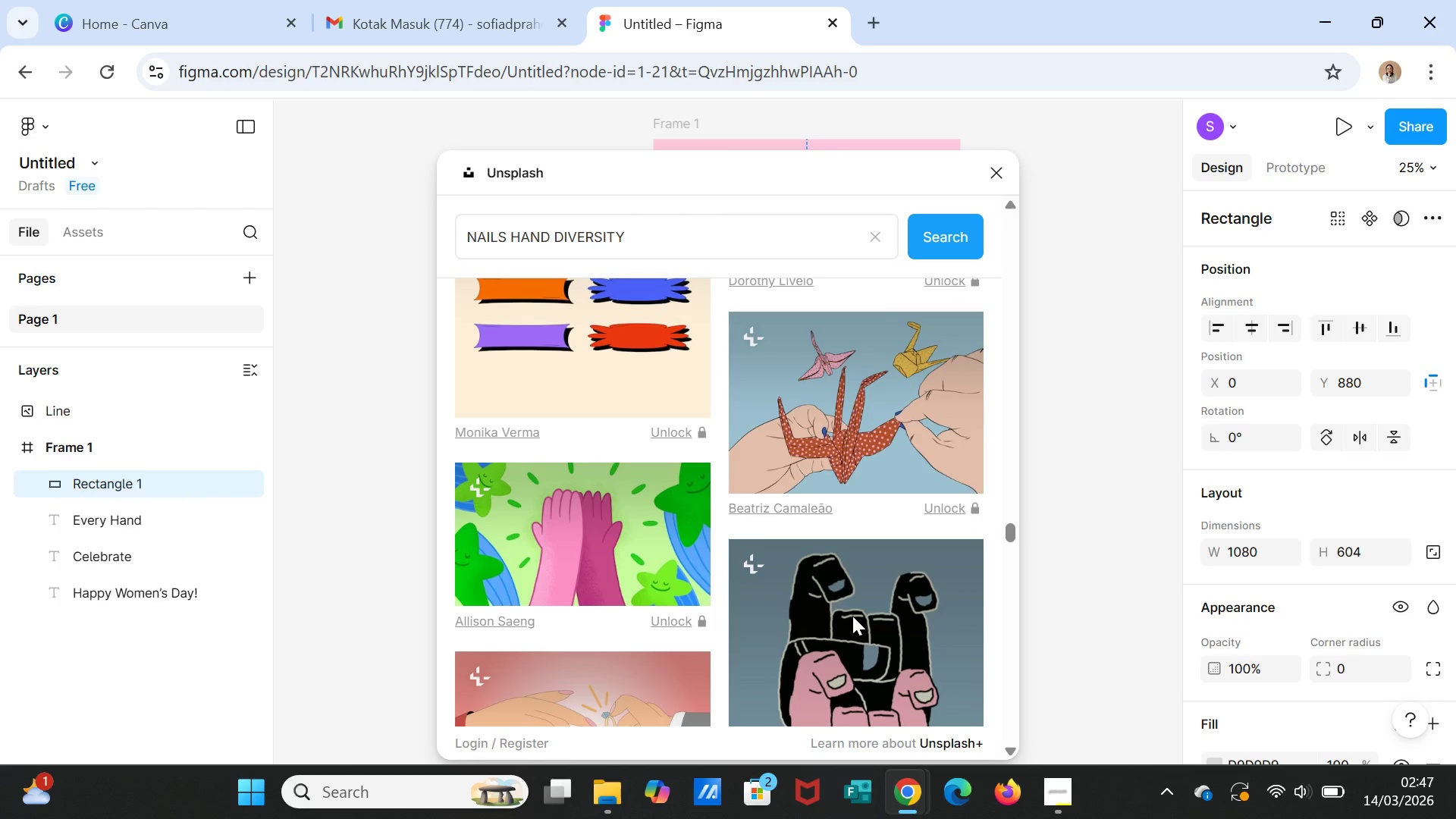 
scroll: coordinate [852, 616], scroll_direction: down, amount: 3.0
 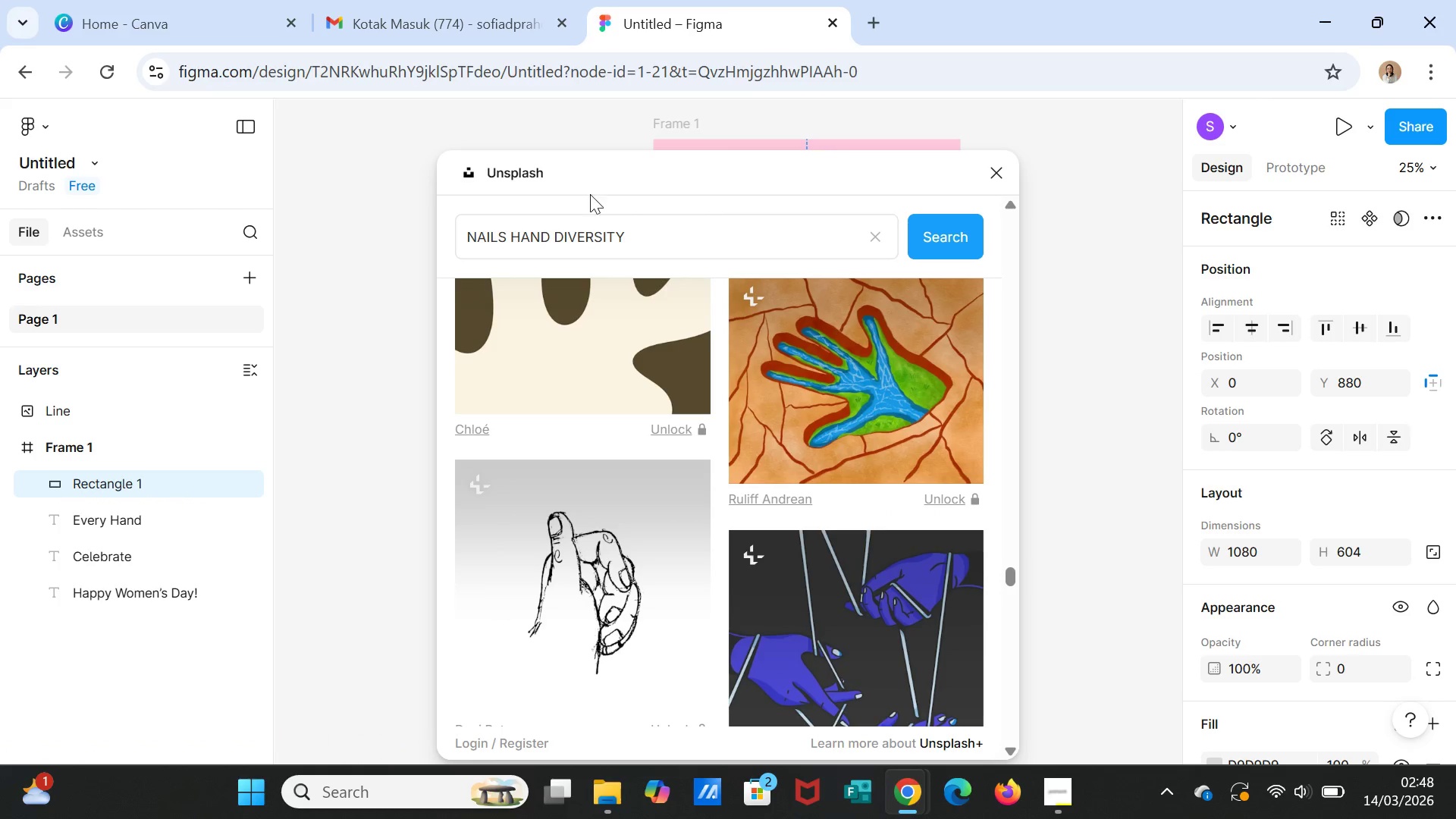 
double_click([639, 230])
 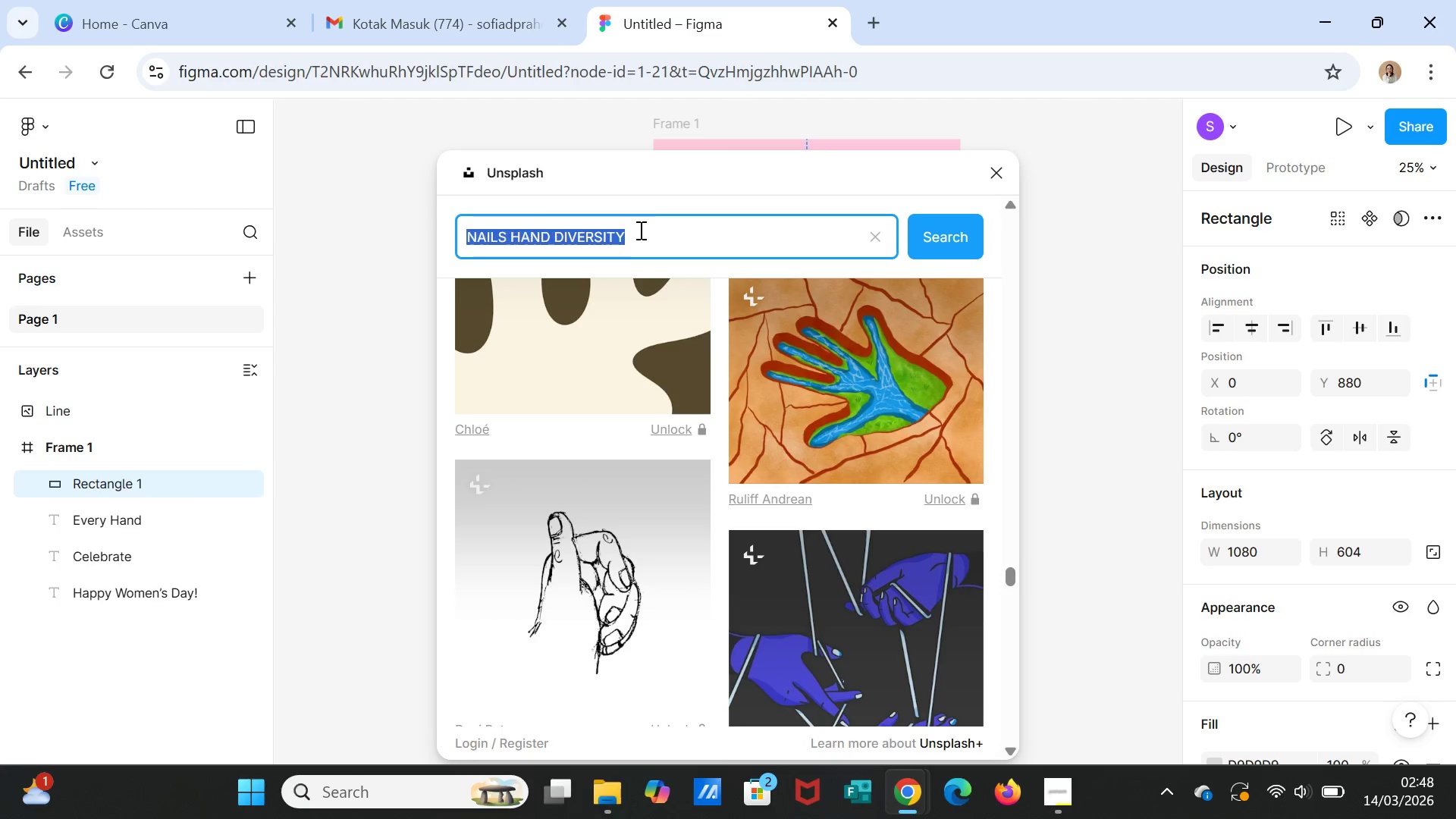 
triple_click([639, 230])
 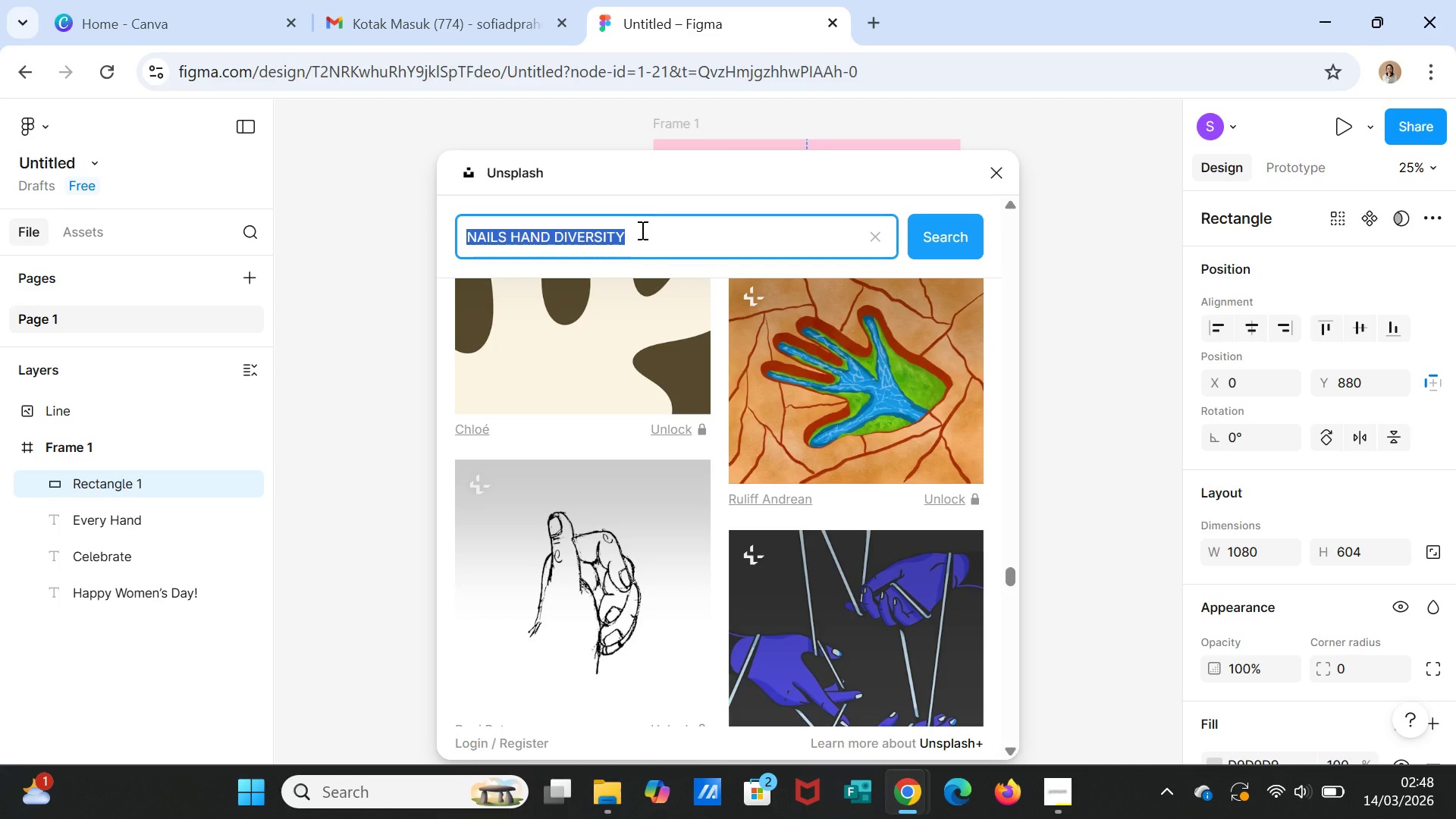 
type(WOMES)
key(Backspace)
type(N NAILS)
 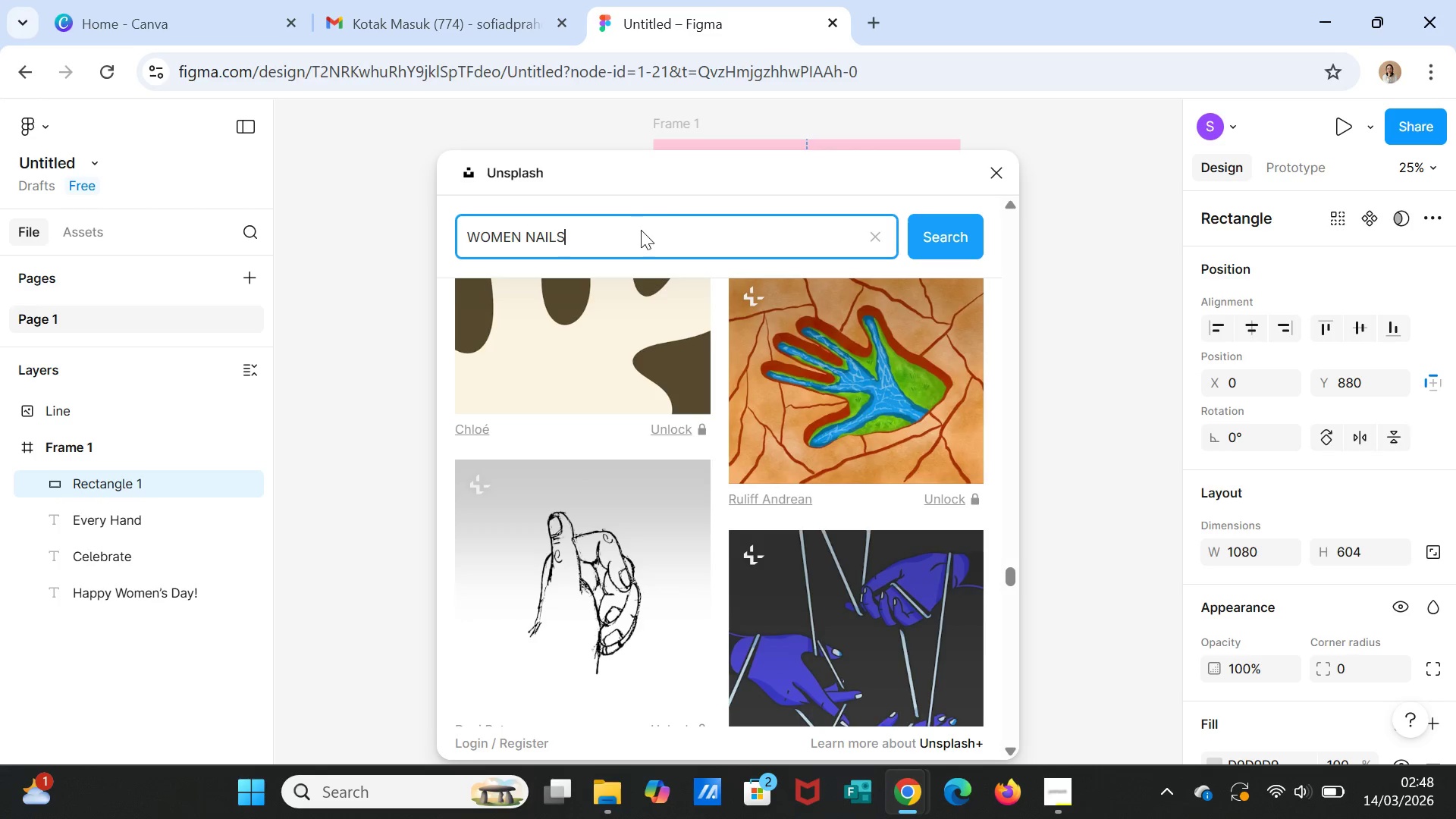 
key(Enter)
 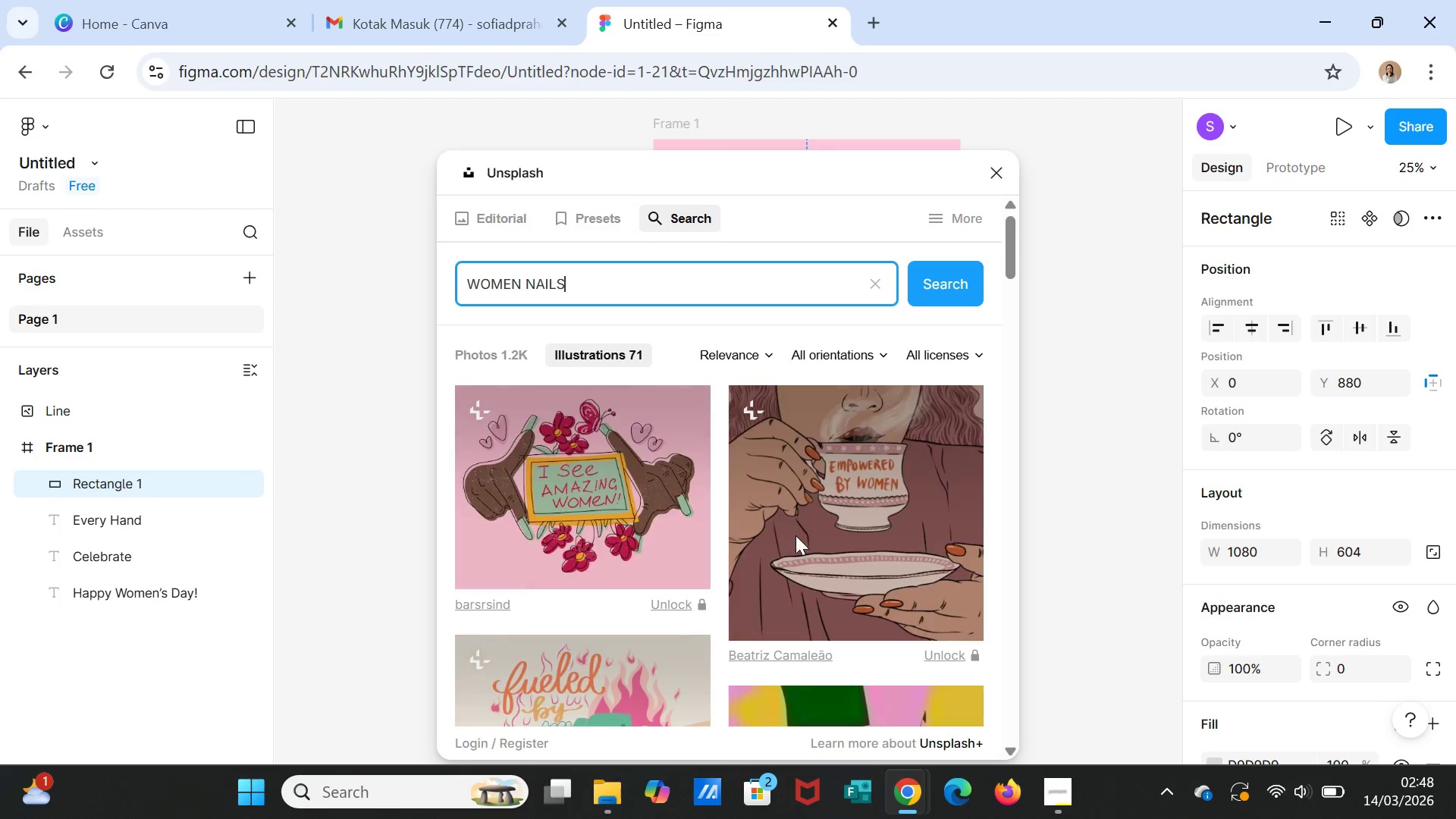 
scroll: coordinate [841, 597], scroll_direction: down, amount: 7.0
 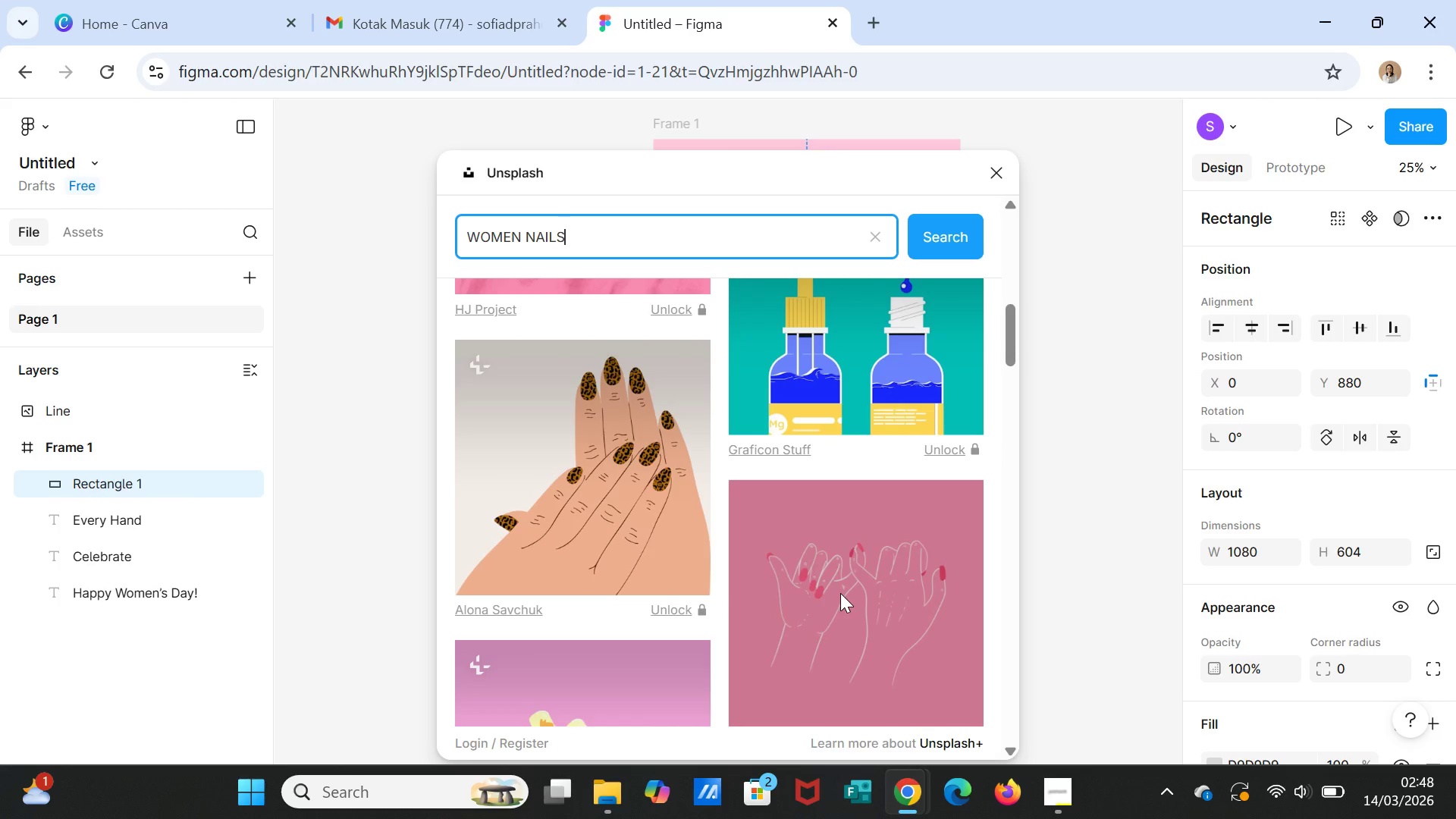 
scroll: coordinate [840, 593], scroll_direction: up, amount: 2.0
 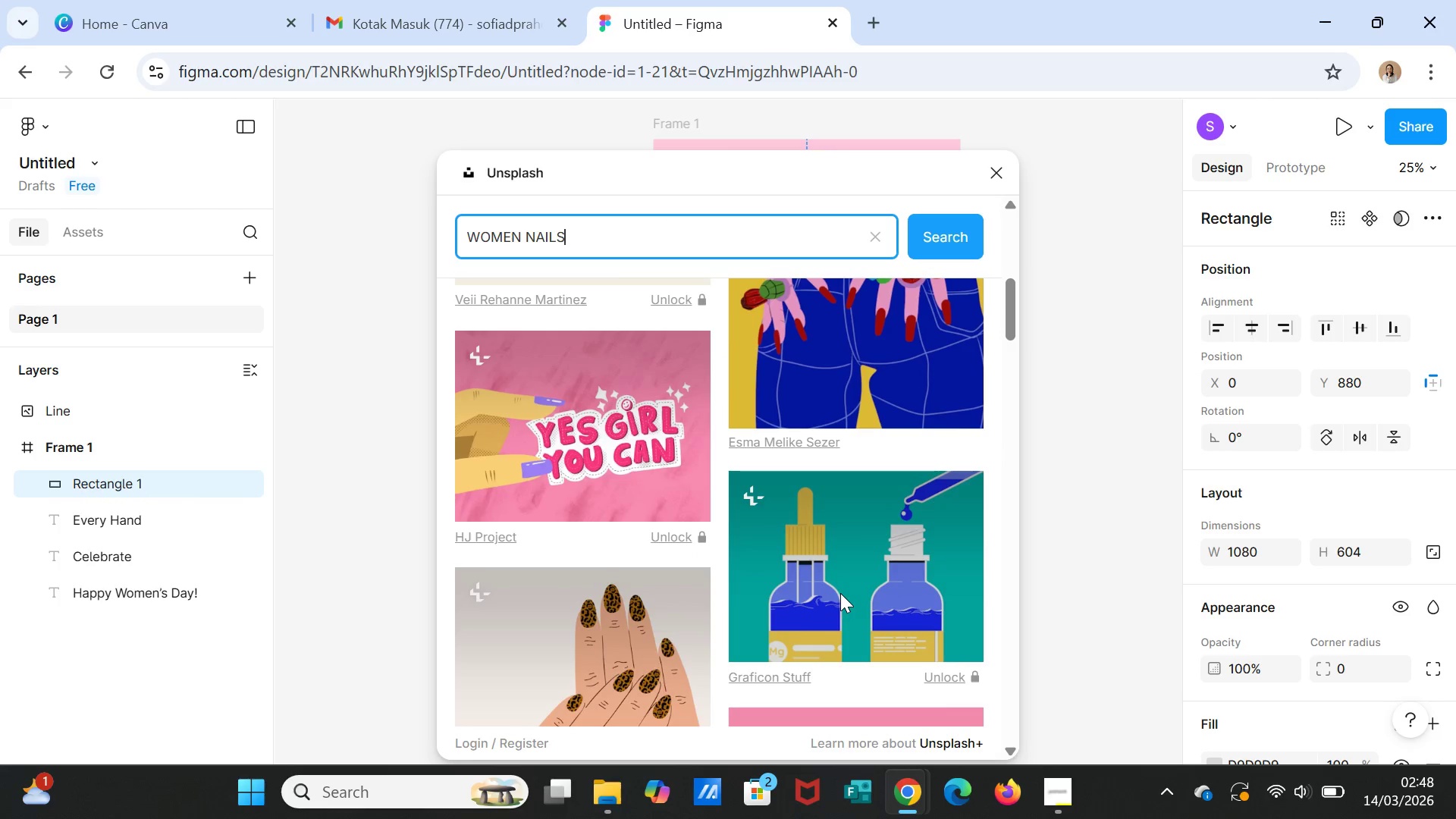 
scroll: coordinate [867, 528], scroll_direction: down, amount: 8.0
 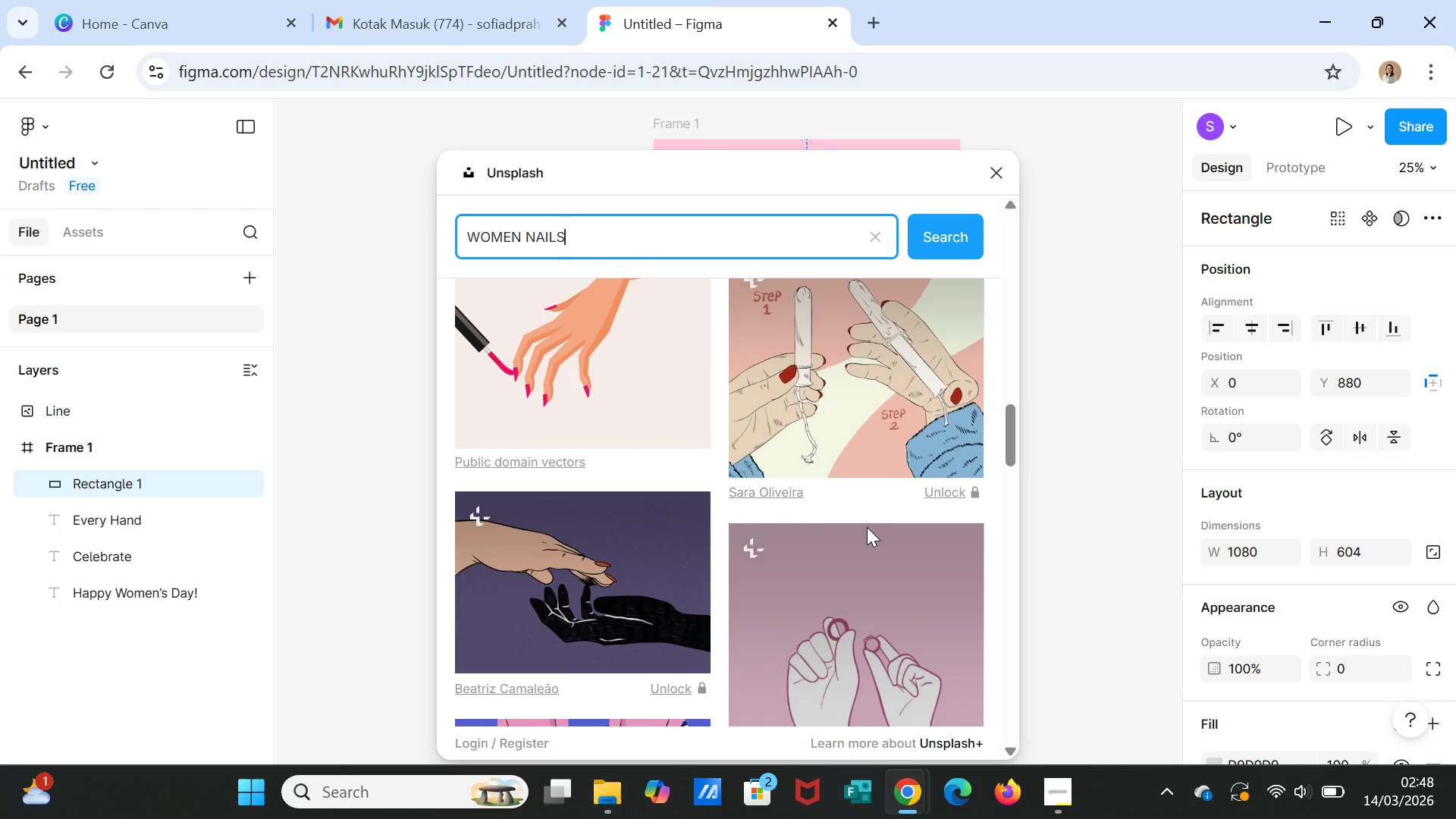 
scroll: coordinate [867, 527], scroll_direction: down, amount: 2.0
 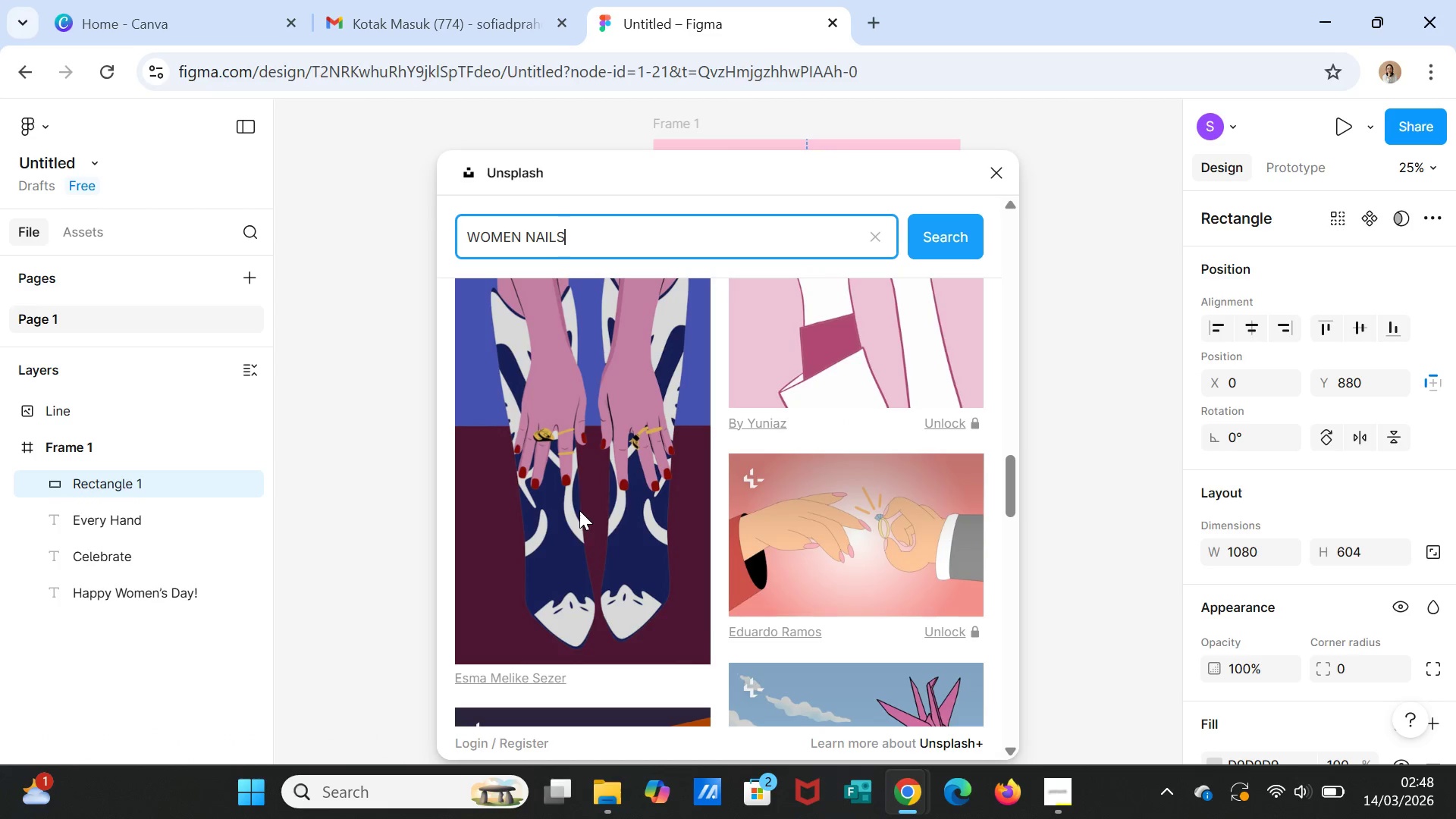 
wait(5.6)
 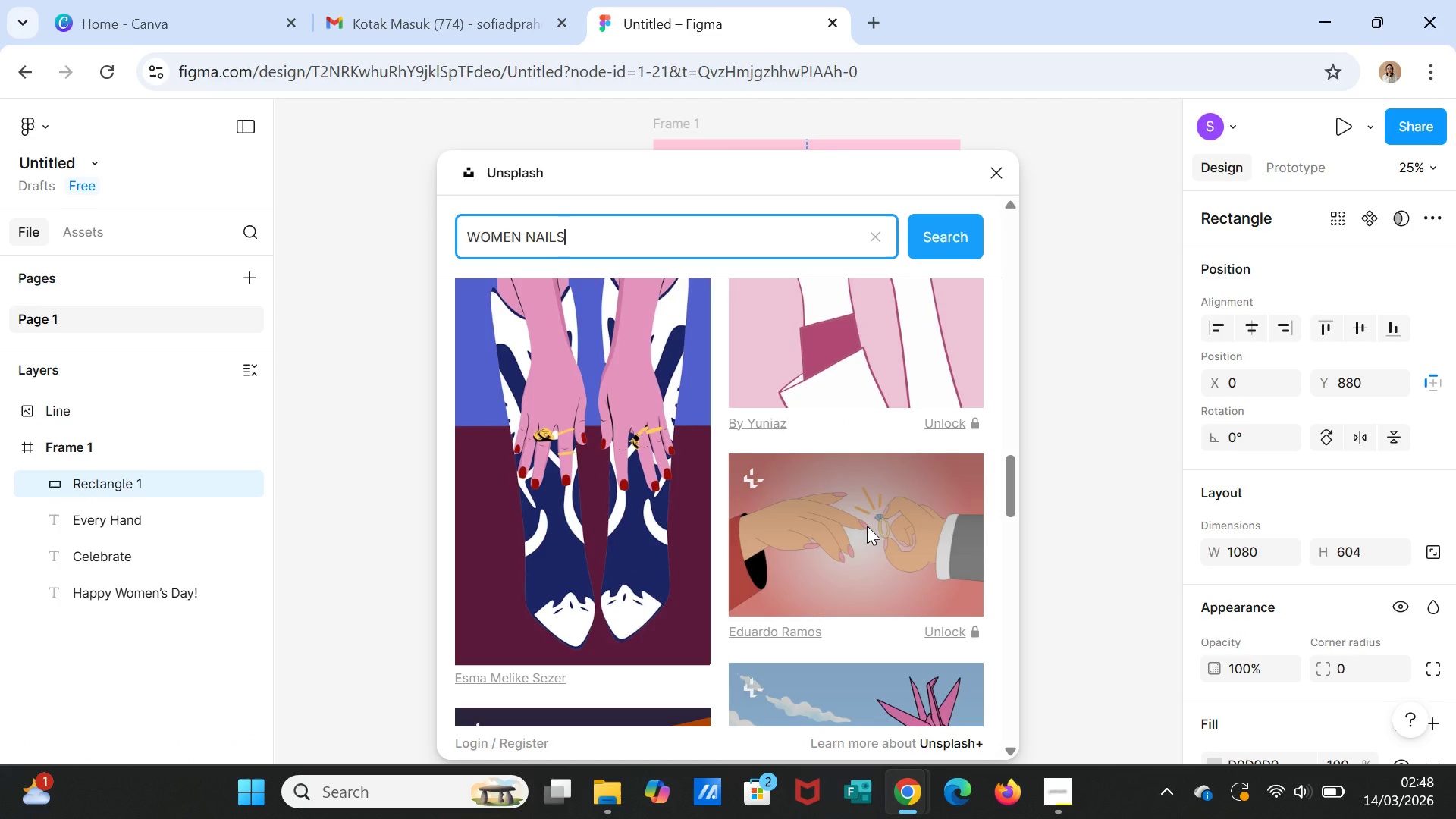 
scroll: coordinate [763, 495], scroll_direction: down, amount: 11.0
 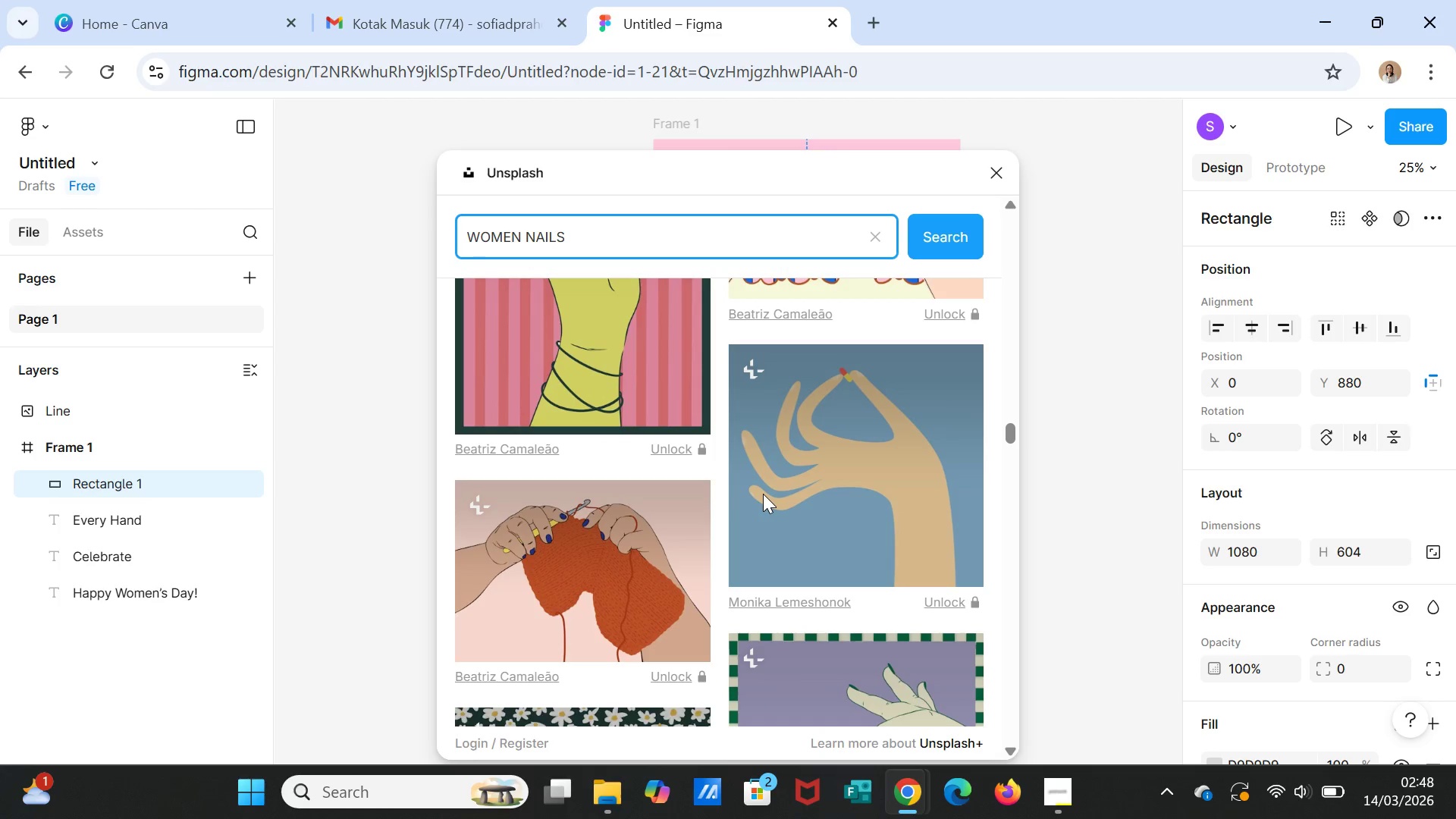 
scroll: coordinate [764, 488], scroll_direction: down, amount: 27.0
 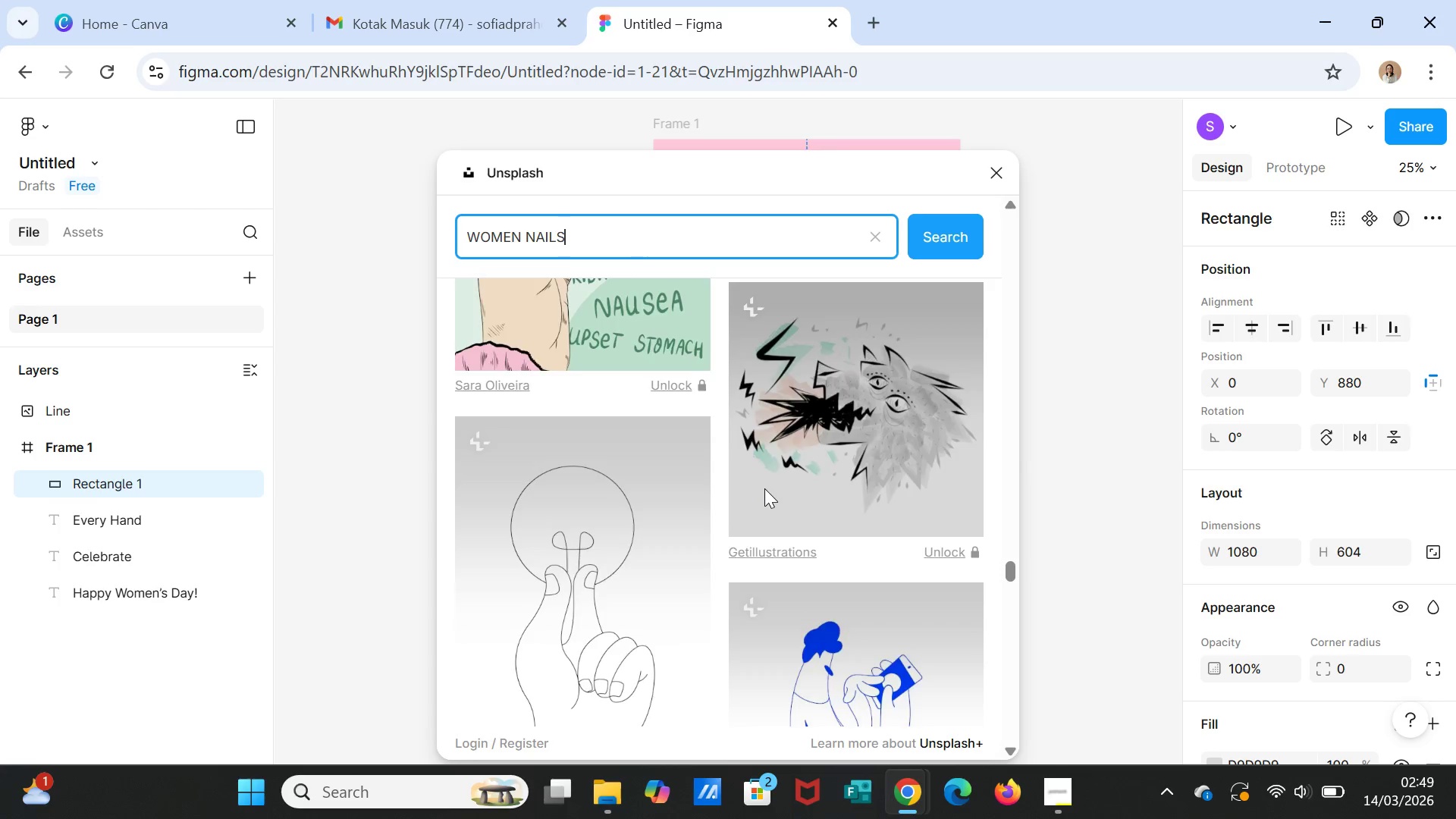 
scroll: coordinate [765, 488], scroll_direction: down, amount: 17.0
 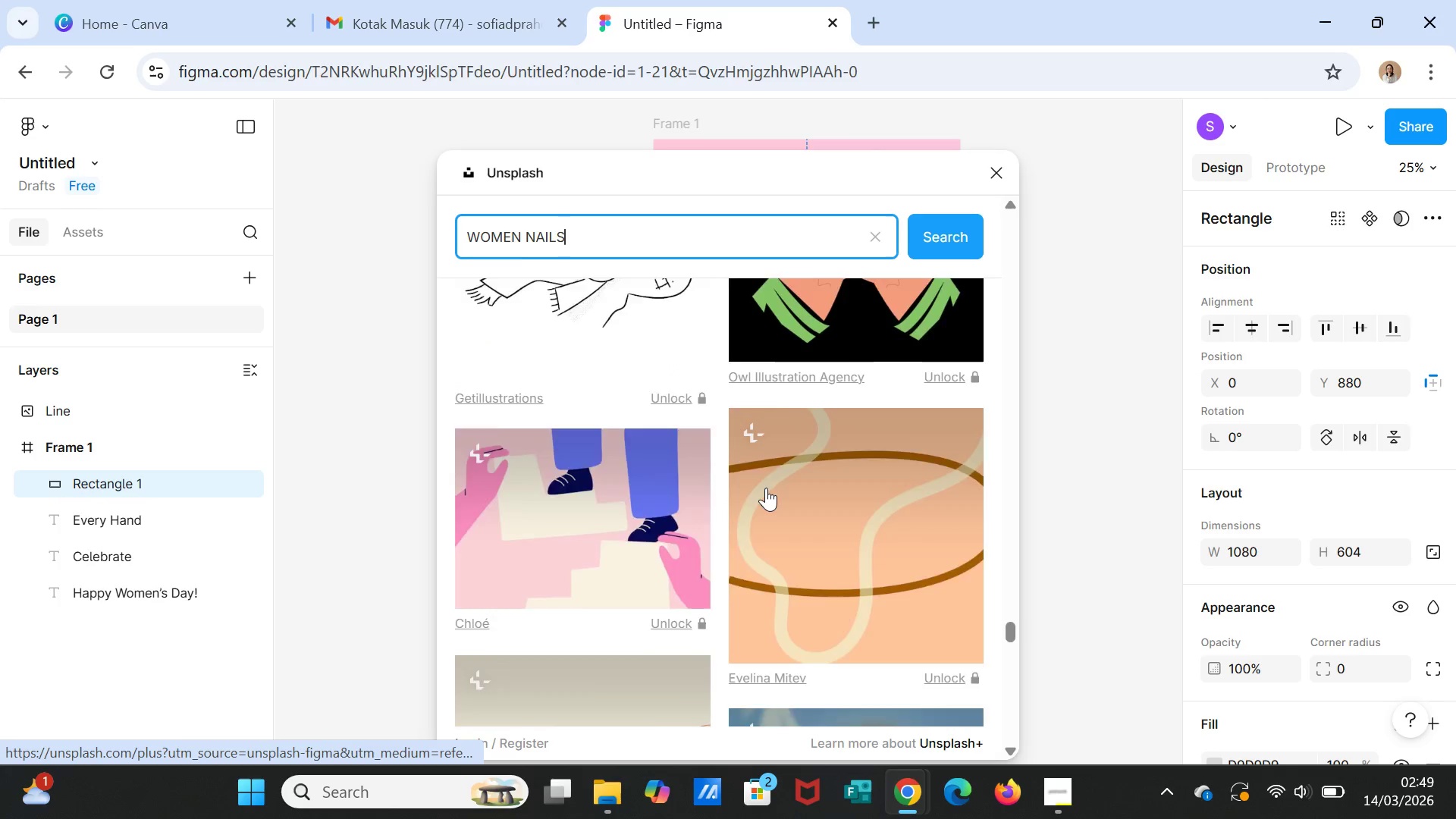 
scroll: coordinate [792, 479], scroll_direction: up, amount: 91.0
 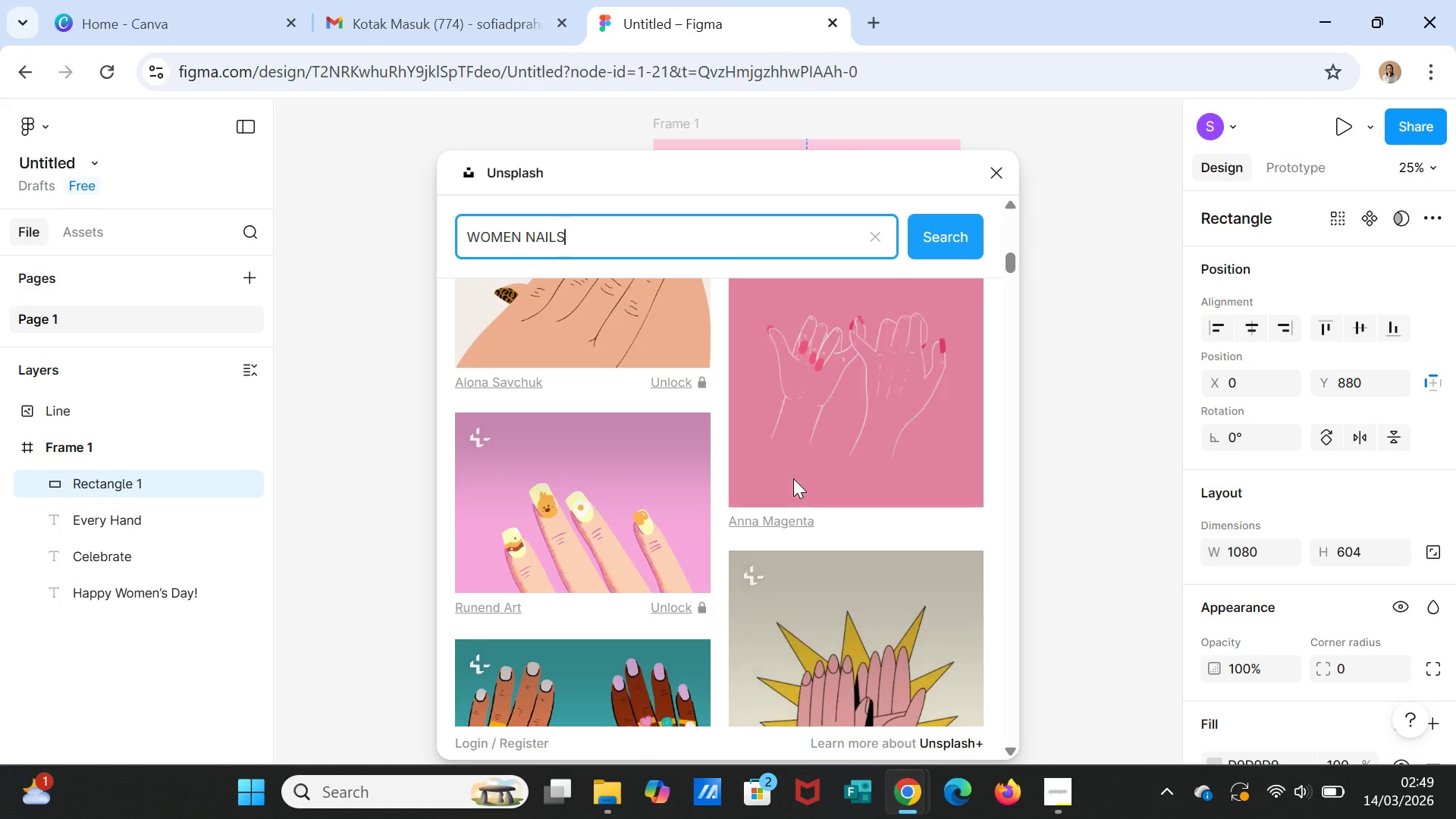 
scroll: coordinate [798, 485], scroll_direction: down, amount: 2.0
 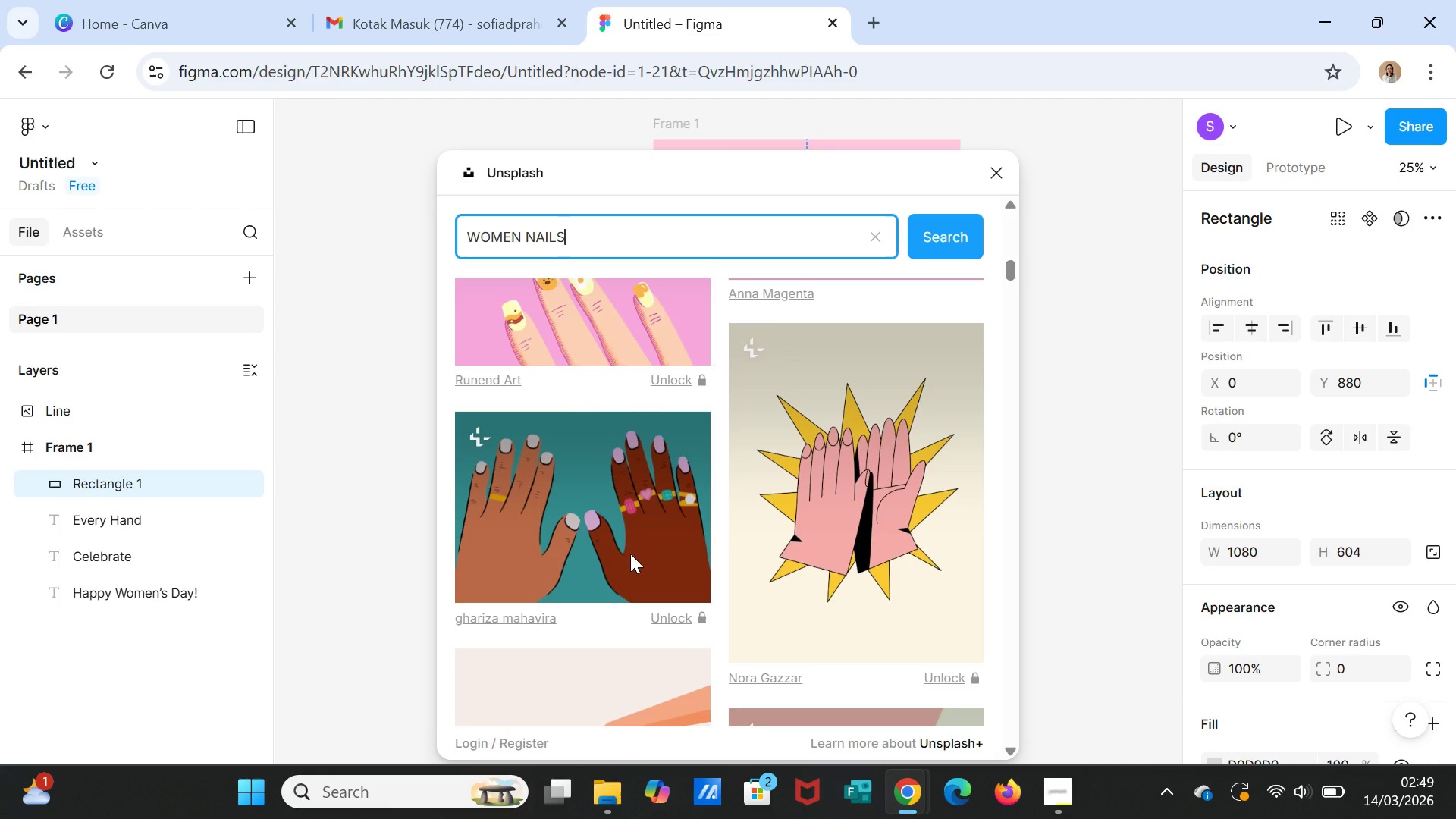 
scroll: coordinate [630, 554], scroll_direction: up, amount: 3.0
 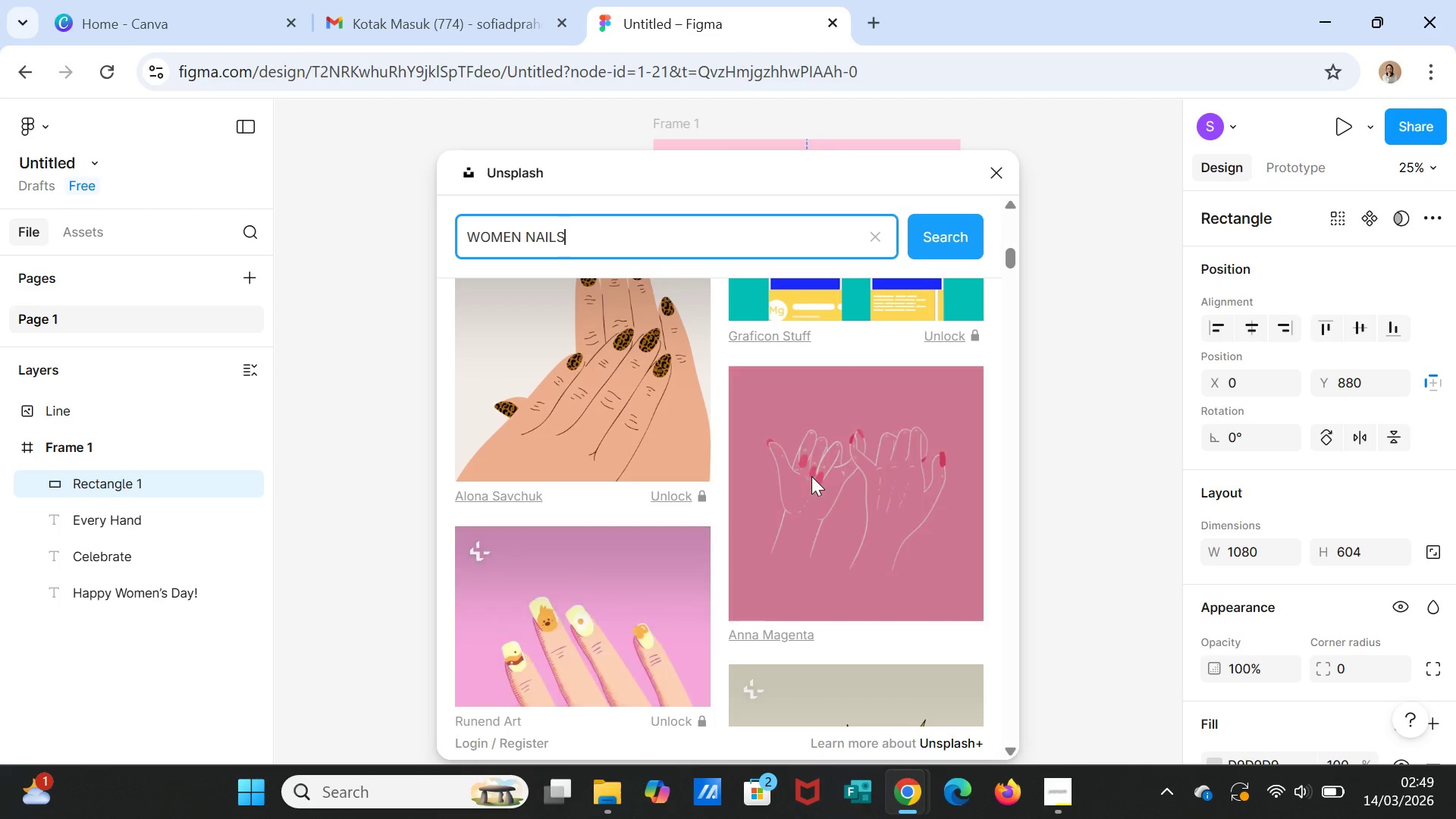 
left_click([813, 475])
 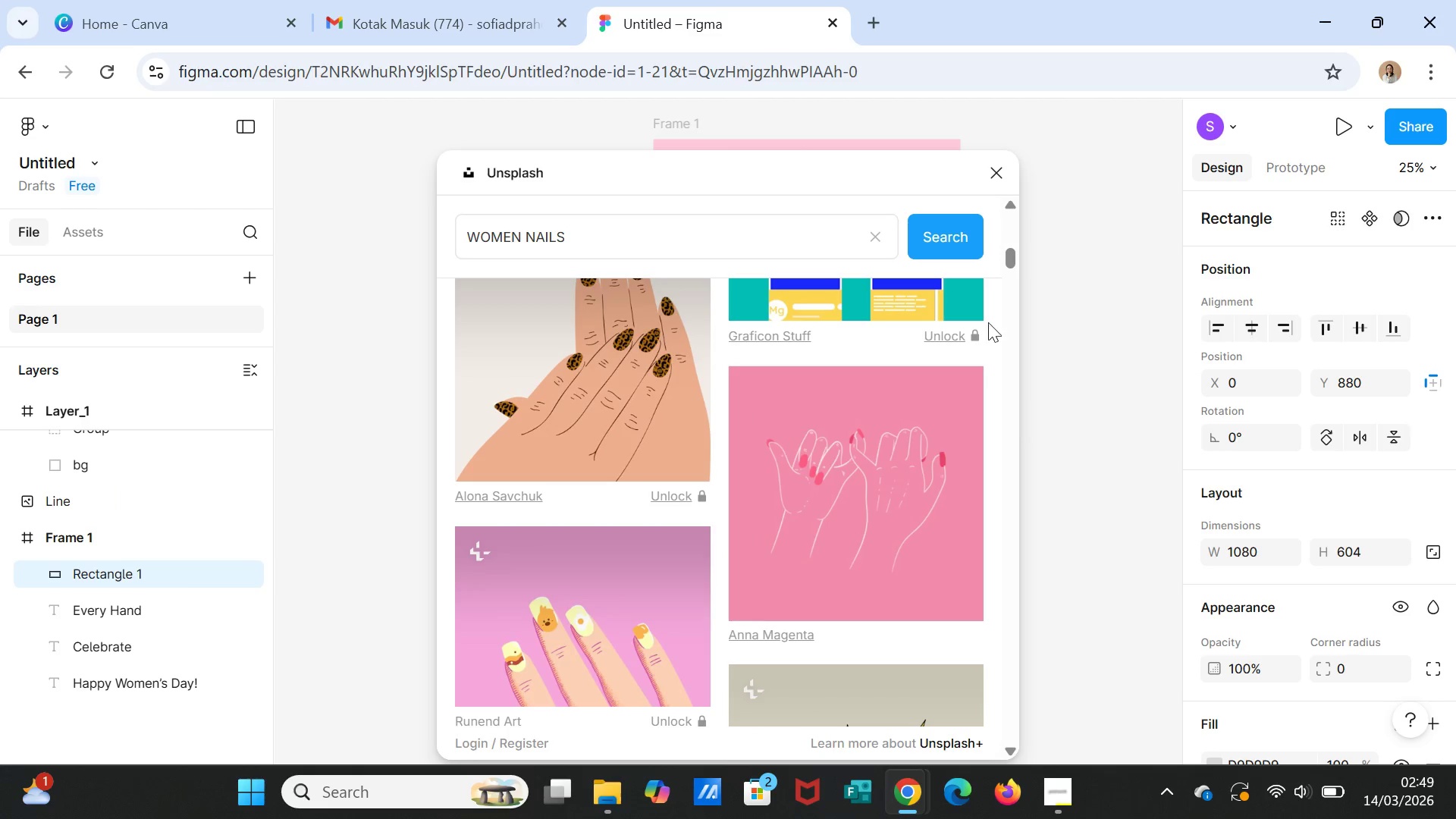 
left_click([1004, 173])
 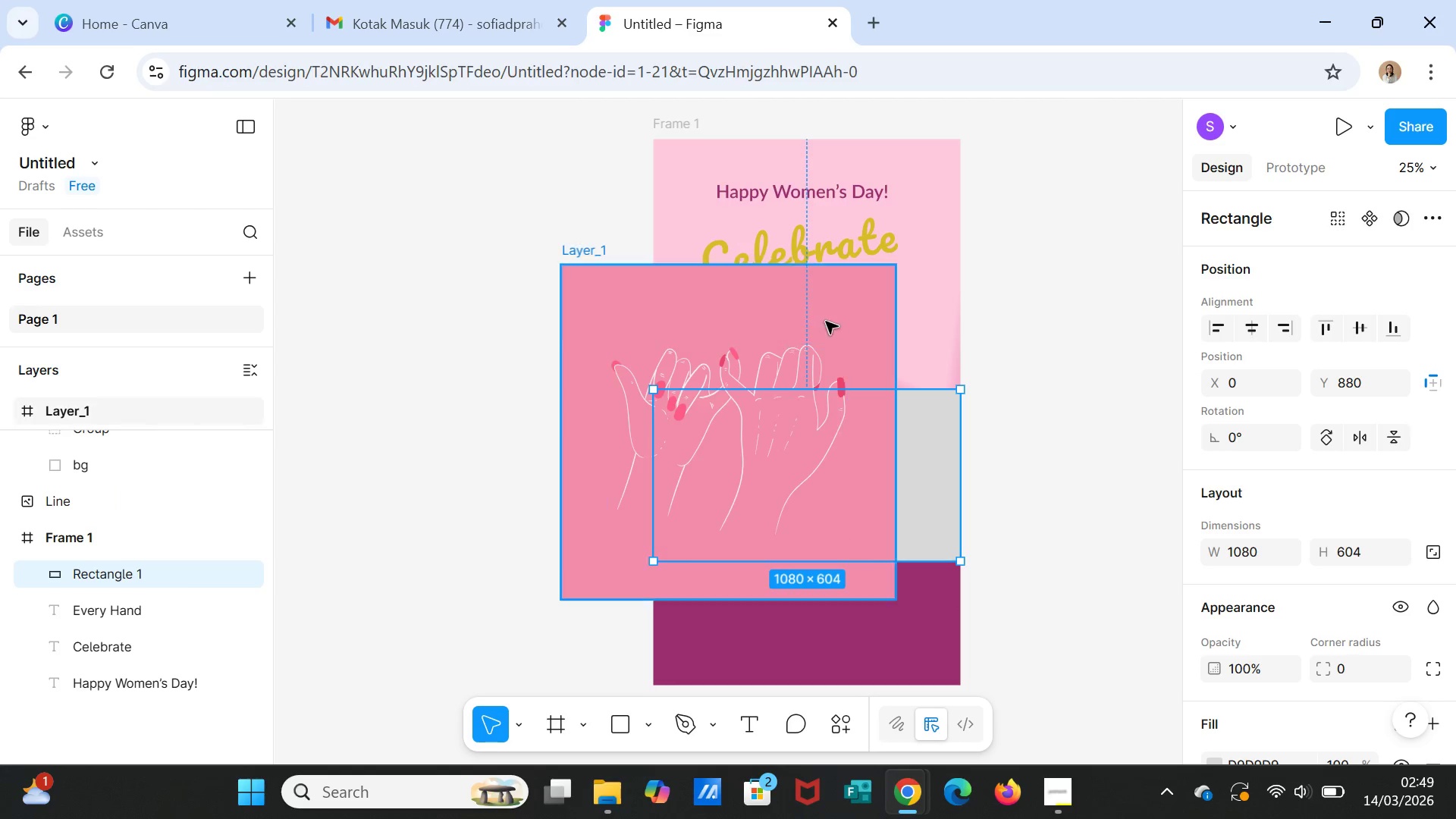 
left_click_drag(start_coordinate=[849, 307], to_coordinate=[931, 425])
 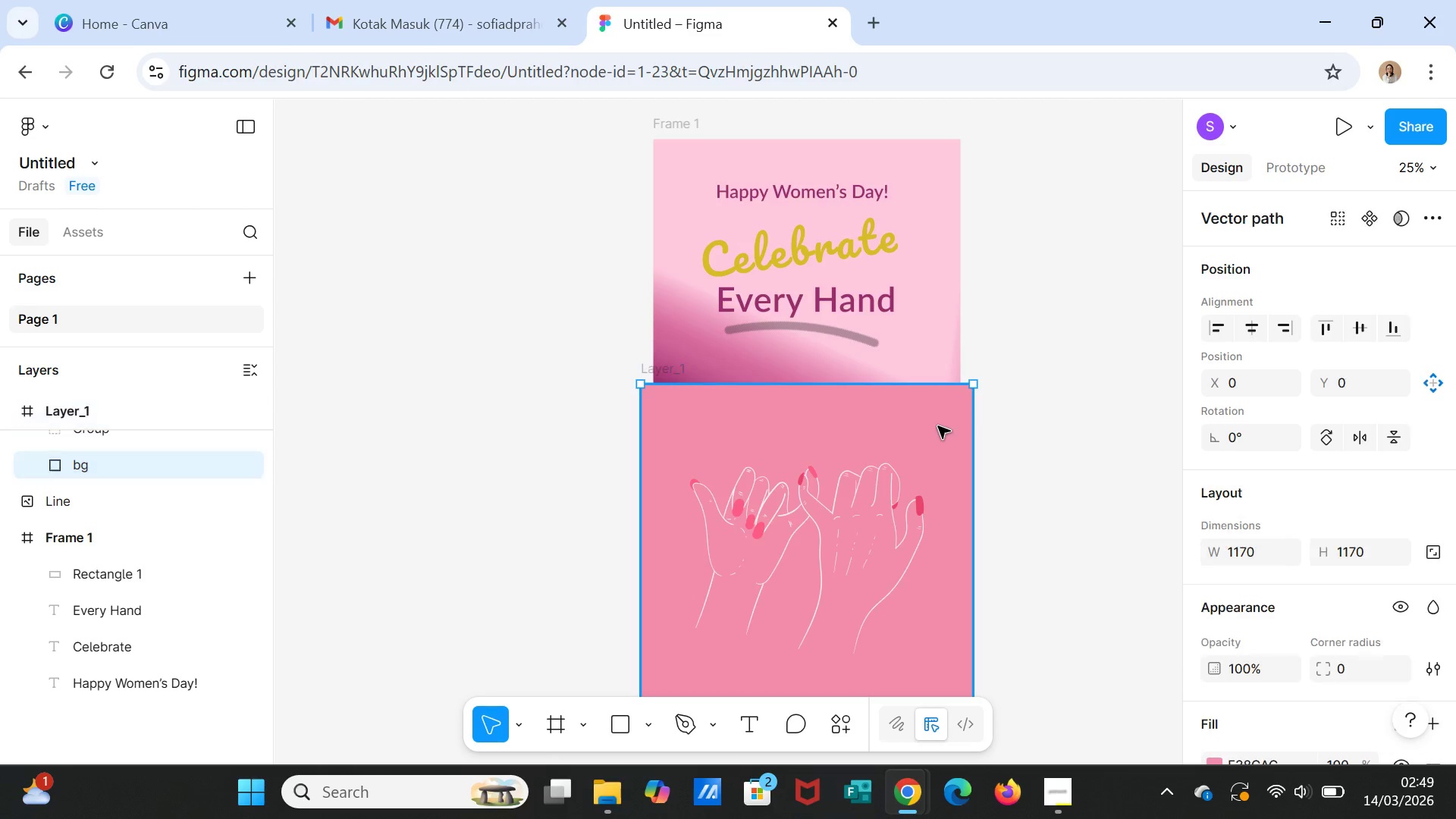 
scroll: coordinate [896, 551], scroll_direction: down, amount: 2.0
 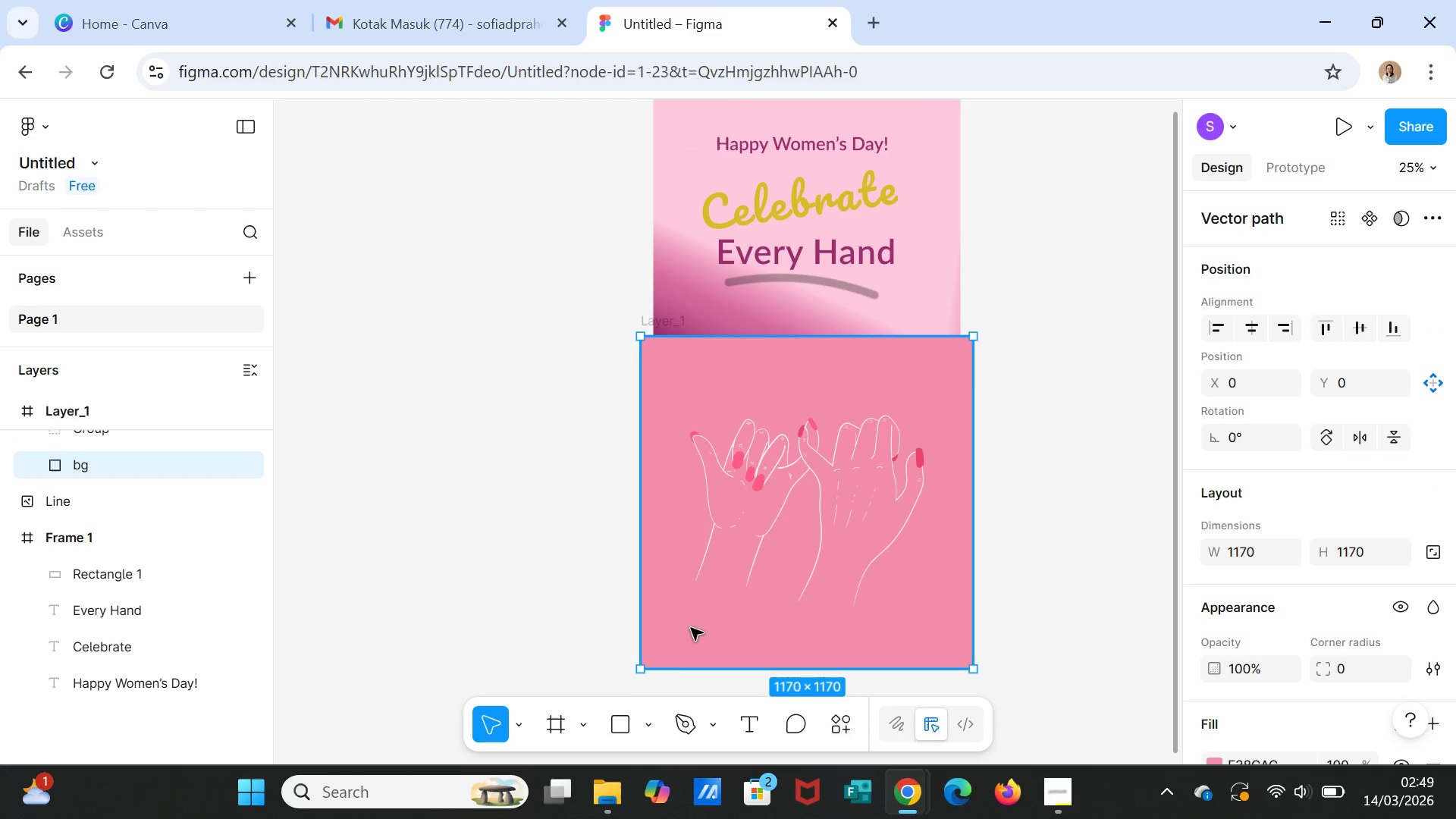 
left_click_drag(start_coordinate=[646, 670], to_coordinate=[699, 512])
 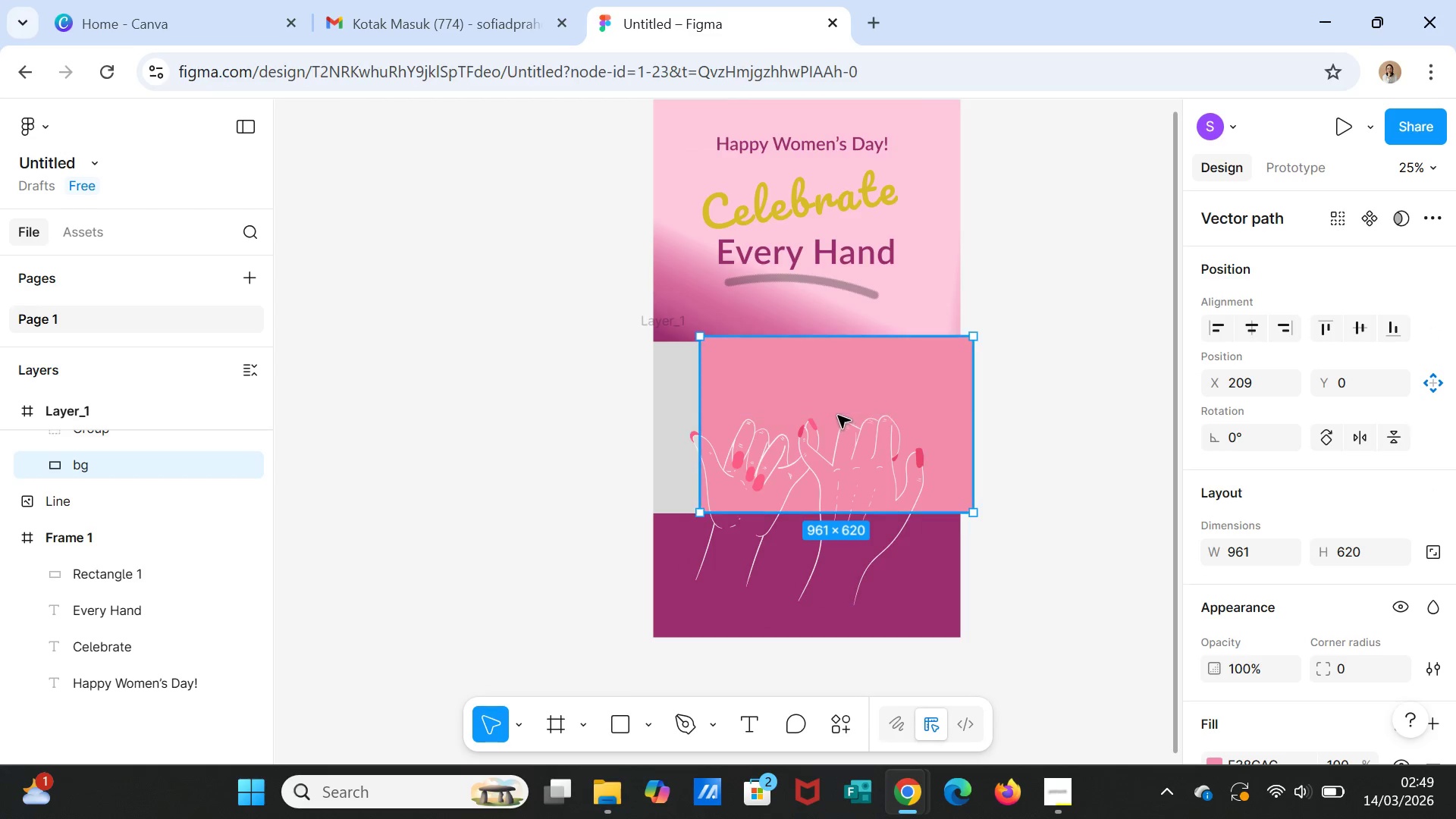 
left_click([841, 391])
 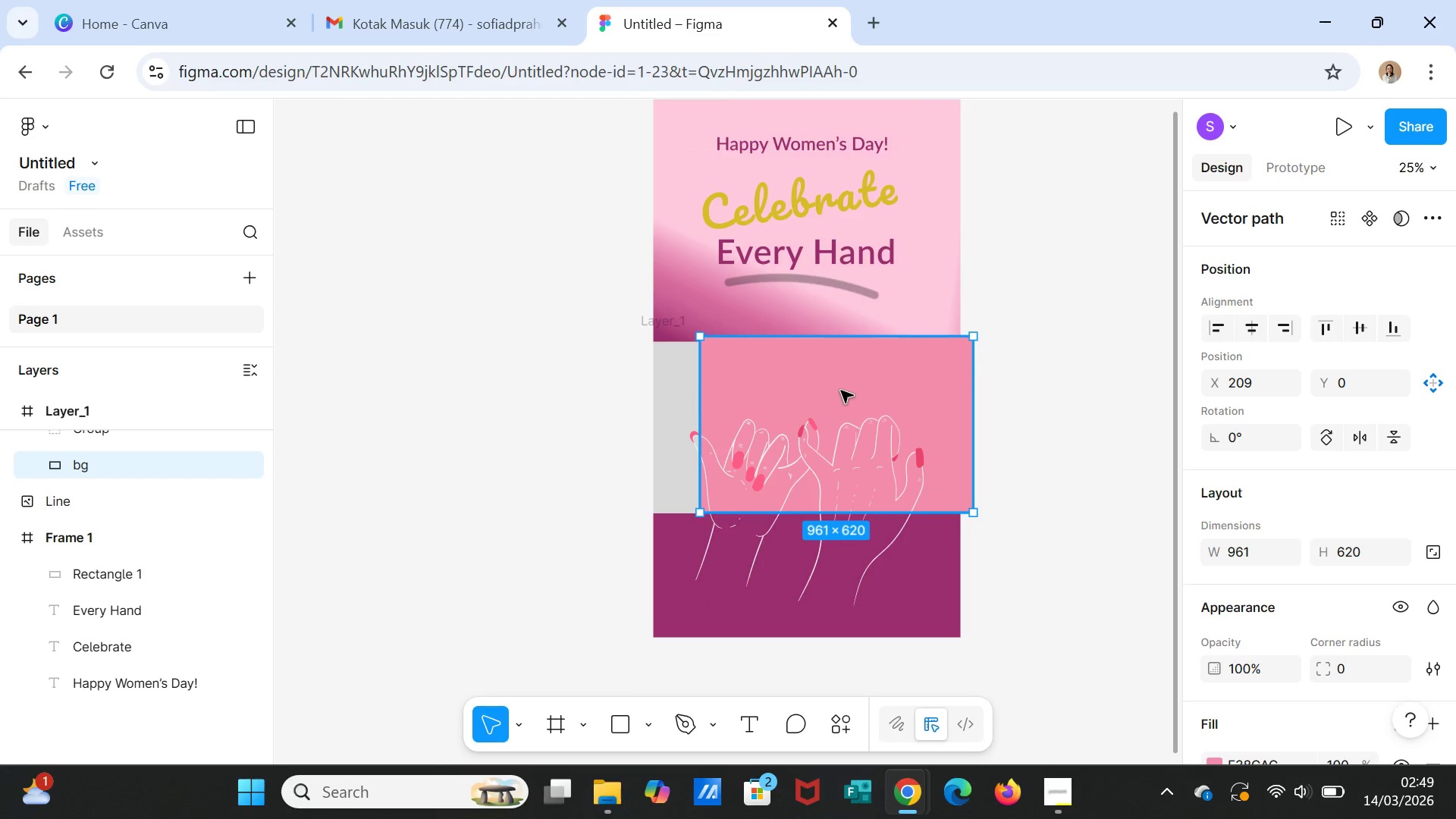 
key(Delete)
 